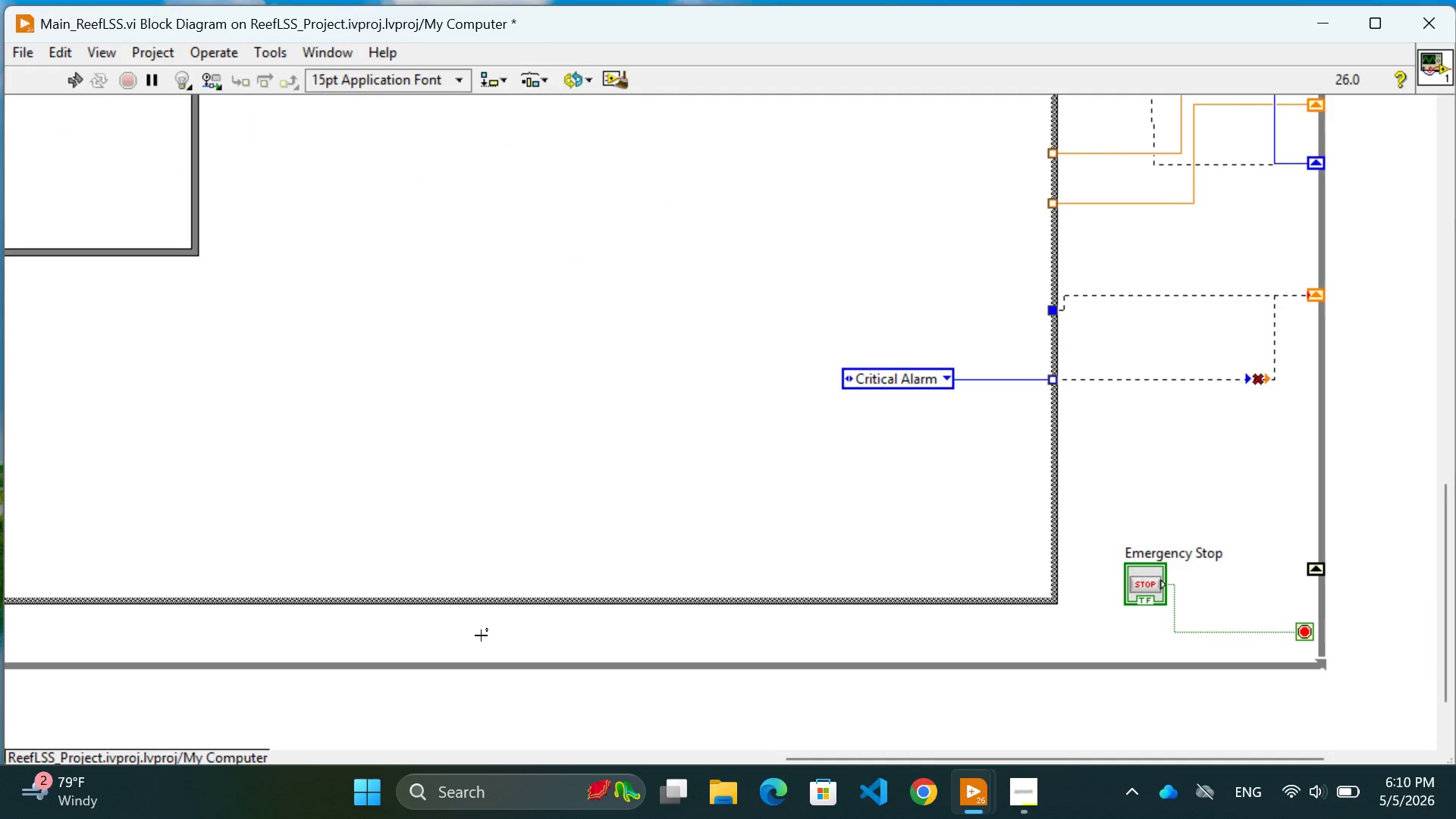 
key(Control+Z)
 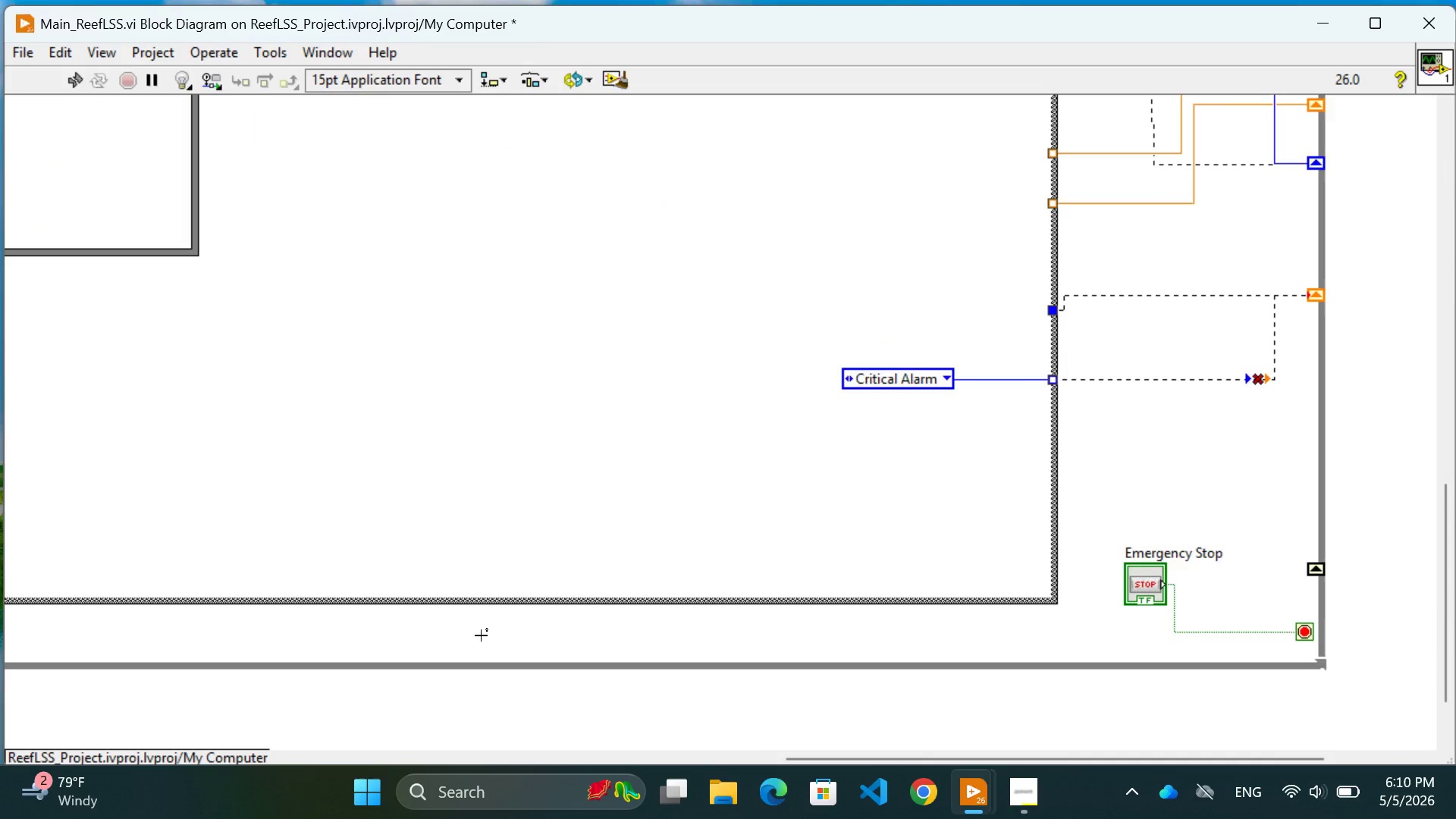 
scroll: coordinate [481, 635], scroll_direction: up, amount: 27.0
 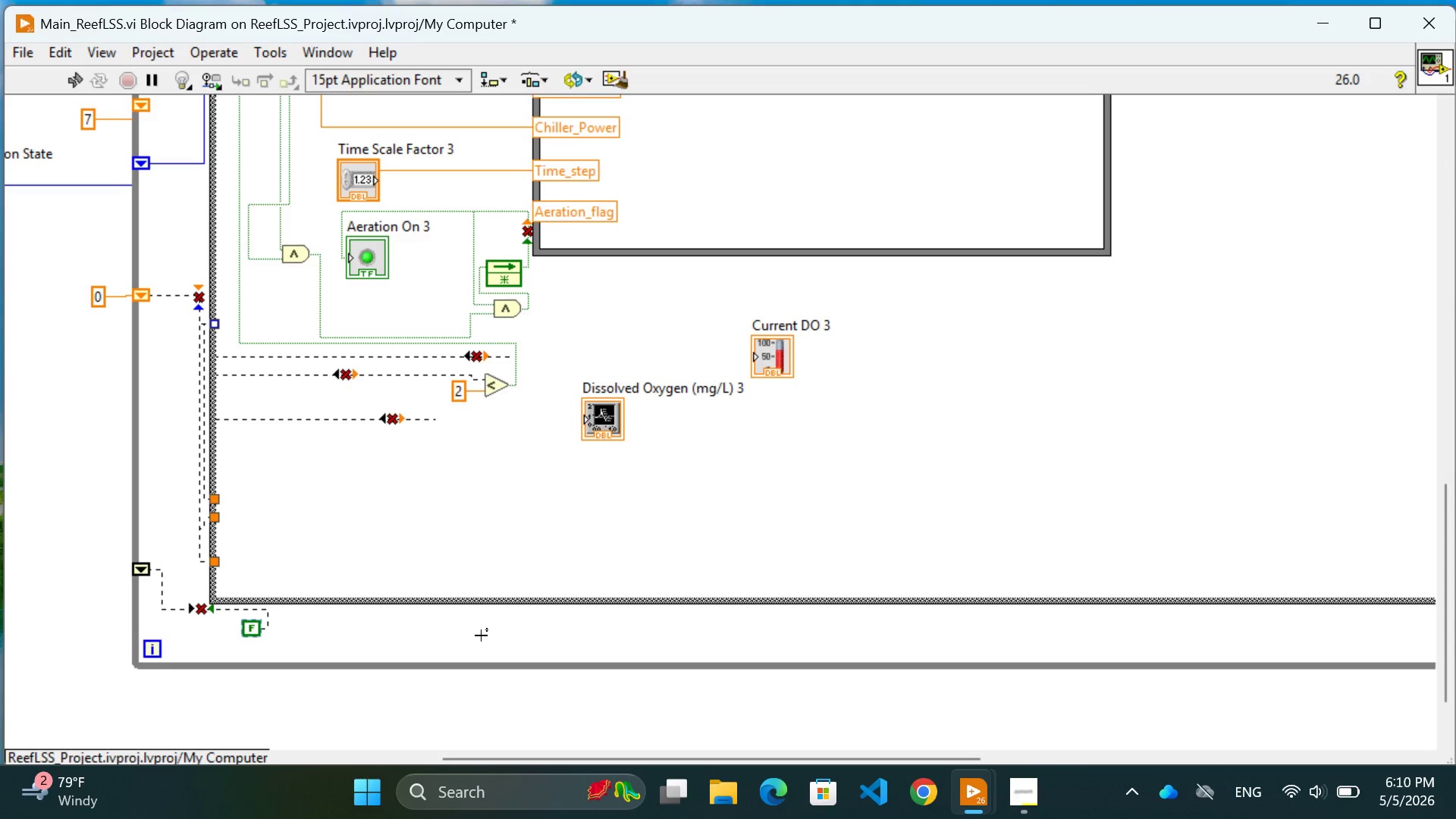 
key(Control+Z)
 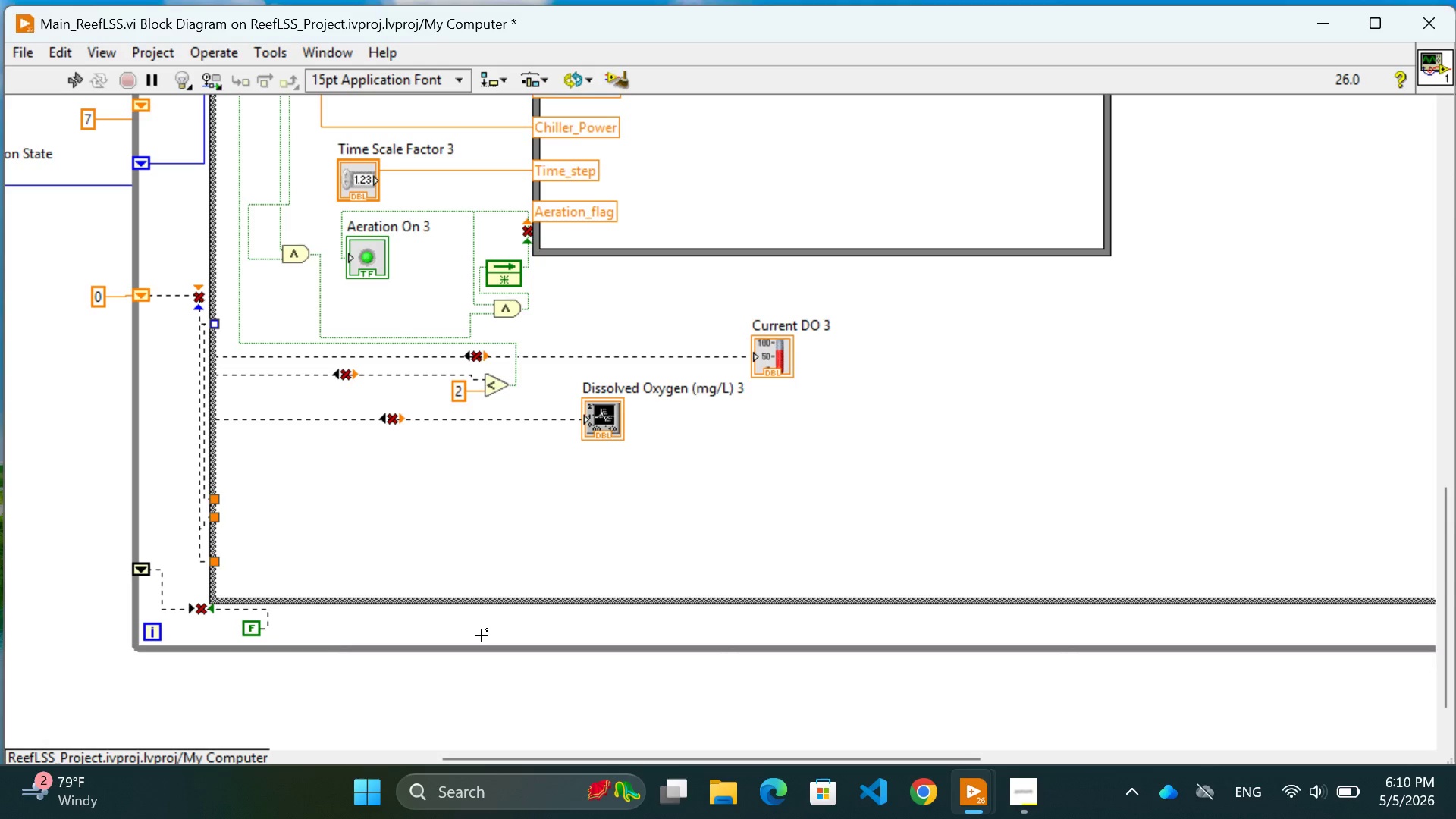 
key(Control+Z)
 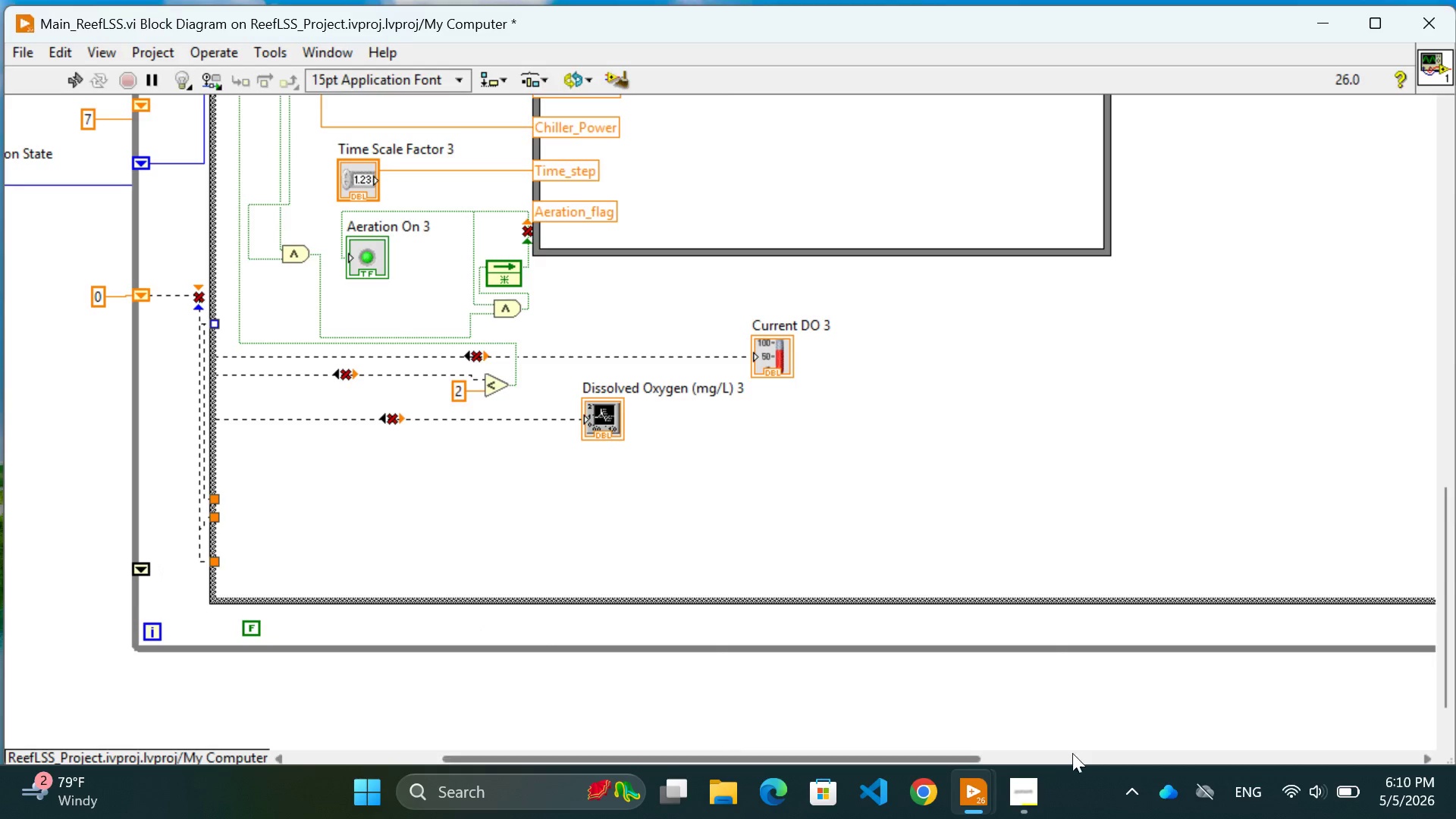 
scroll: coordinate [1072, 753], scroll_direction: down, amount: 34.0
 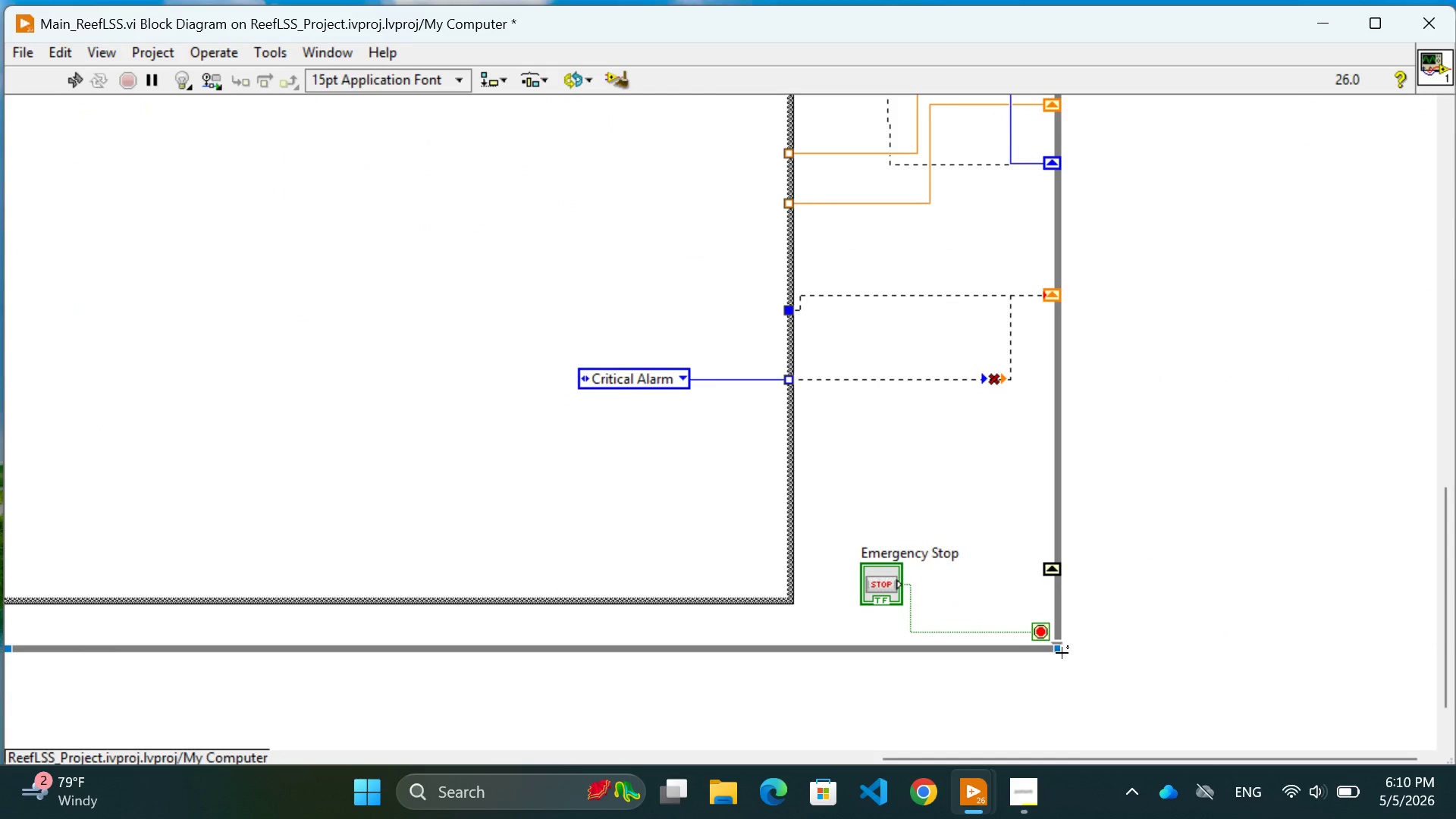 
left_click_drag(start_coordinate=[1061, 651], to_coordinate=[1072, 666])
 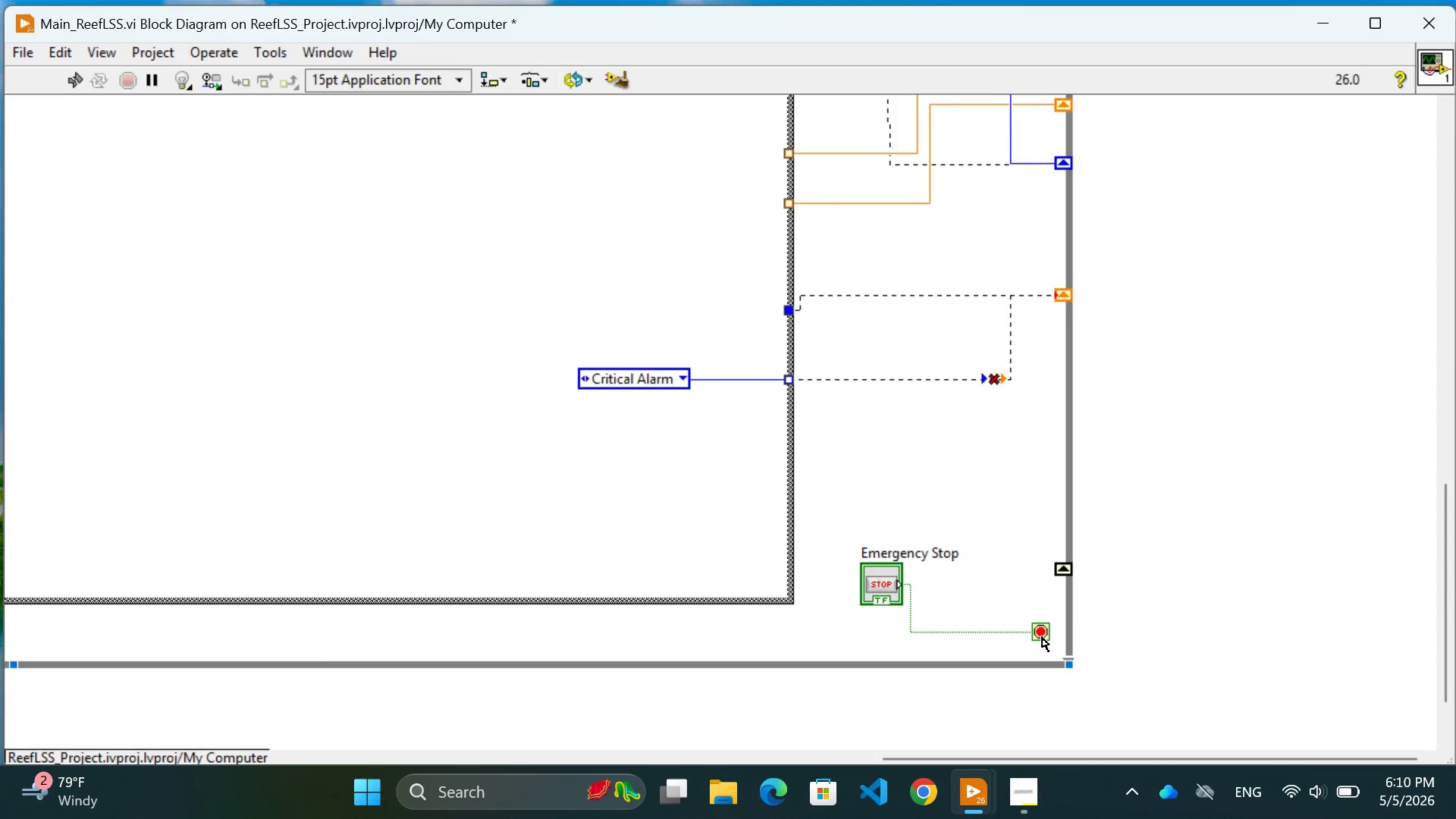 
left_click_drag(start_coordinate=[1042, 637], to_coordinate=[1050, 648])
 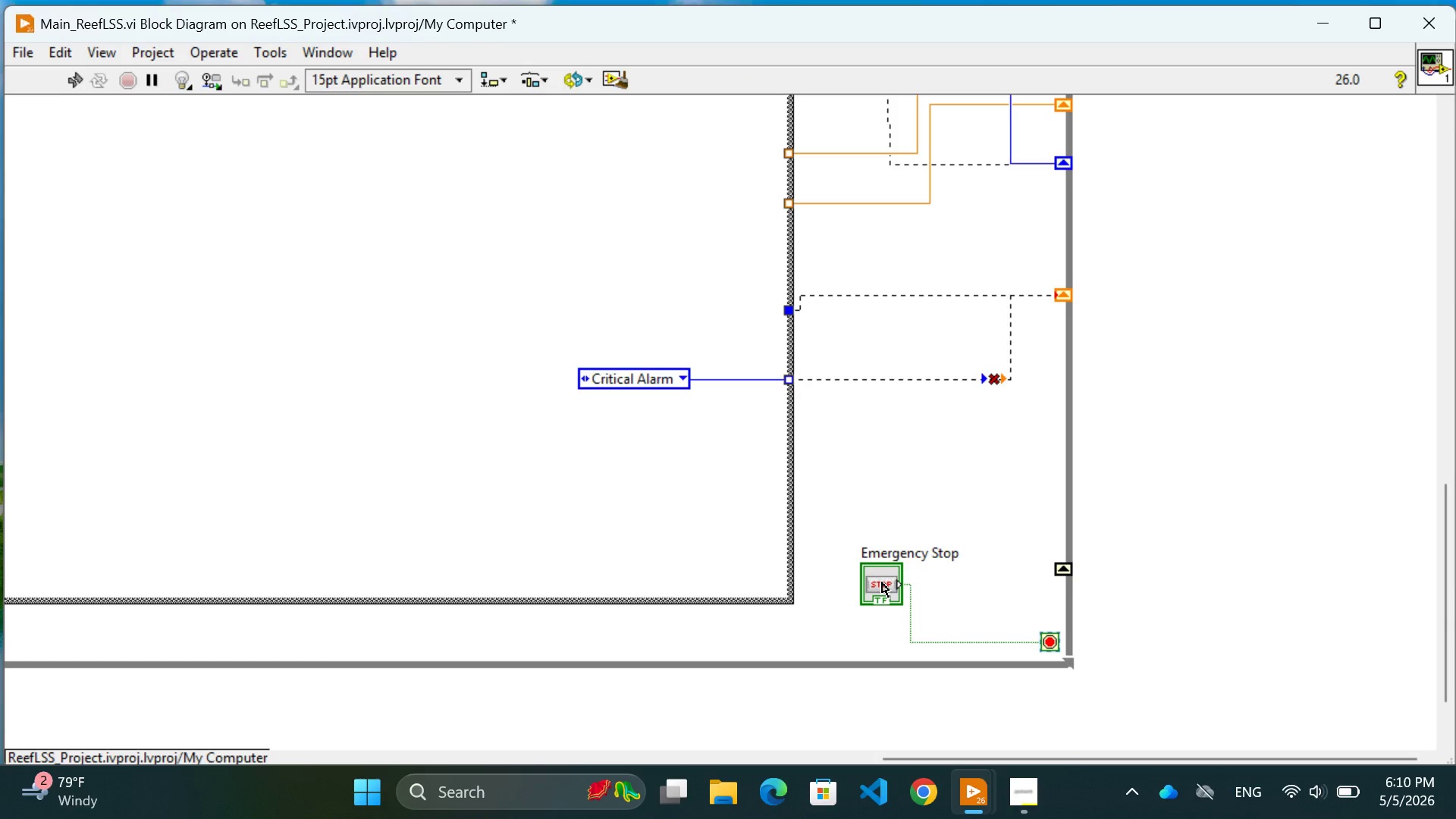 
left_click_drag(start_coordinate=[882, 582], to_coordinate=[886, 615])
 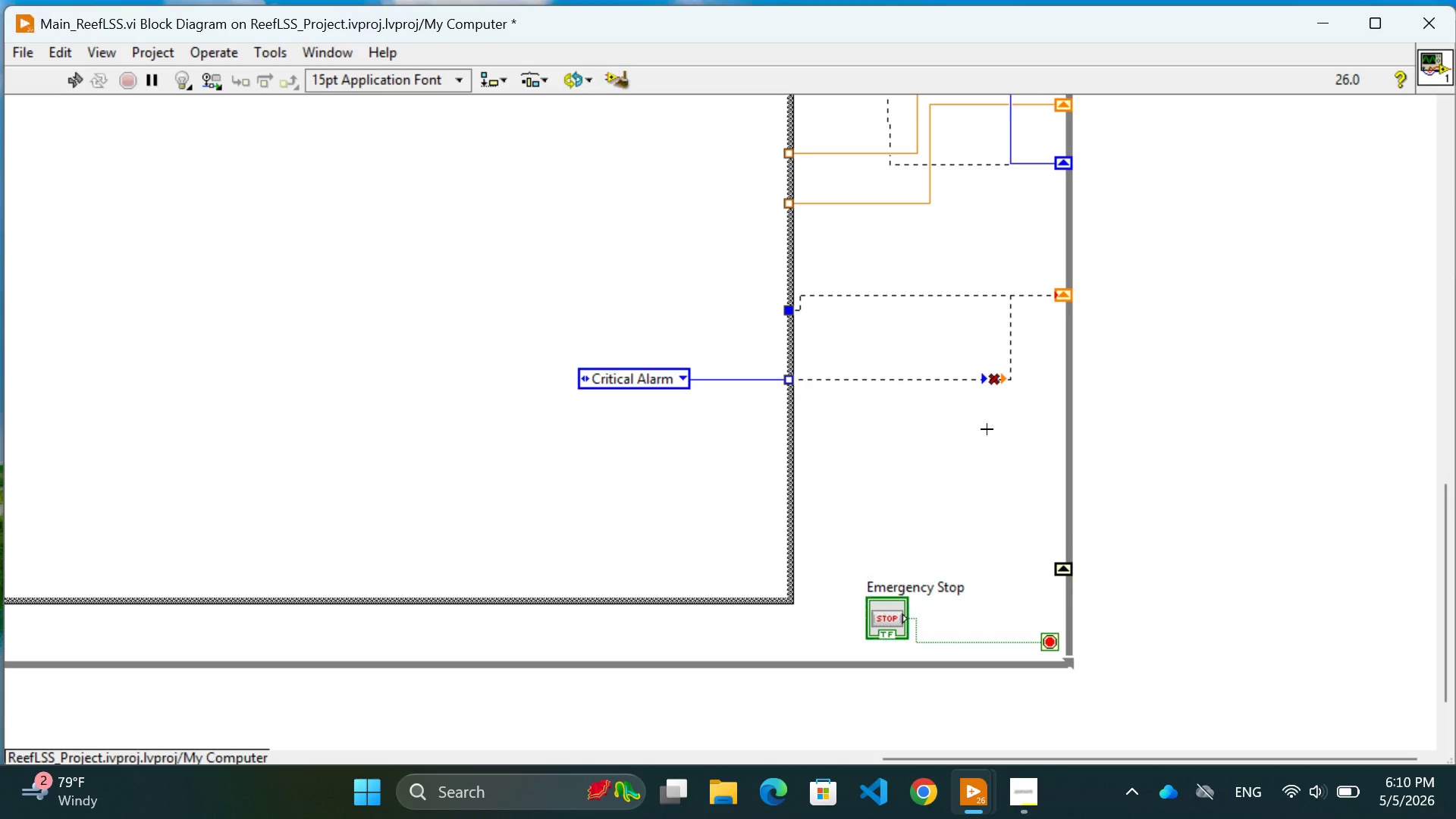 
left_click([987, 429])
 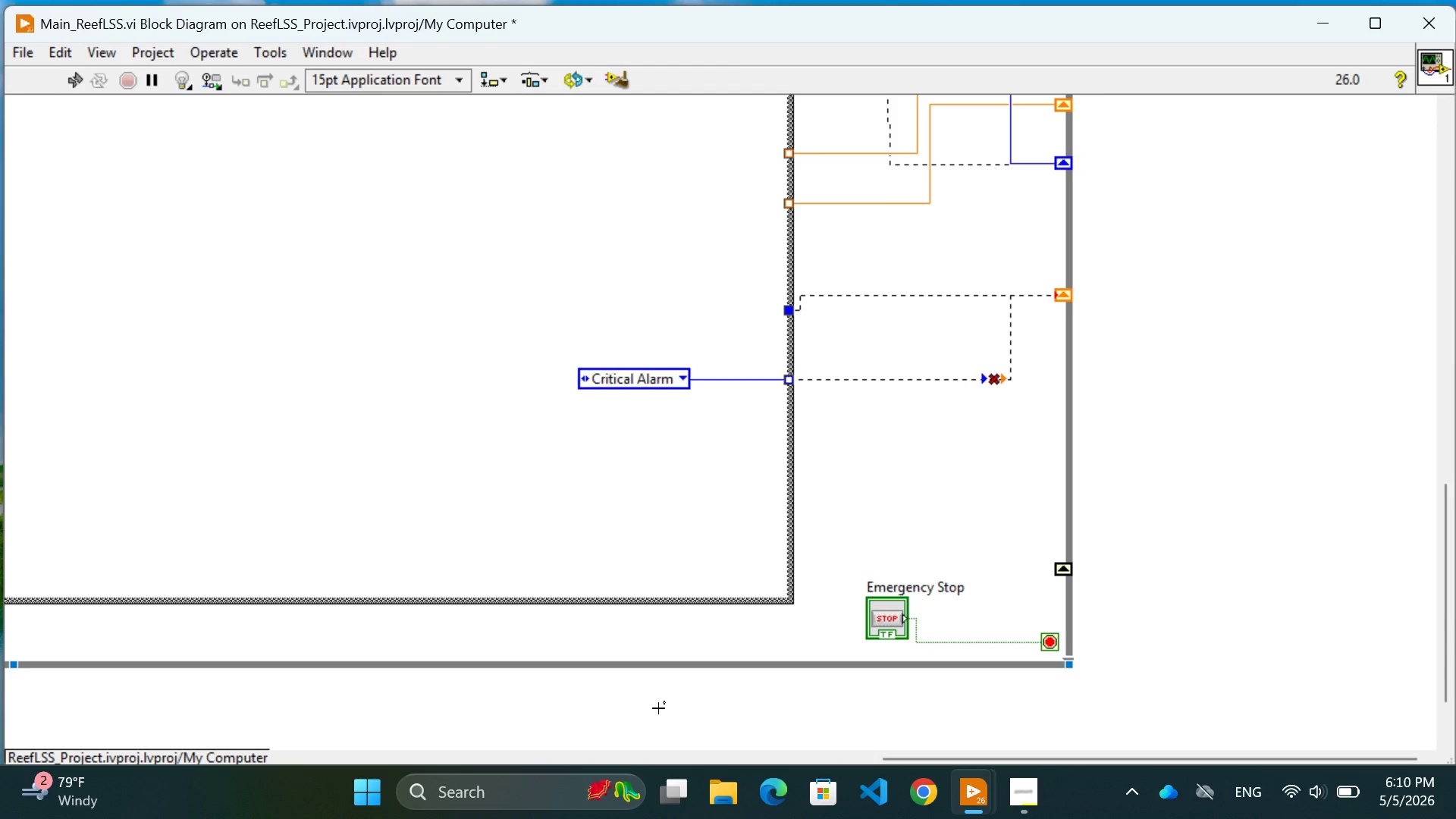 
scroll: coordinate [658, 708], scroll_direction: up, amount: 37.0
 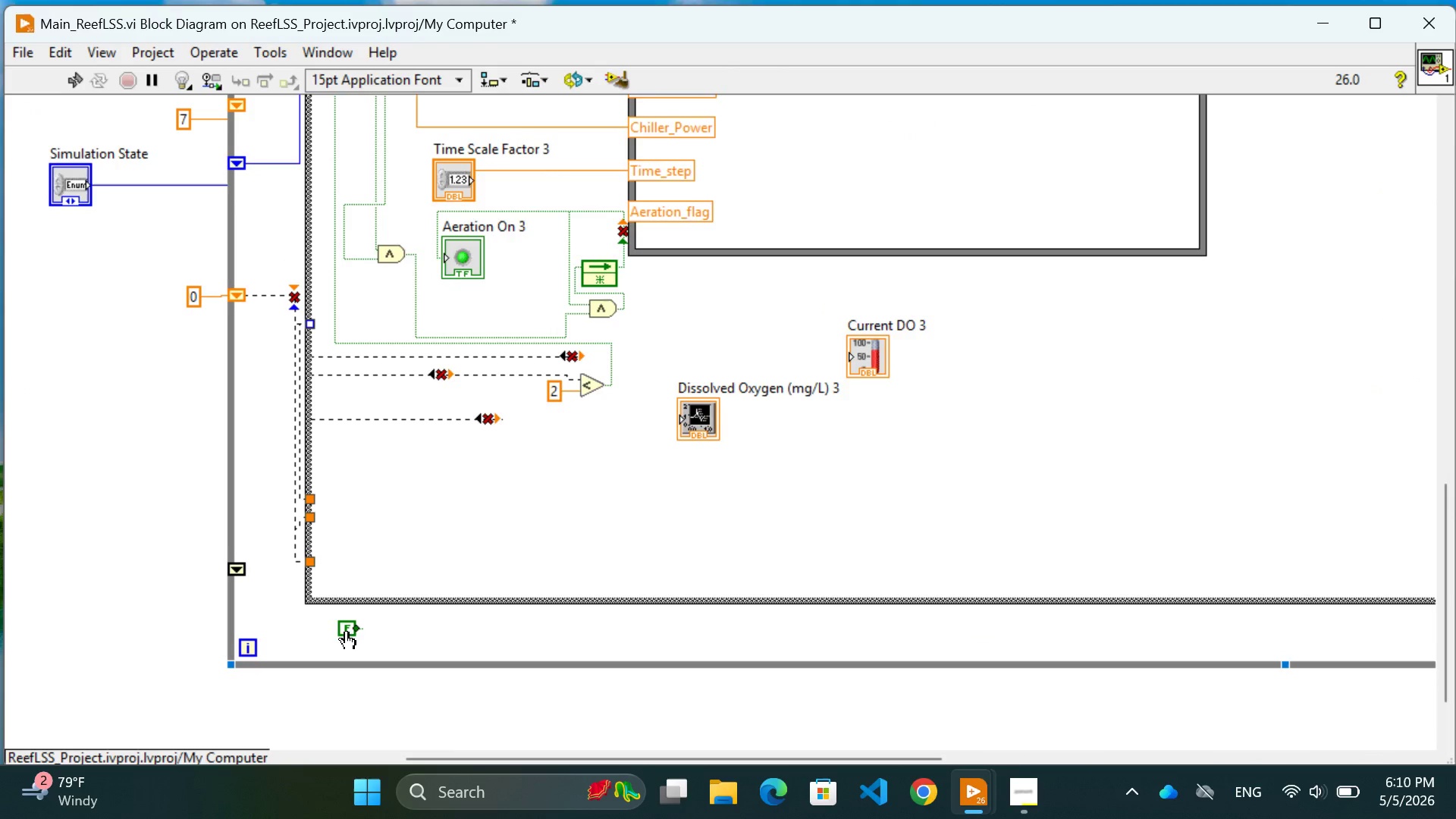 
left_click_drag(start_coordinate=[347, 631], to_coordinate=[316, 643])
 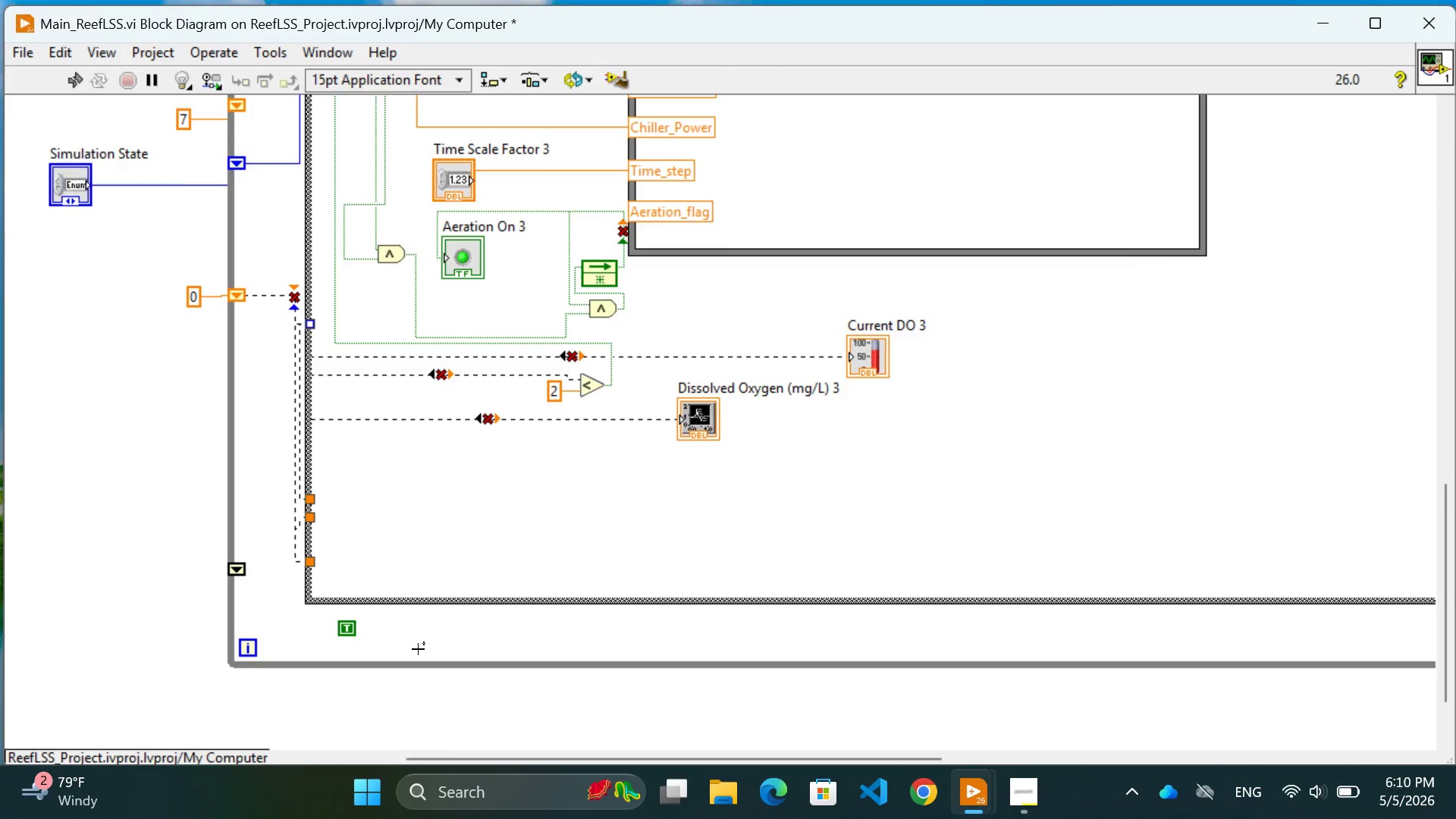 
key(Control+Z)
 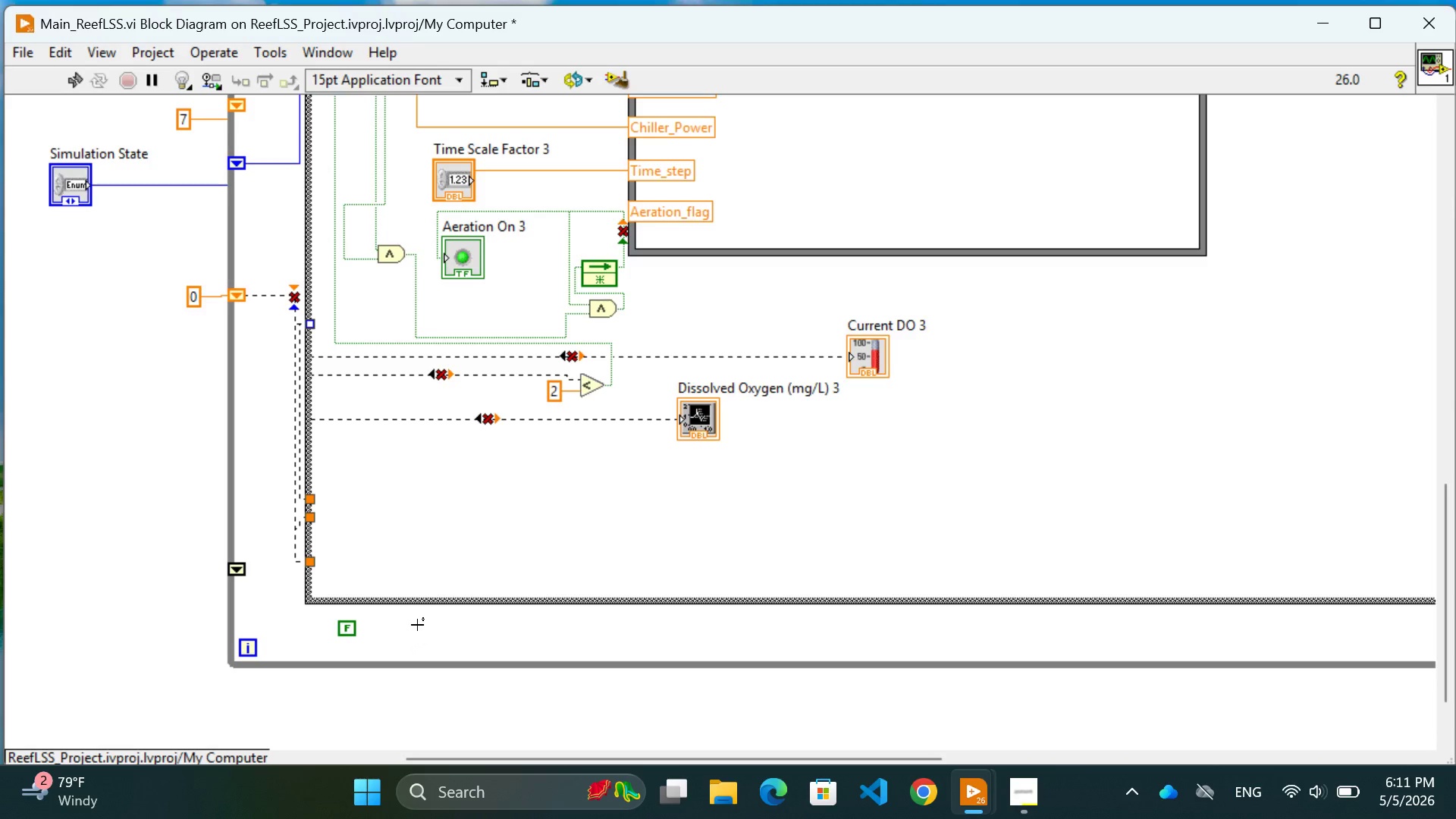 
left_click([417, 625])
 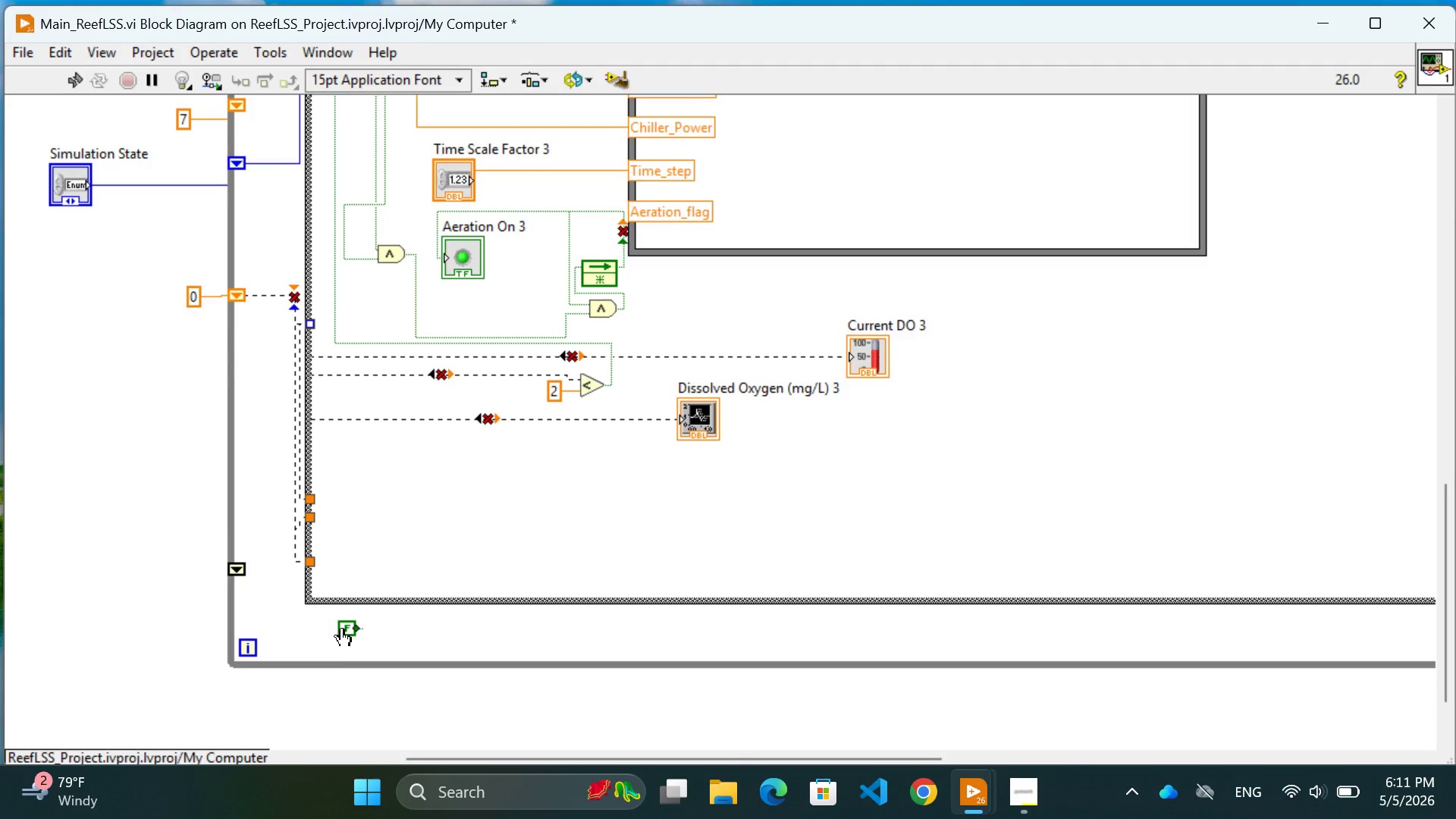 
left_click_drag(start_coordinate=[341, 621], to_coordinate=[295, 636])
 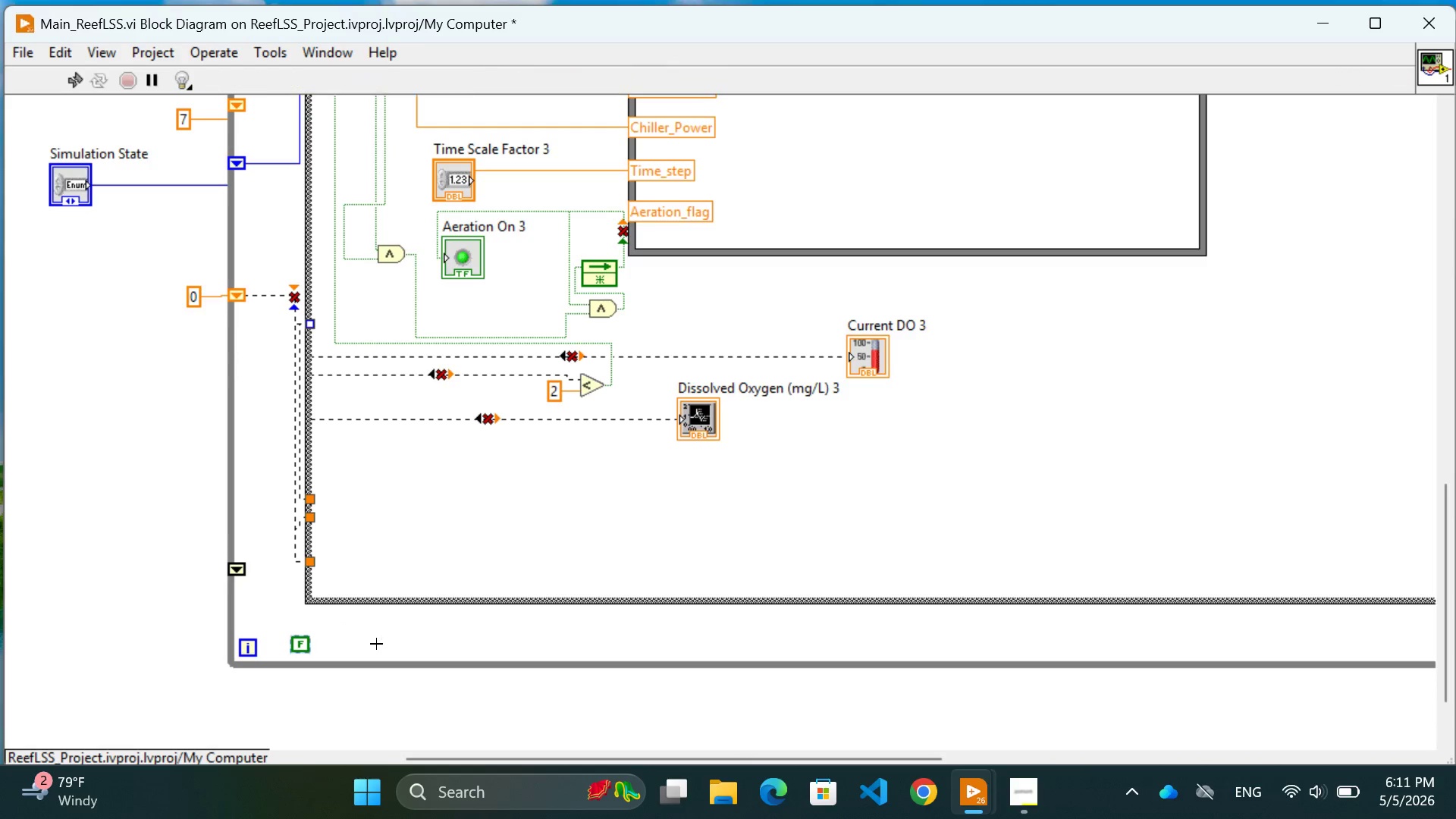 
left_click([376, 644])
 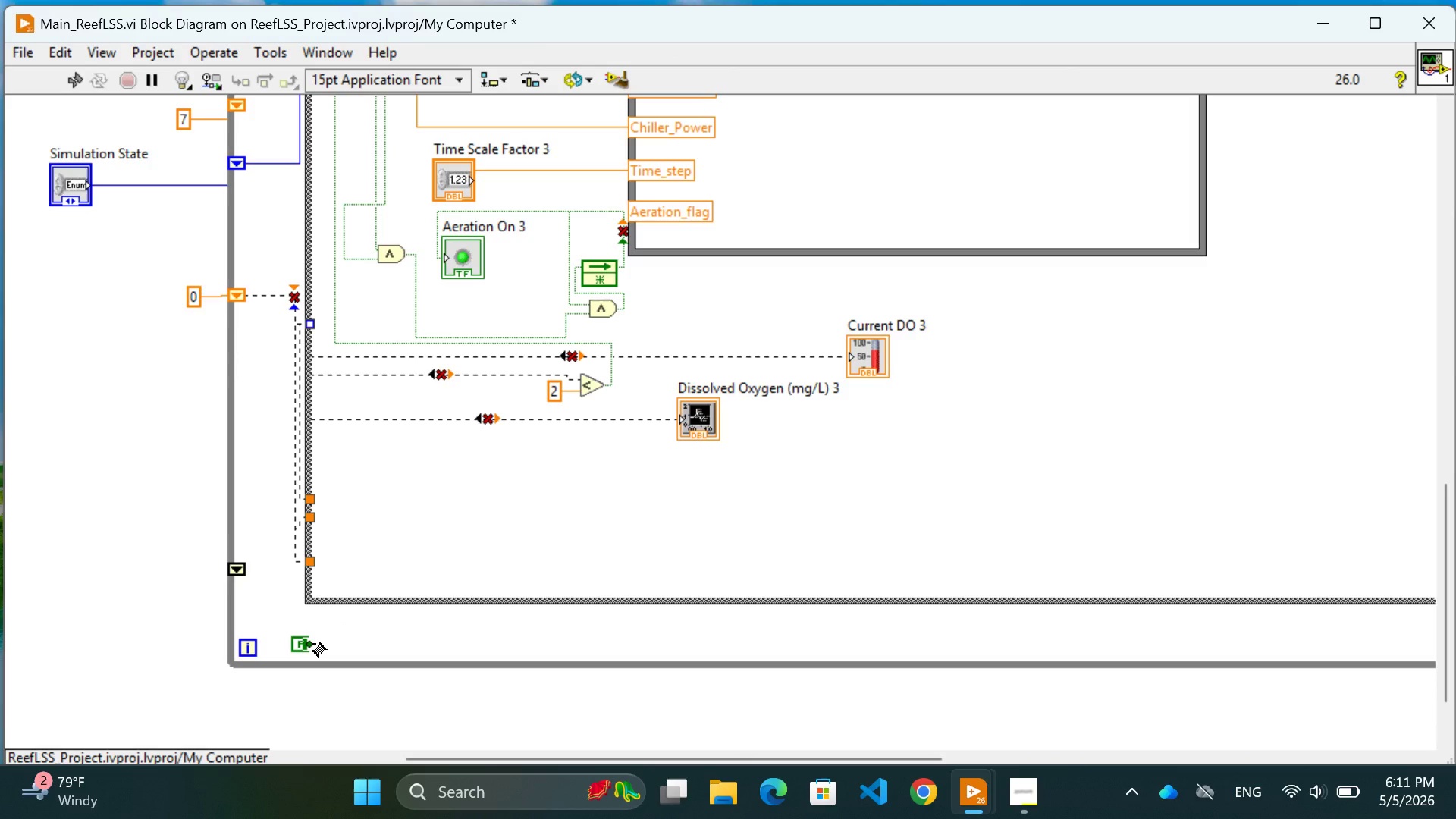 
left_click([313, 644])
 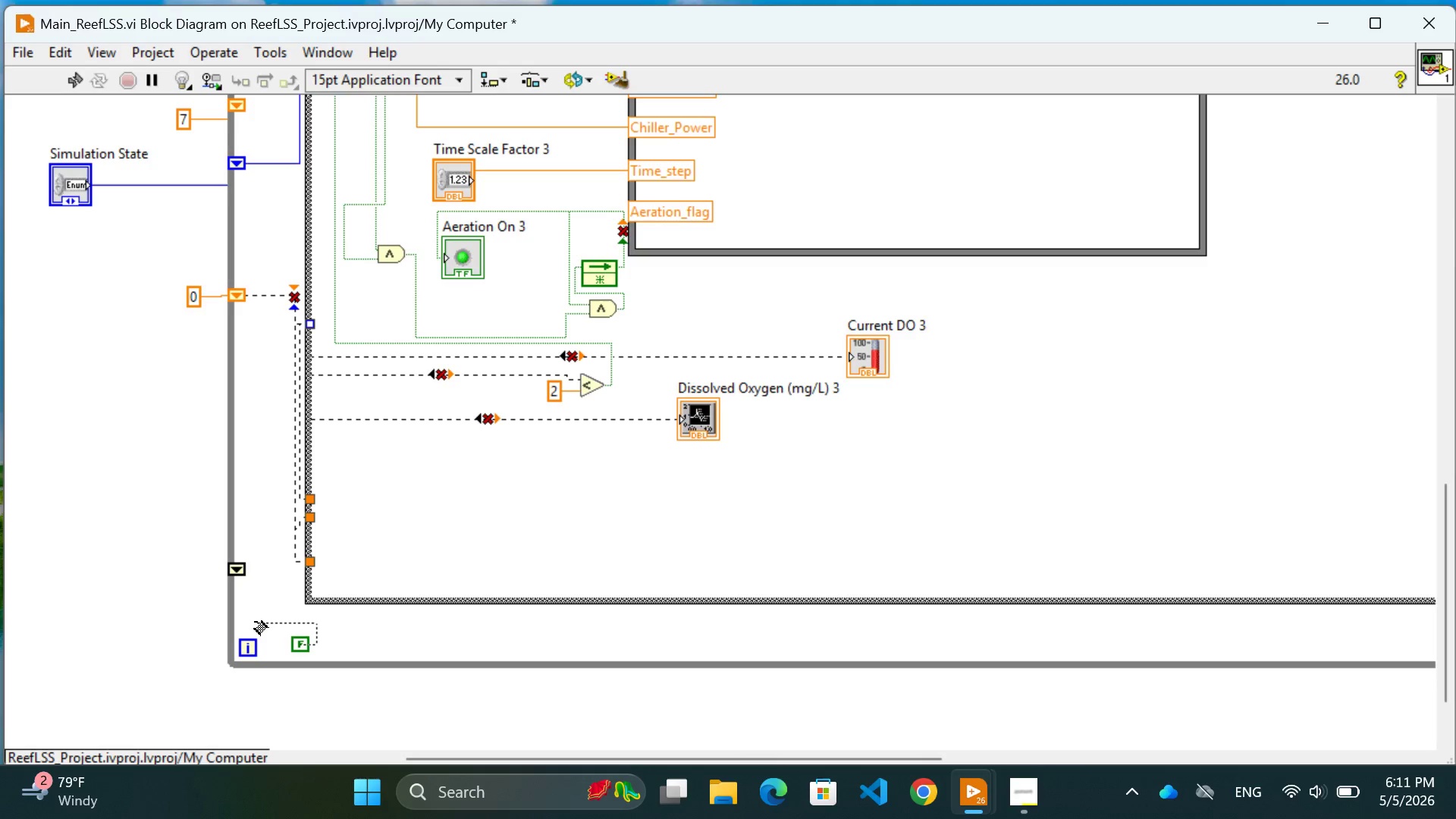 
left_click([255, 622])
 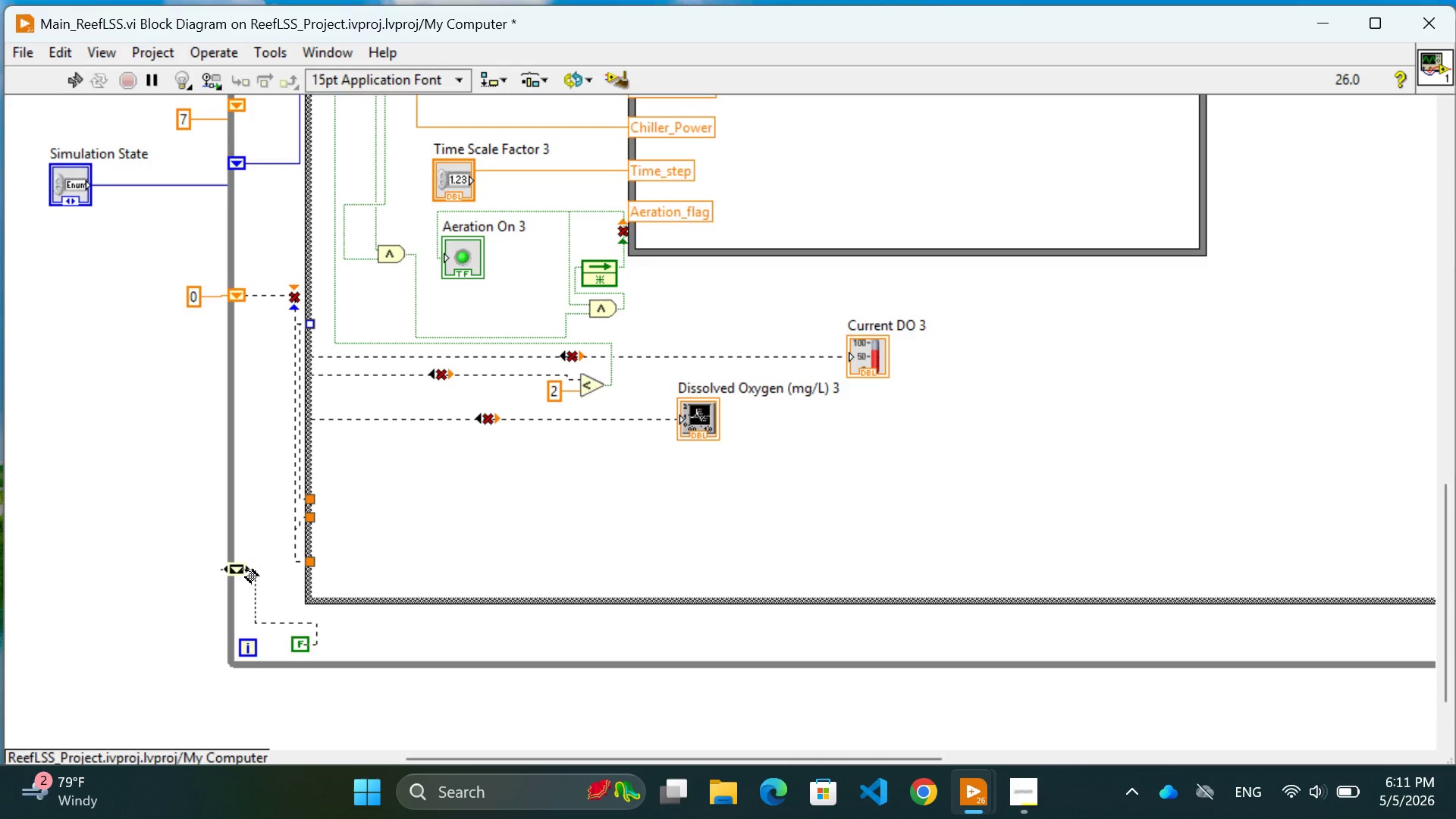 
left_click([243, 570])
 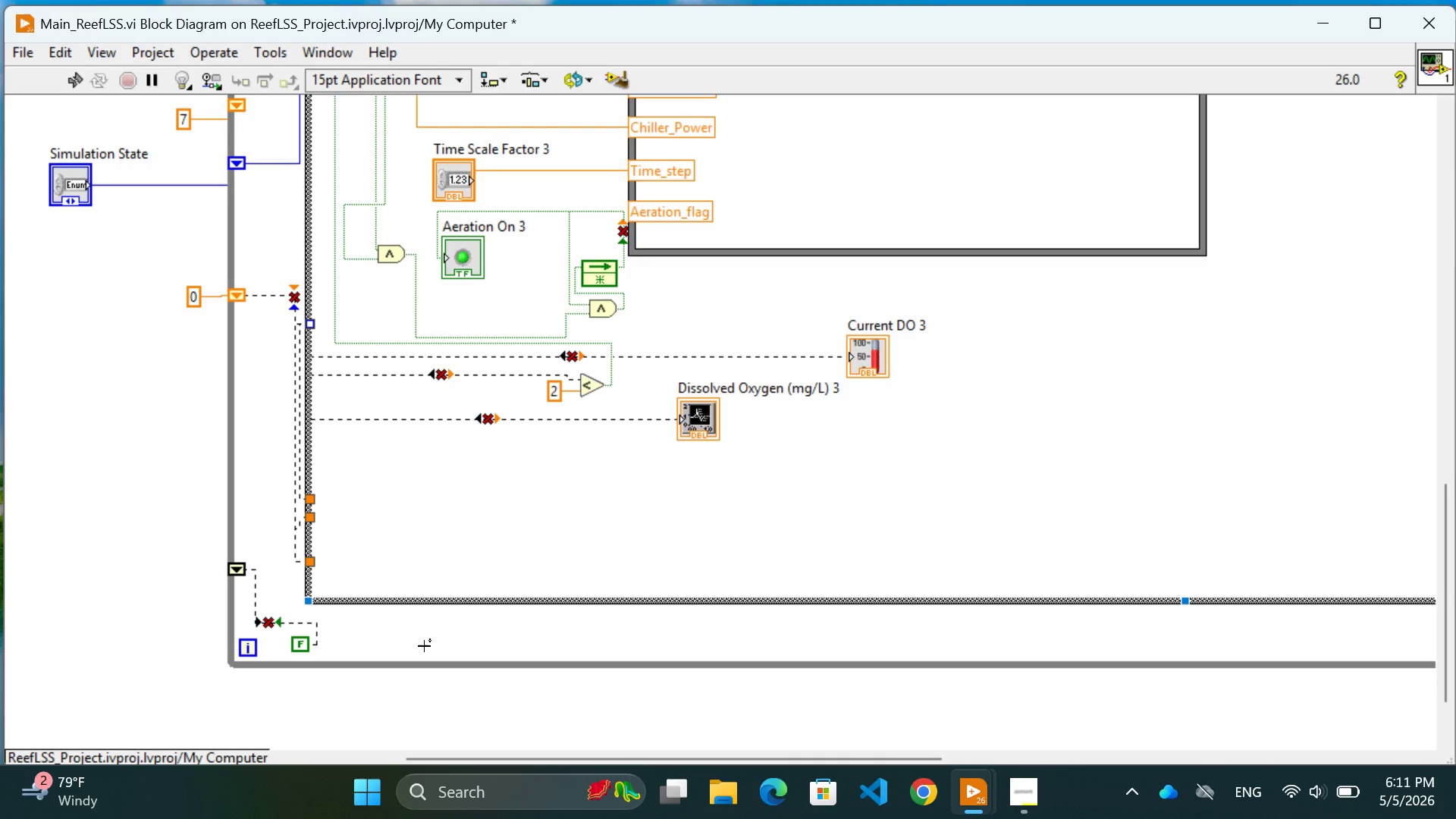 
left_click([424, 646])
 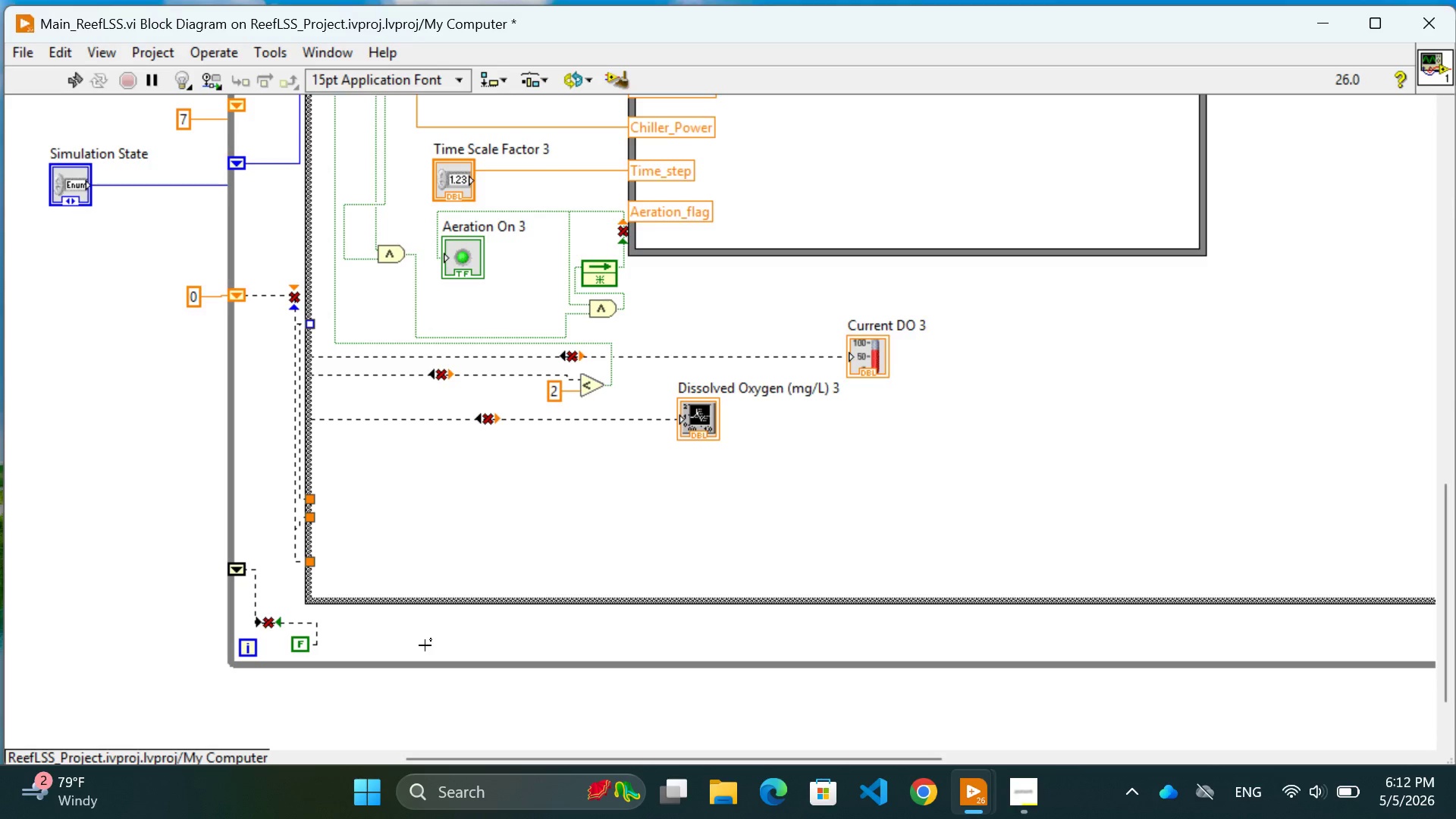 
wait(64.55)
 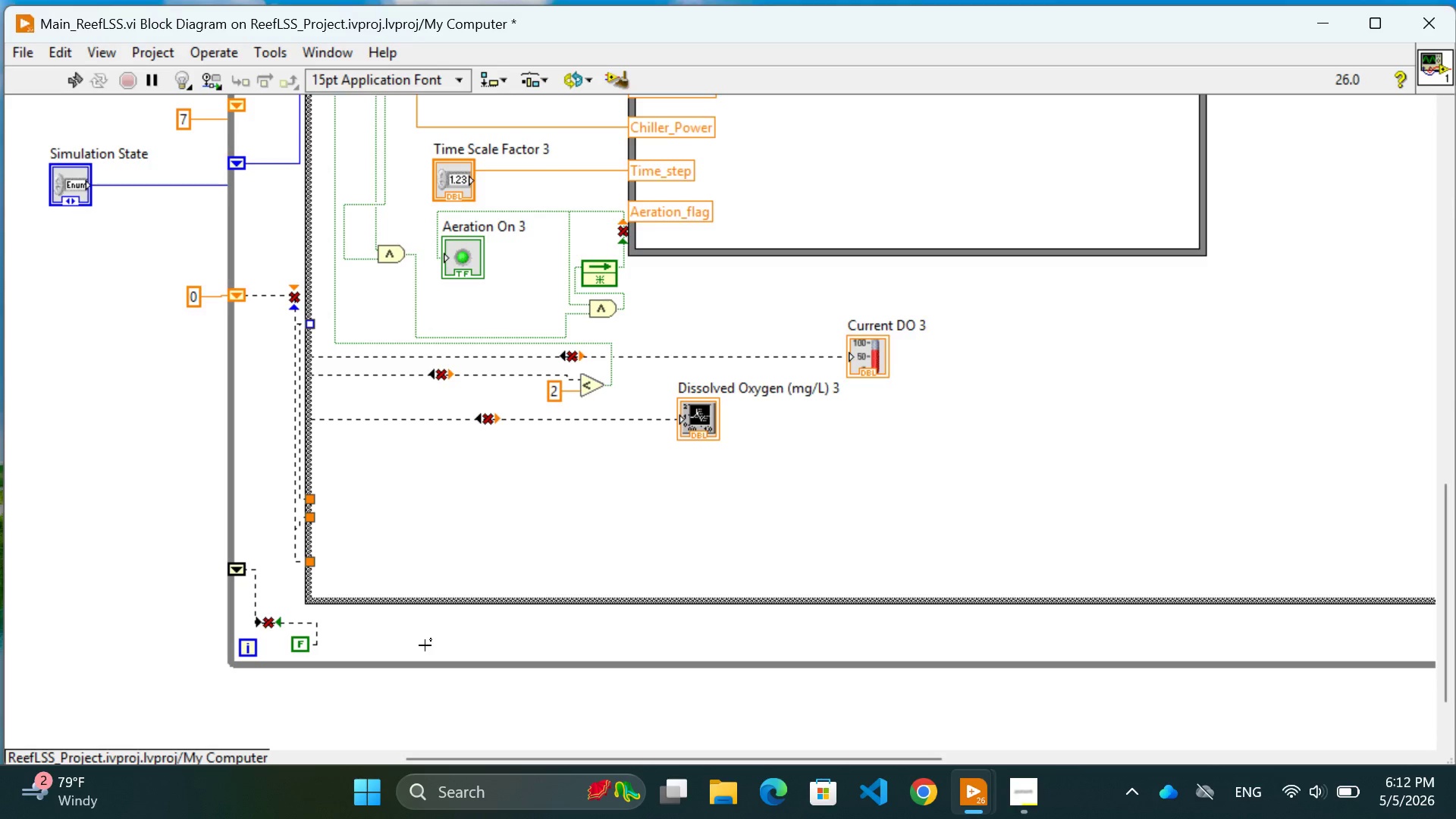 
scroll: coordinate [425, 645], scroll_direction: up, amount: 33.0
 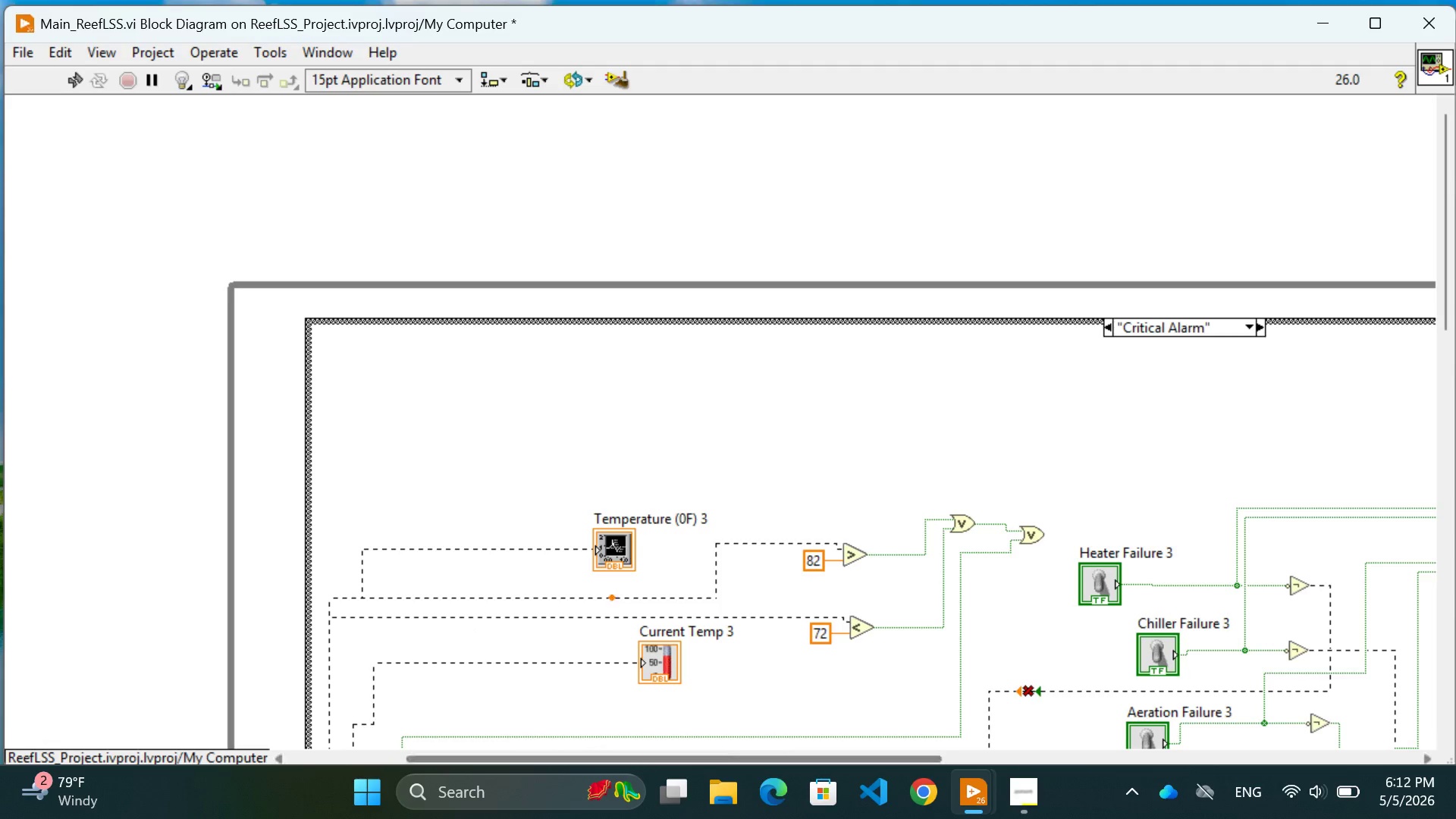 
scroll: coordinate [797, 497], scroll_direction: down, amount: 8.0
 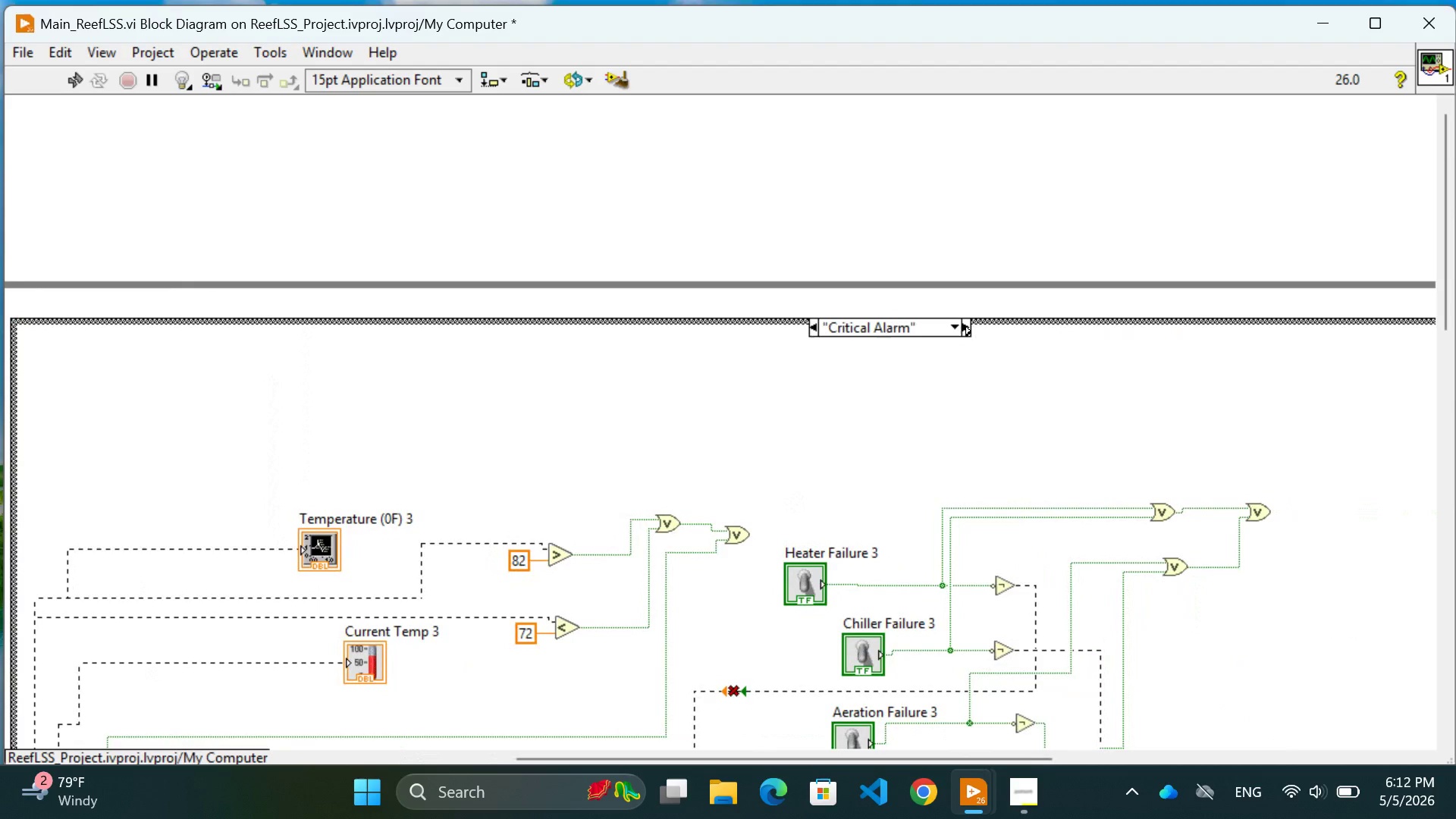 
left_click([970, 331])
 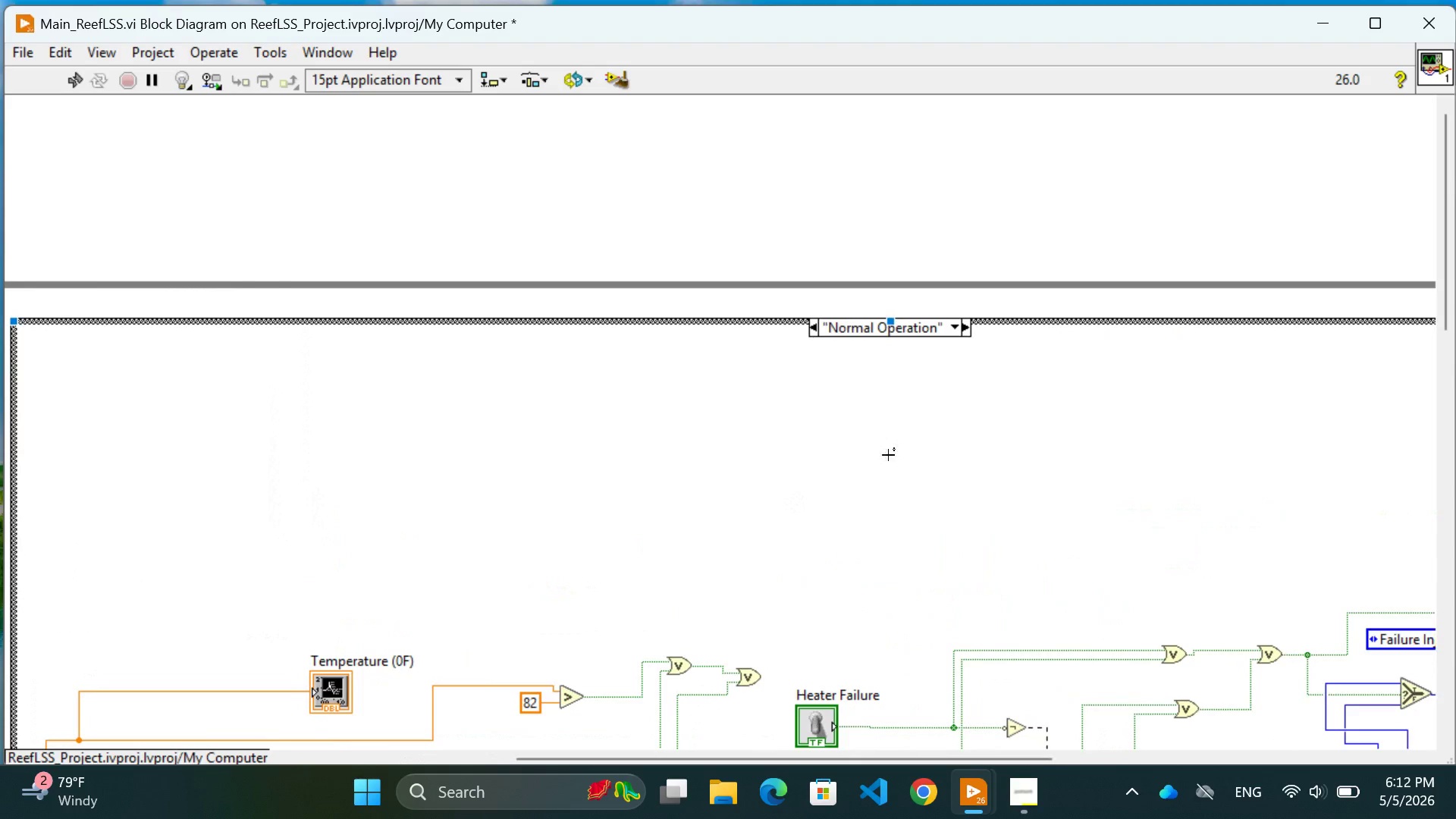 
scroll: coordinate [887, 456], scroll_direction: down, amount: 28.0
 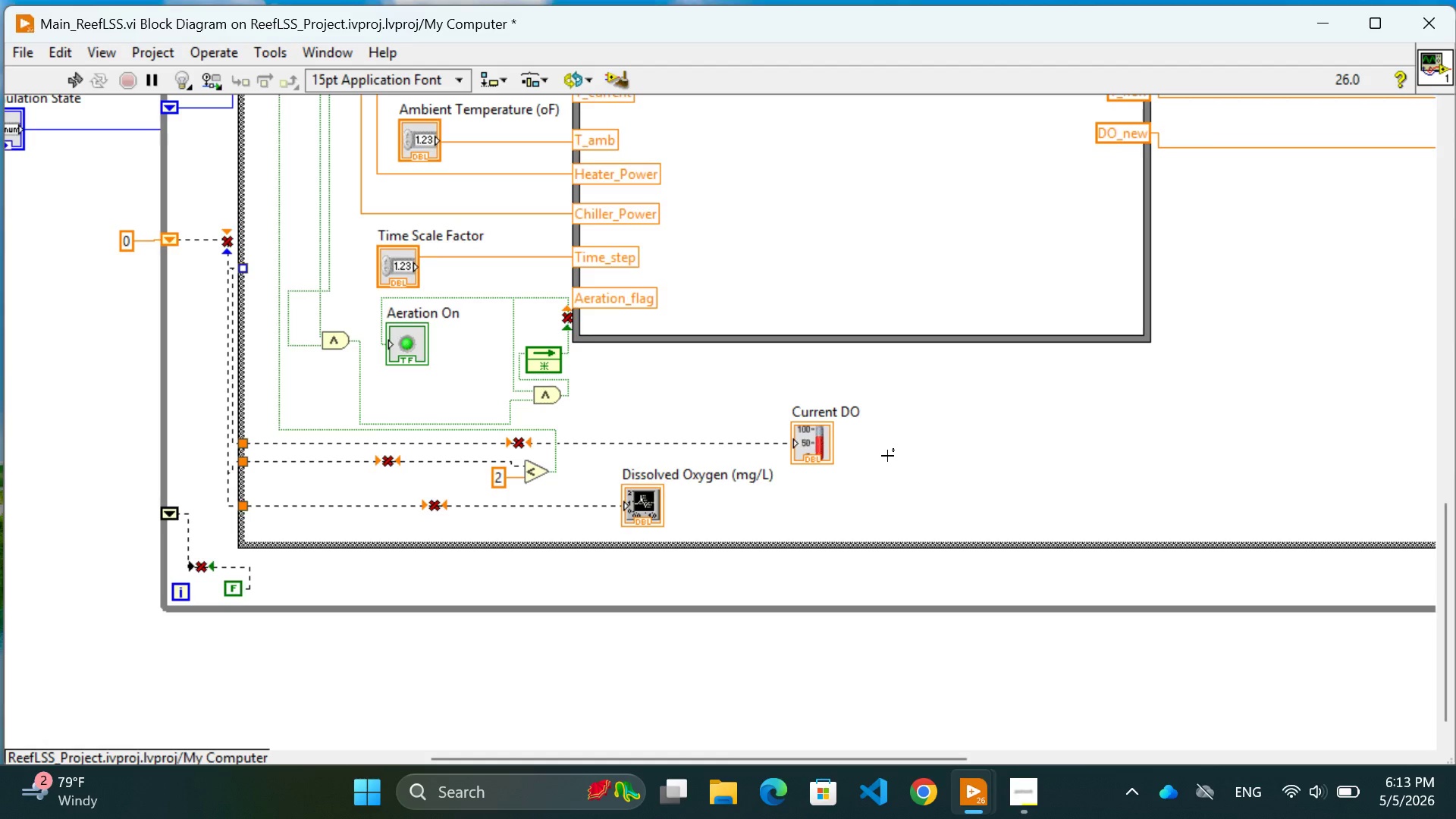 
wait(42.06)
 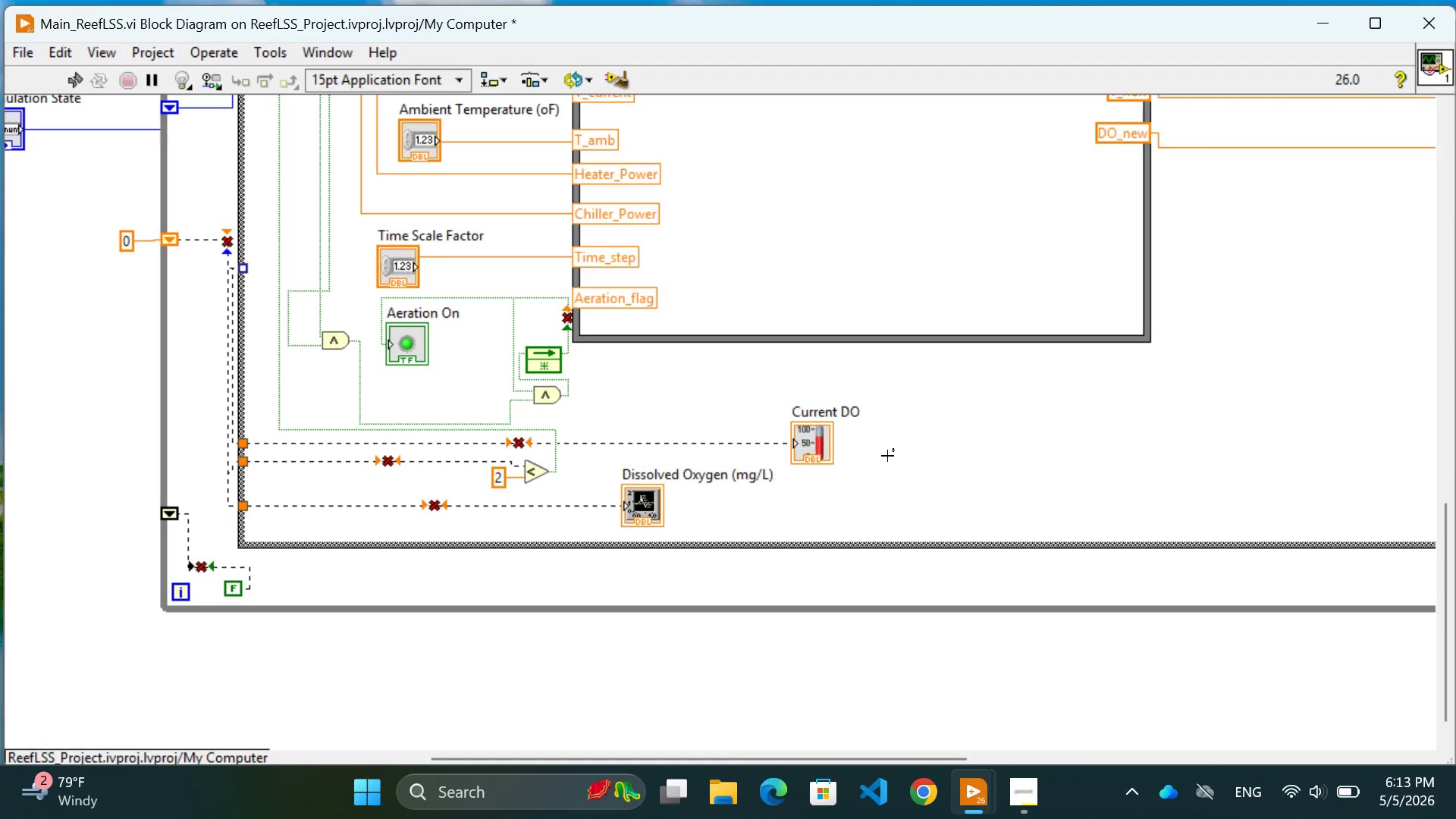 
scroll: coordinate [887, 456], scroll_direction: none, amount: 0.0
 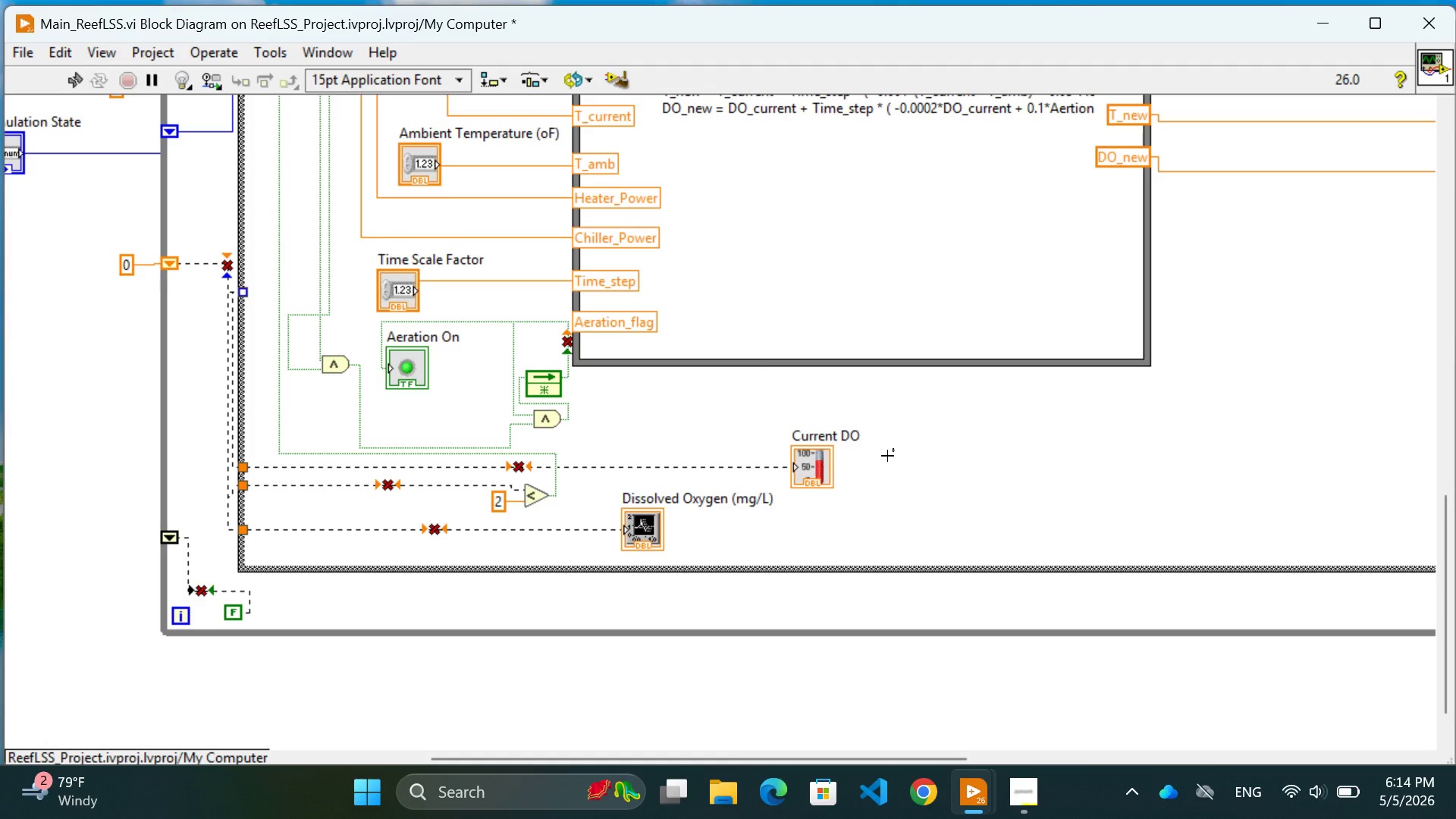 
wait(66.98)
 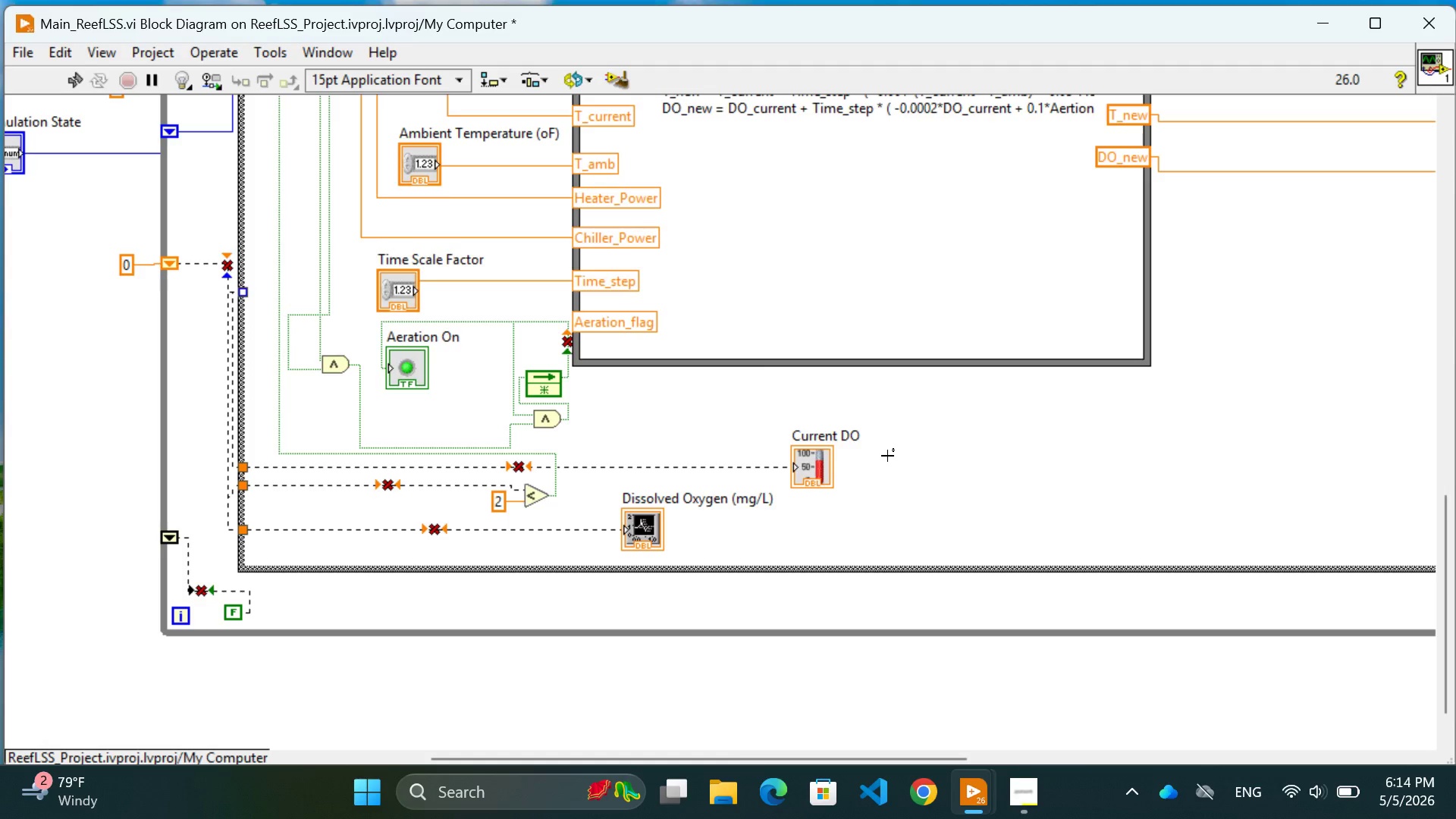 
scroll: coordinate [962, 329], scroll_direction: up, amount: 36.0
 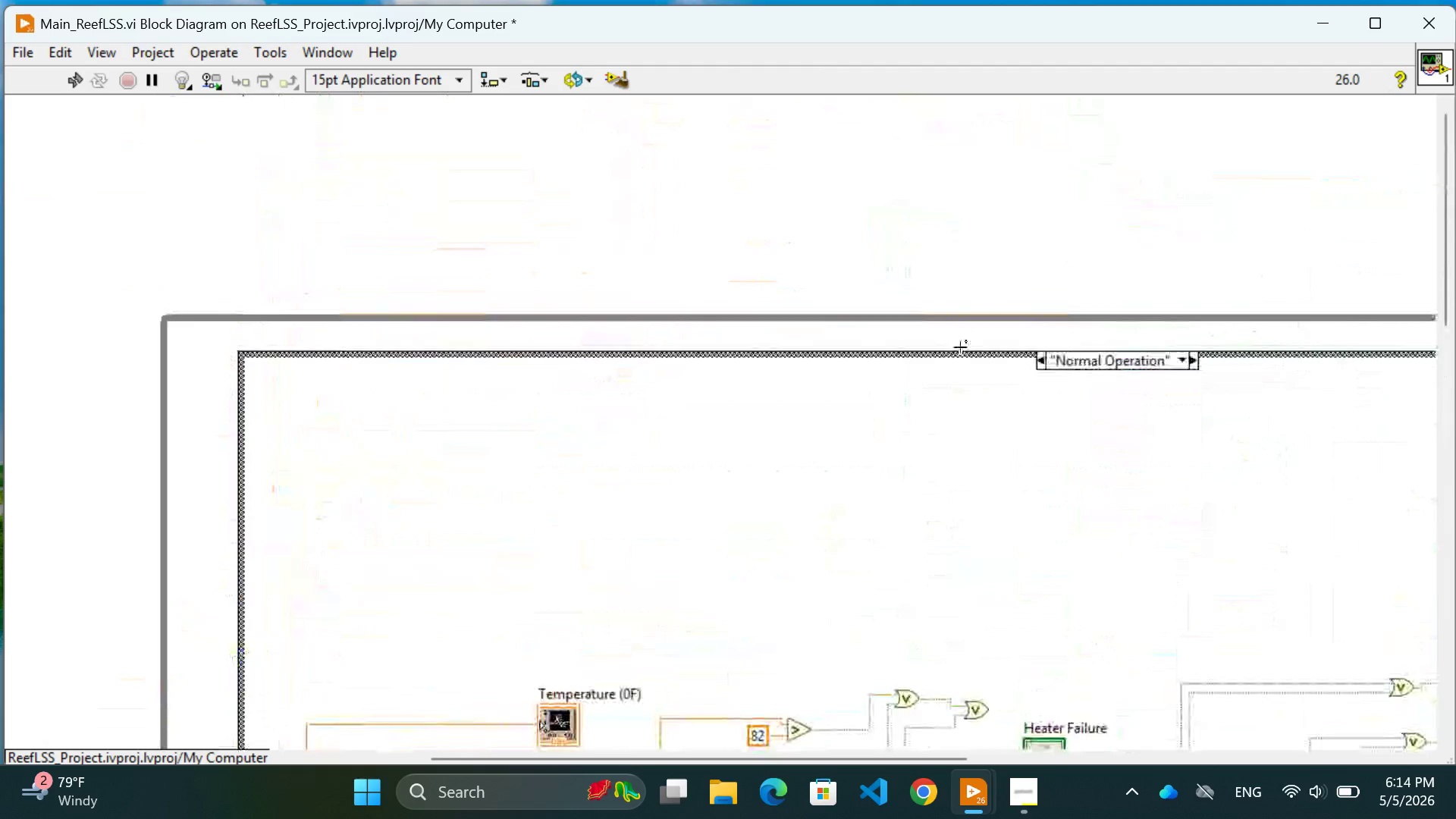 
scroll: coordinate [983, 413], scroll_direction: down, amount: 13.0
 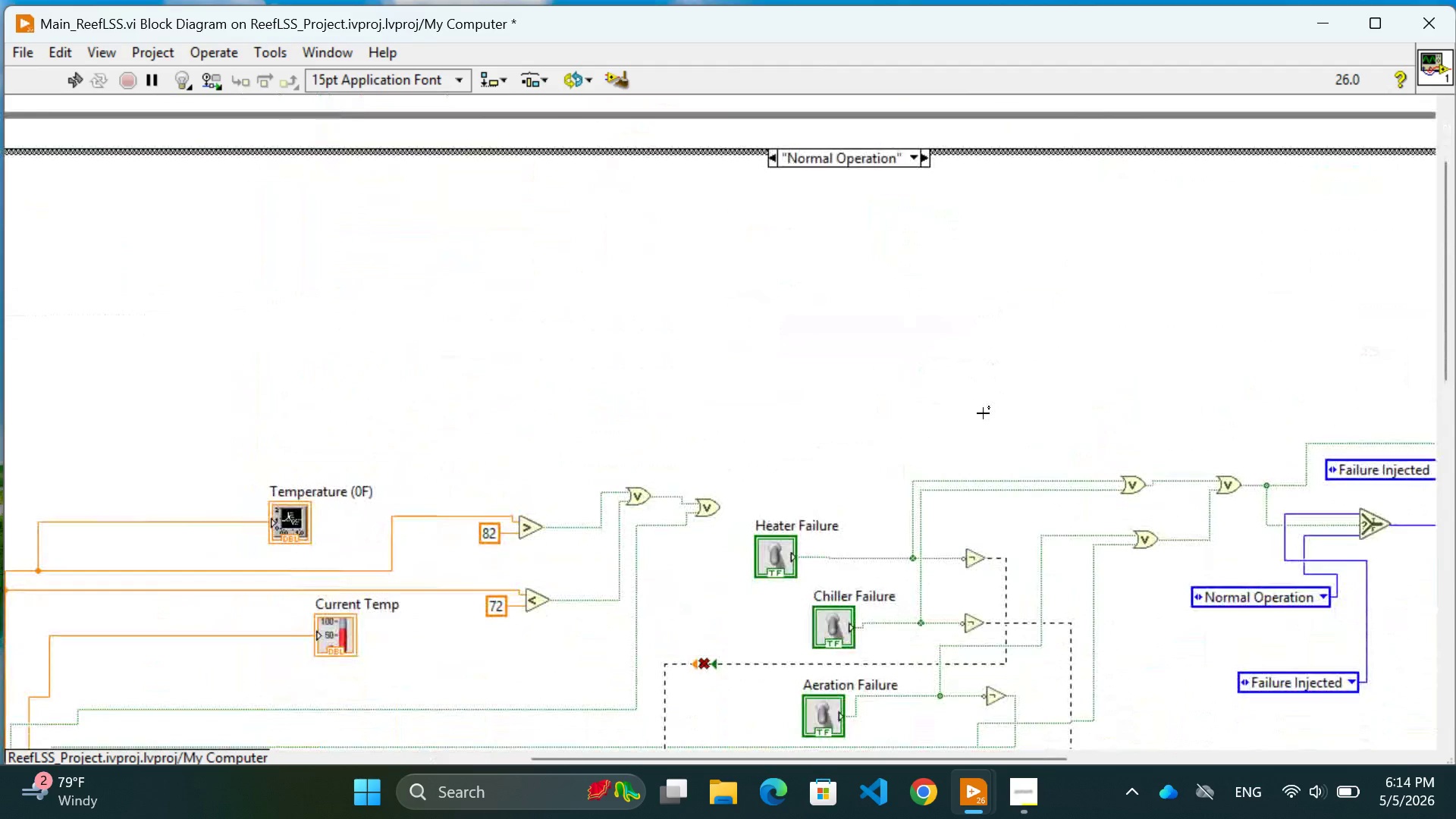 
left_click([1132, 271])
 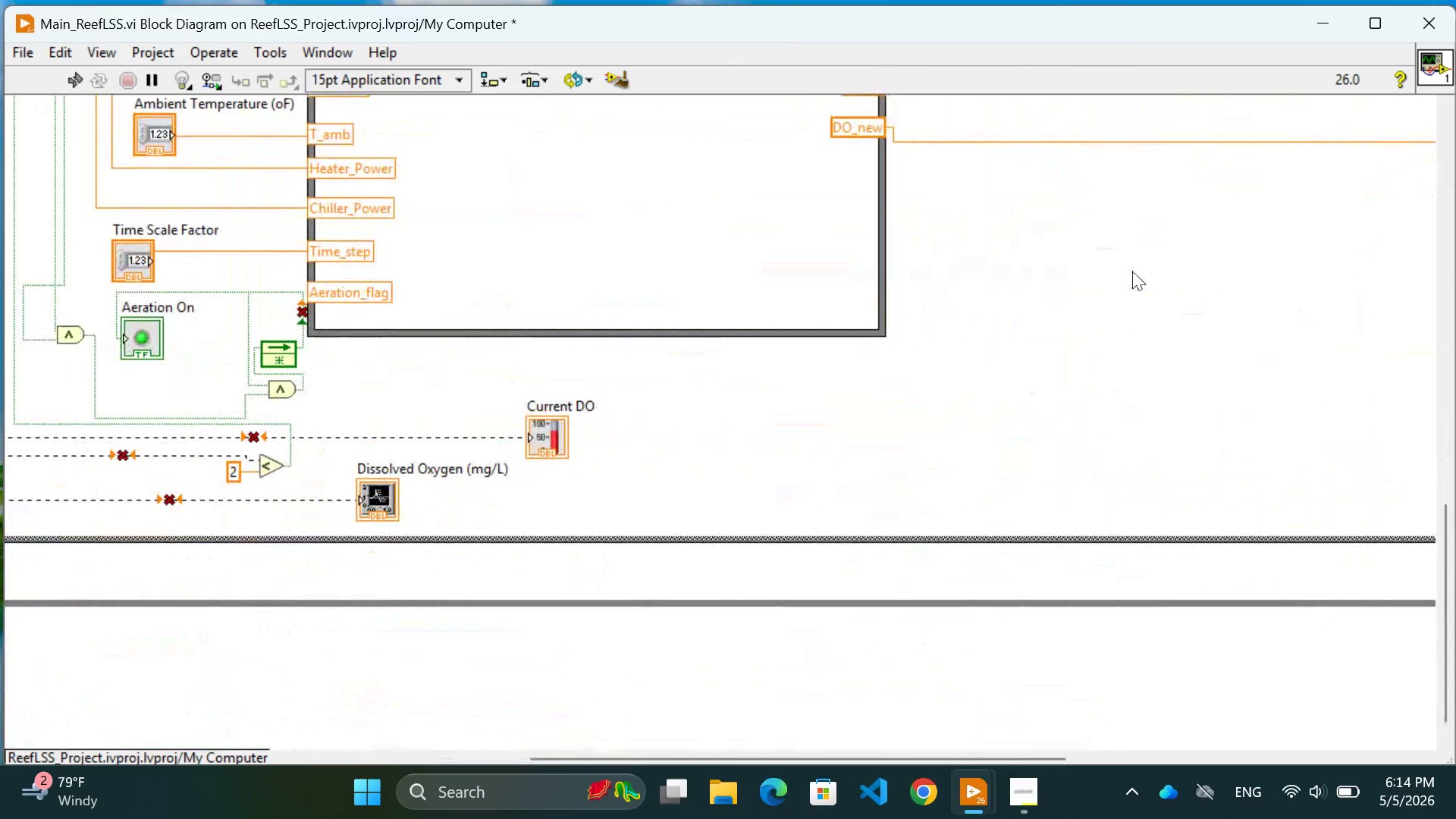 
scroll: coordinate [1050, 412], scroll_direction: down, amount: 30.0
 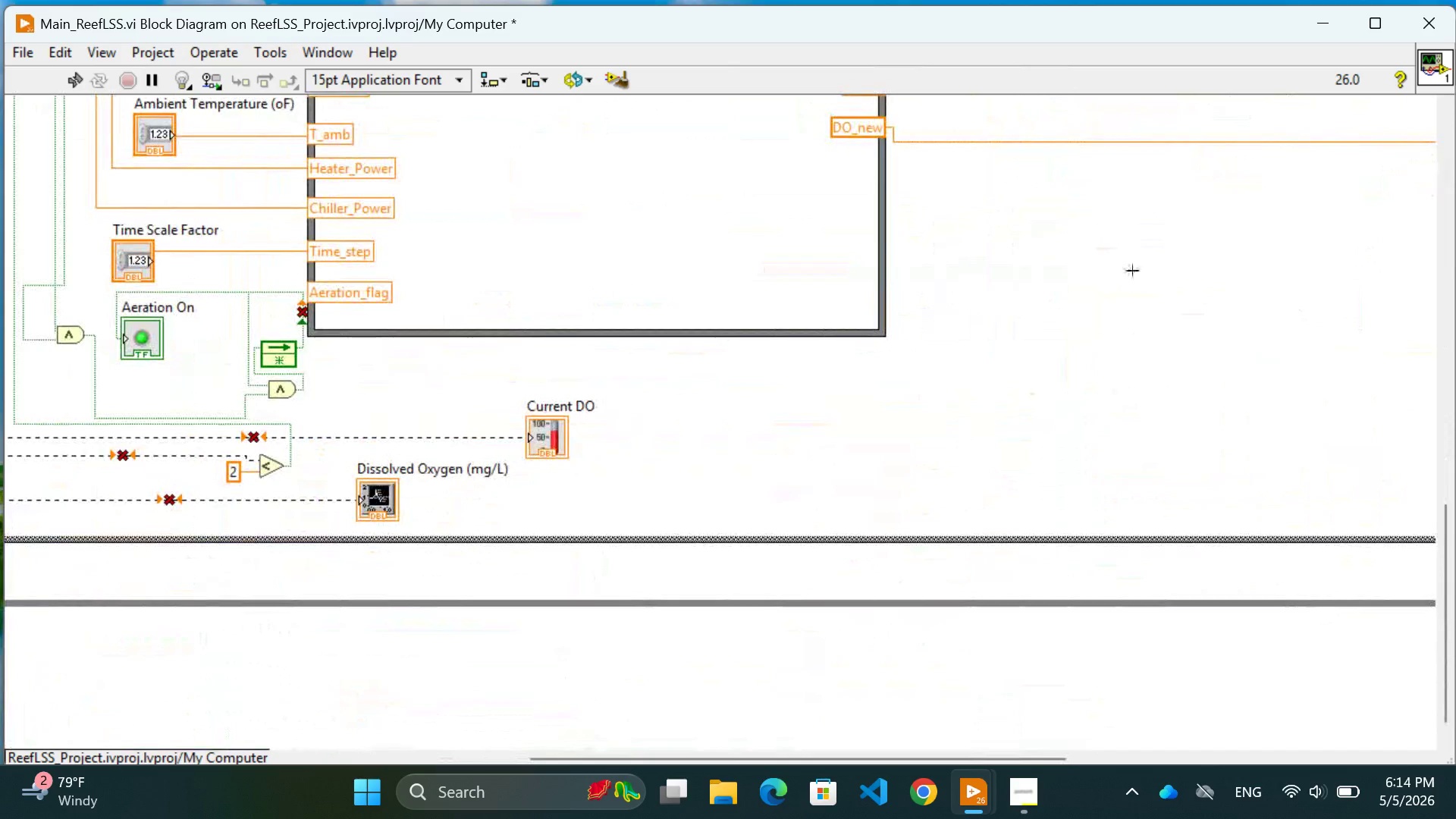 
right_click([1132, 271])
 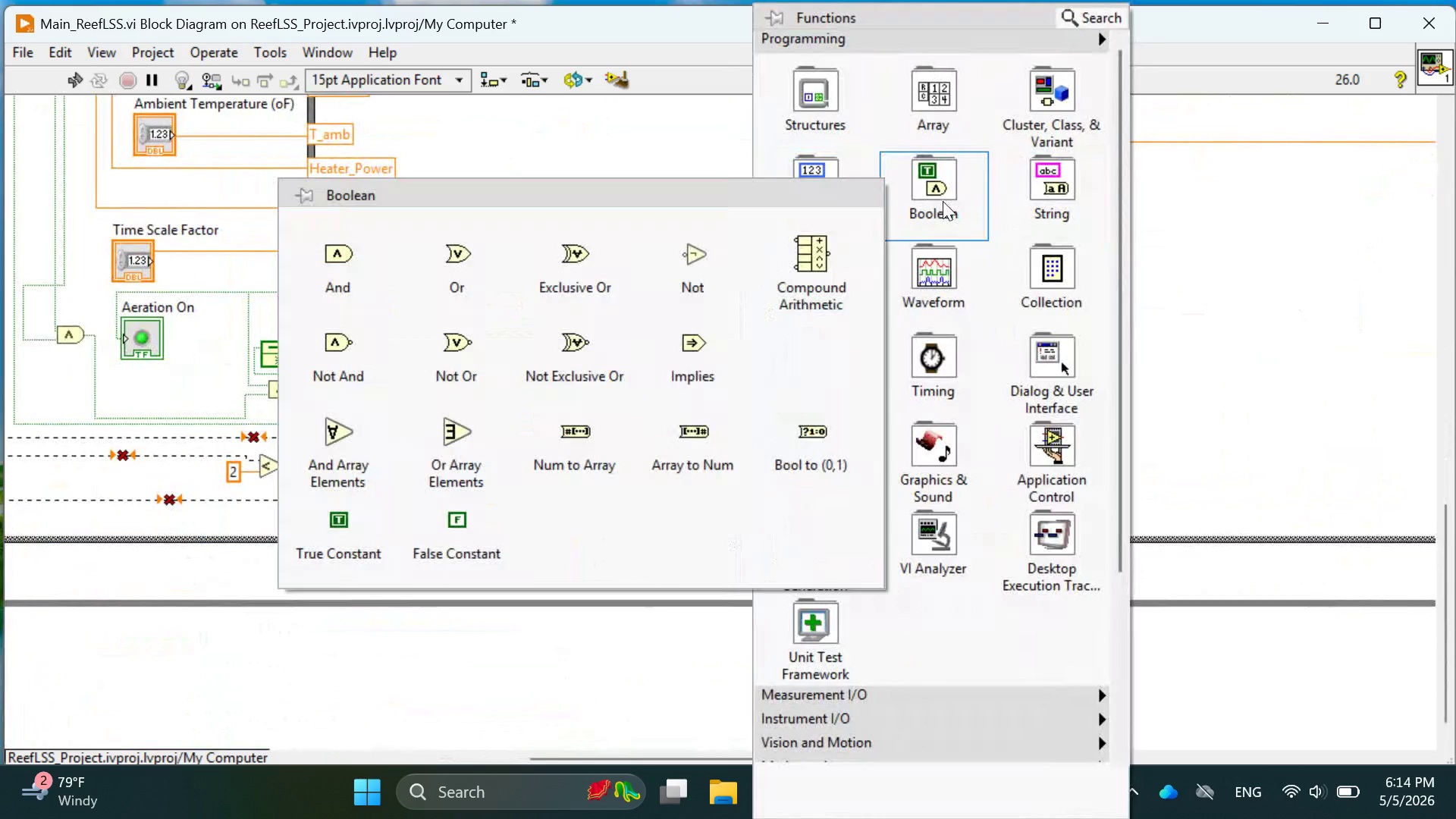 
left_click([446, 540])
 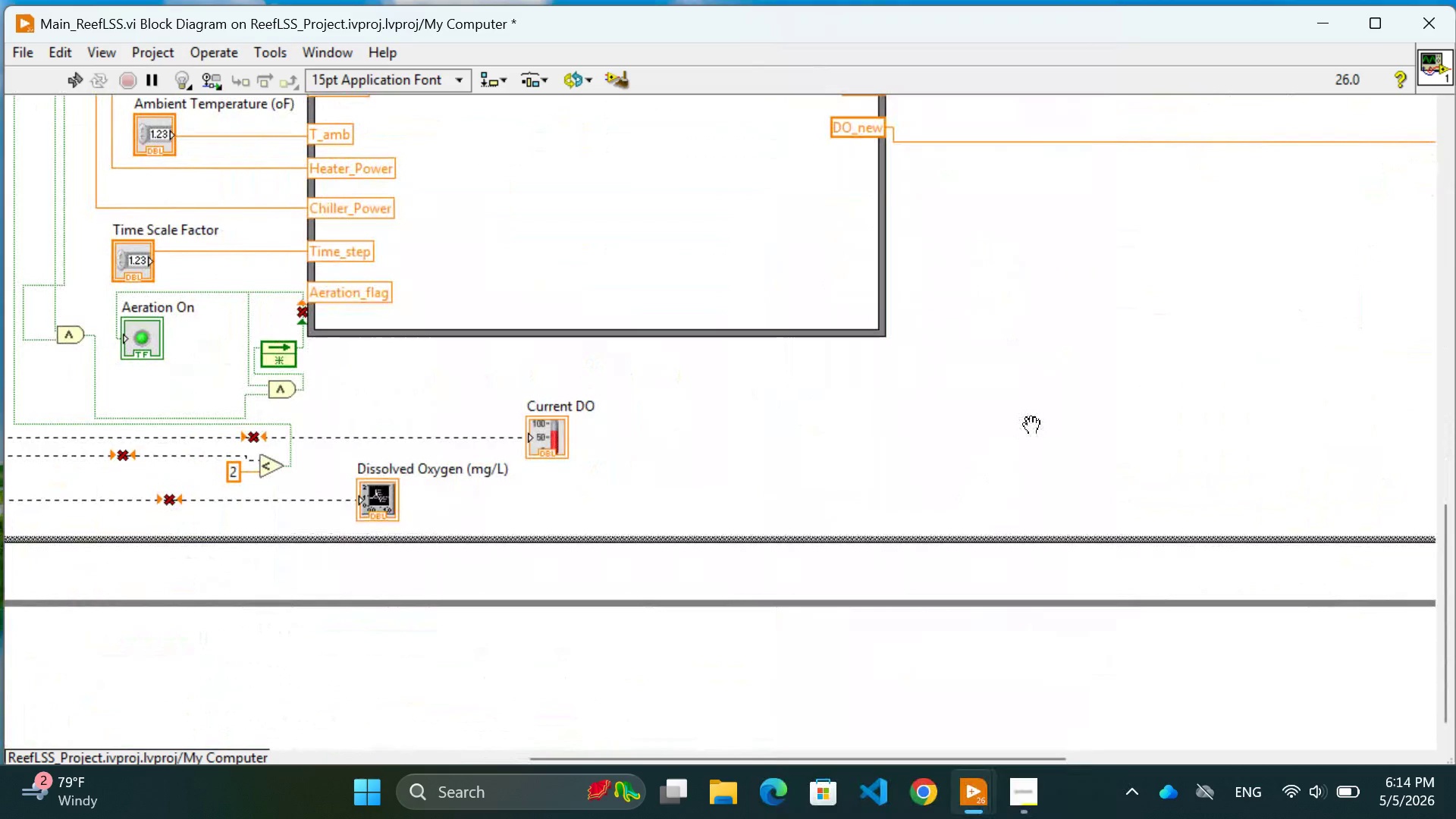 
left_click([1031, 426])
 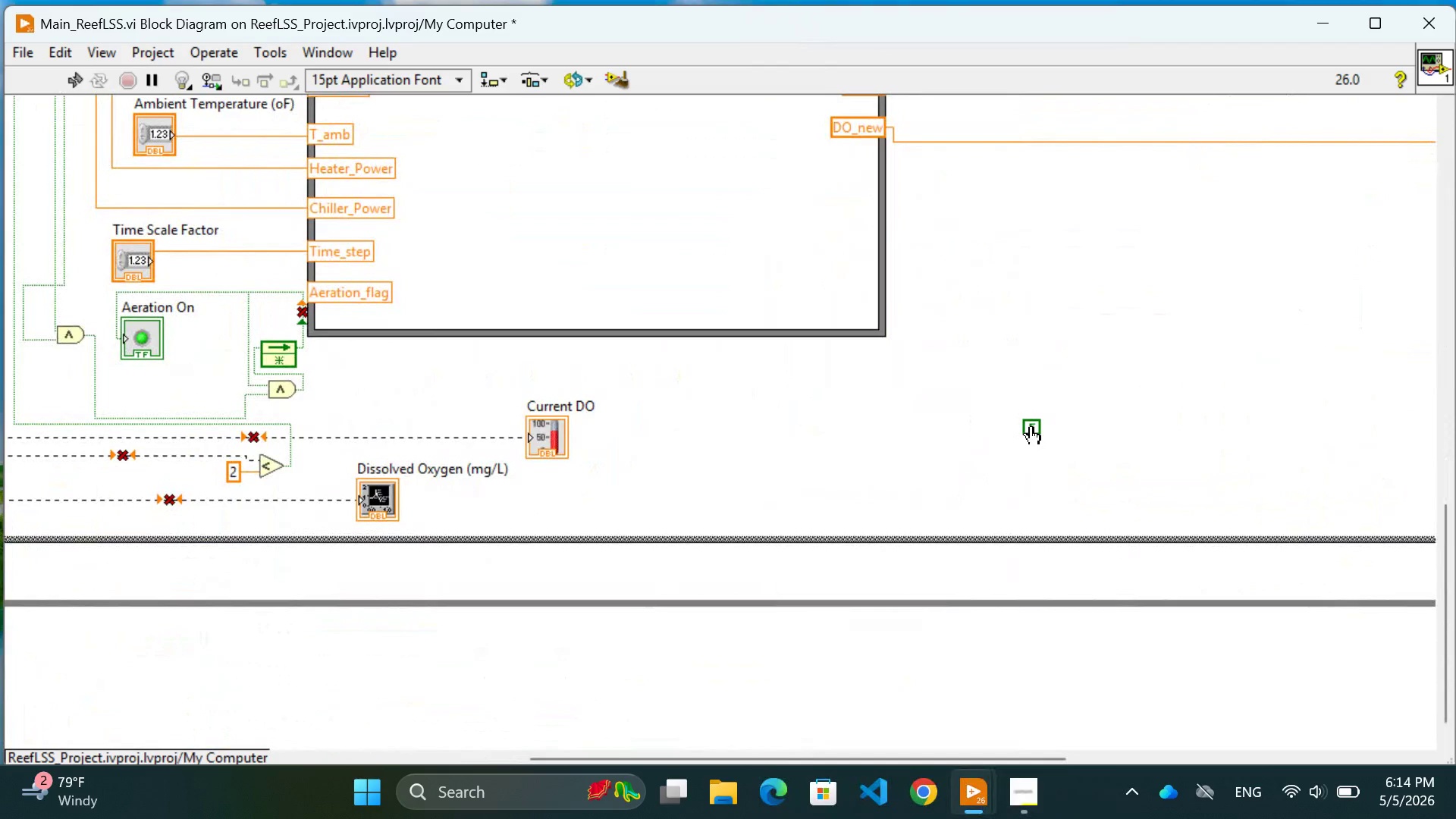 
wait(6.02)
 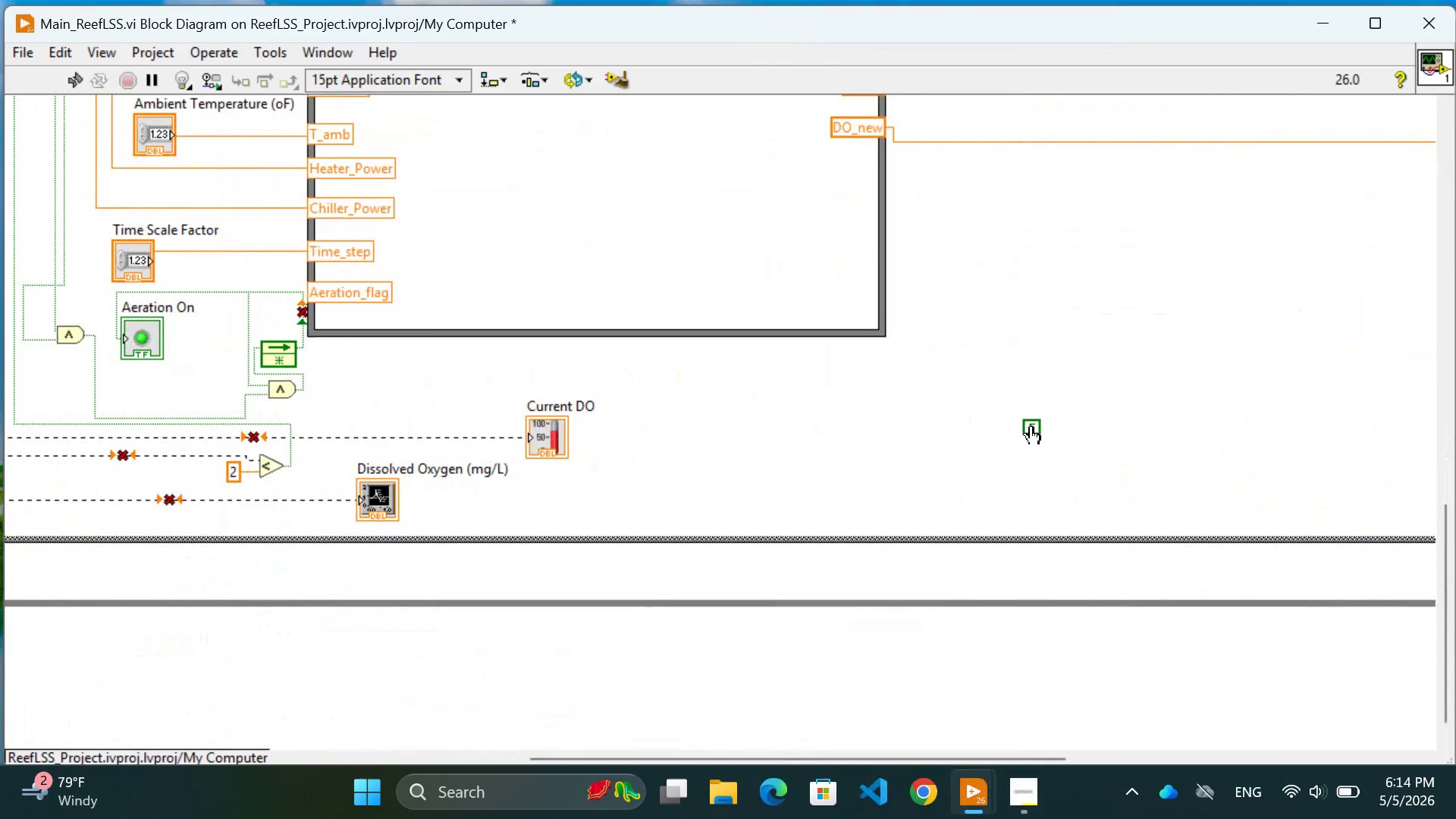 
scroll: coordinate [1031, 426], scroll_direction: down, amount: 13.0
 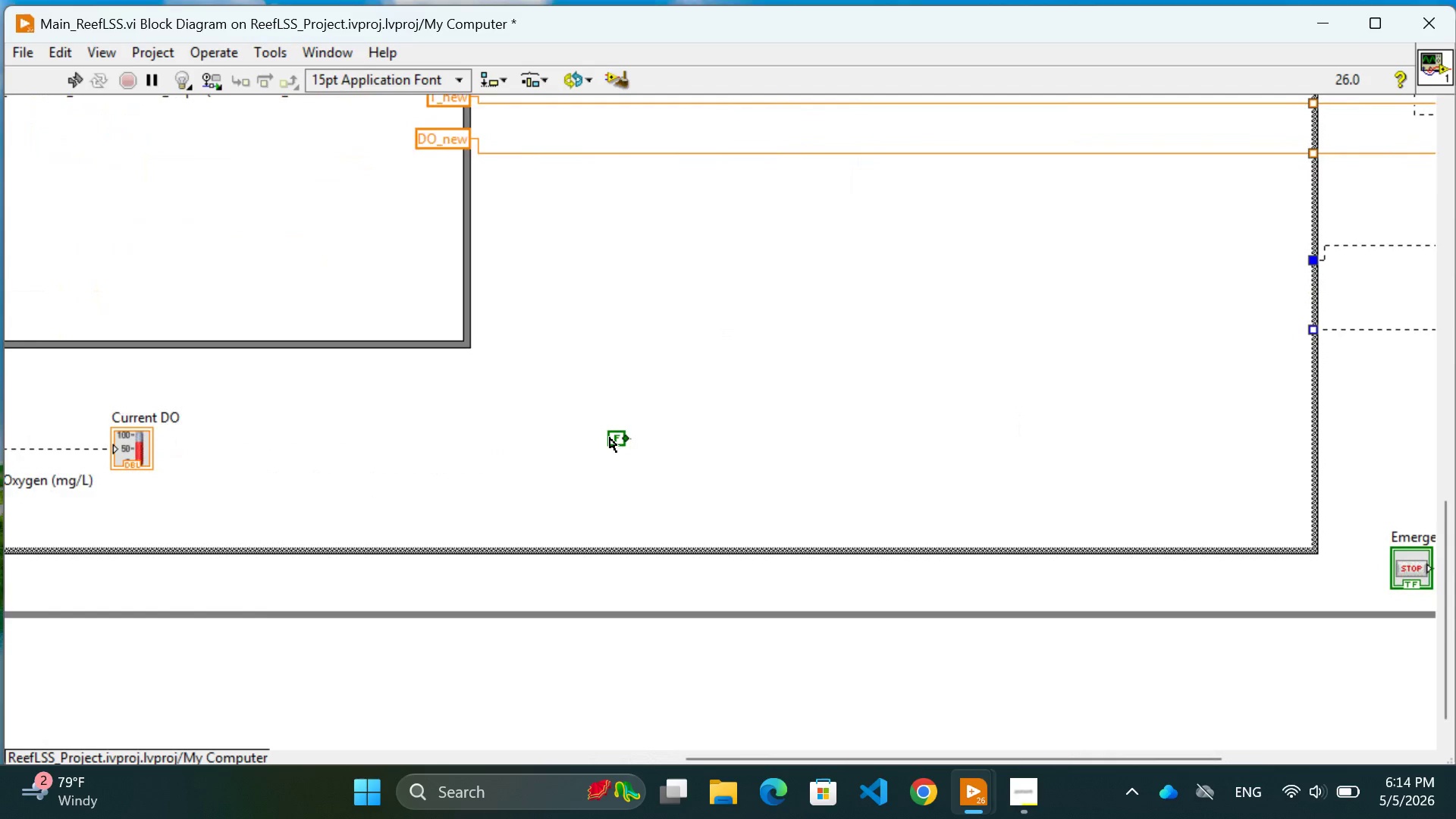 
left_click_drag(start_coordinate=[610, 438], to_coordinate=[1166, 403])
 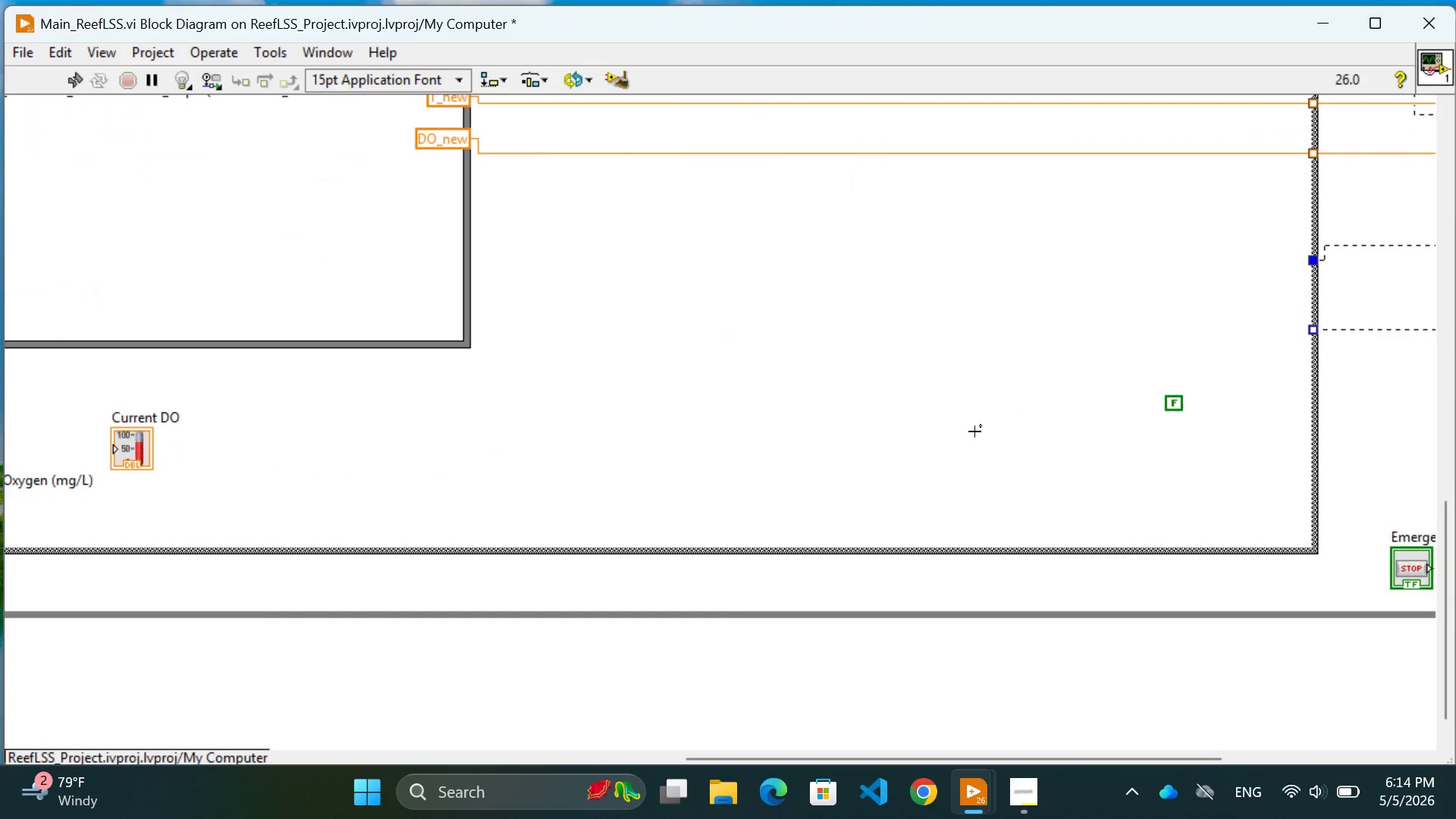 
left_click([974, 431])
 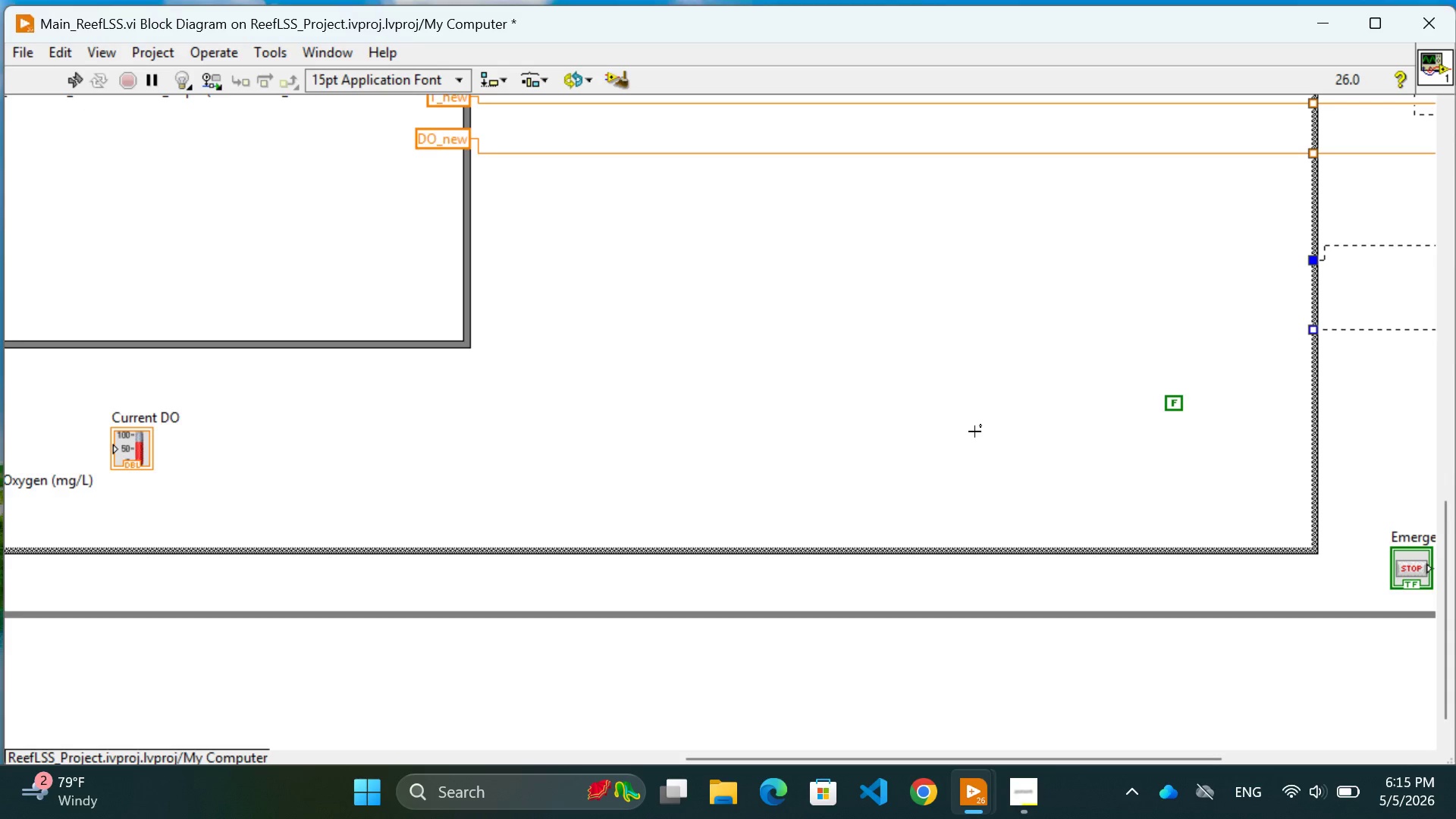 
wait(13.66)
 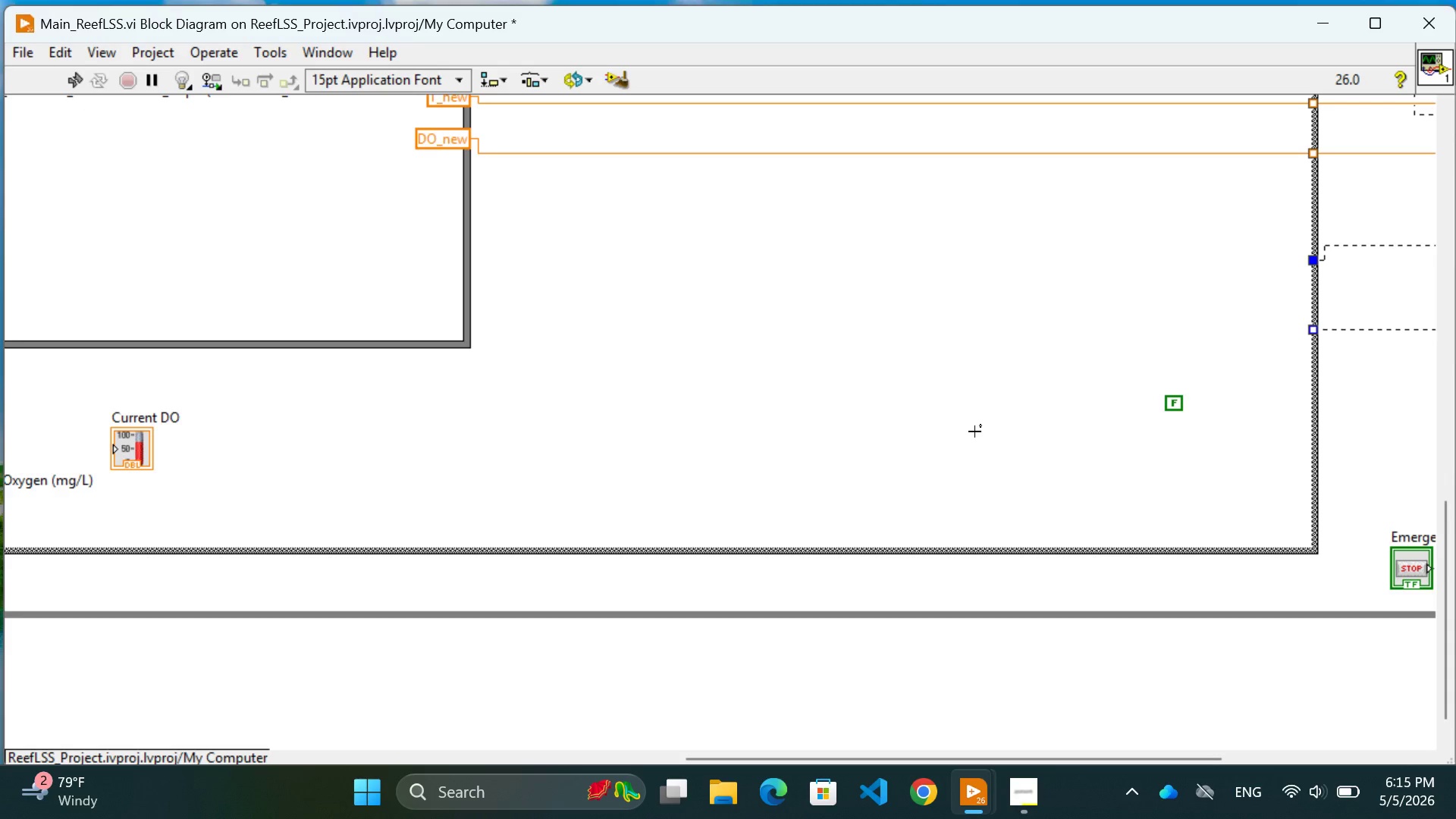 
scroll: coordinate [974, 431], scroll_direction: down, amount: 9.0
 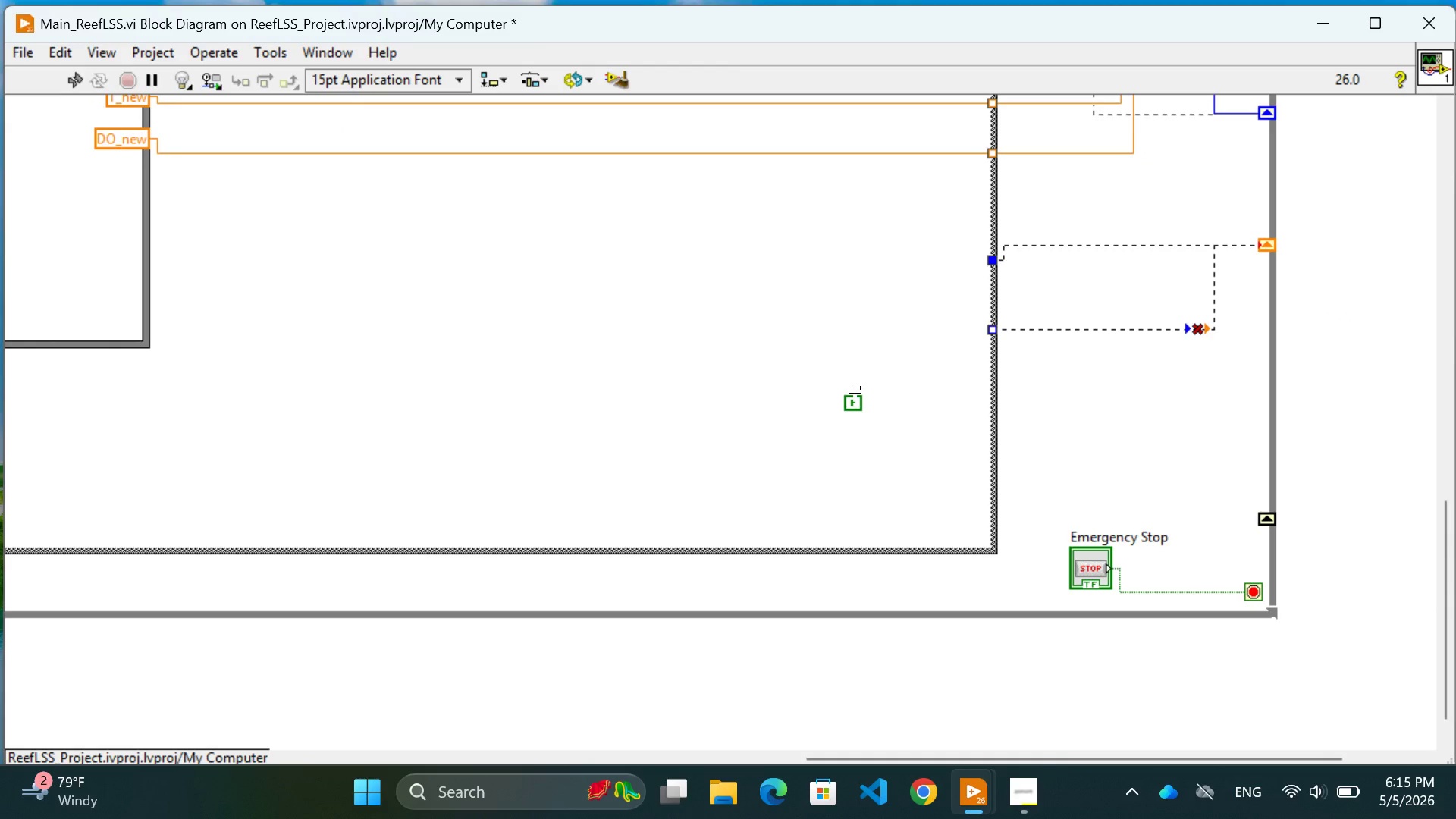 
left_click_drag(start_coordinate=[854, 396], to_coordinate=[875, 476])
 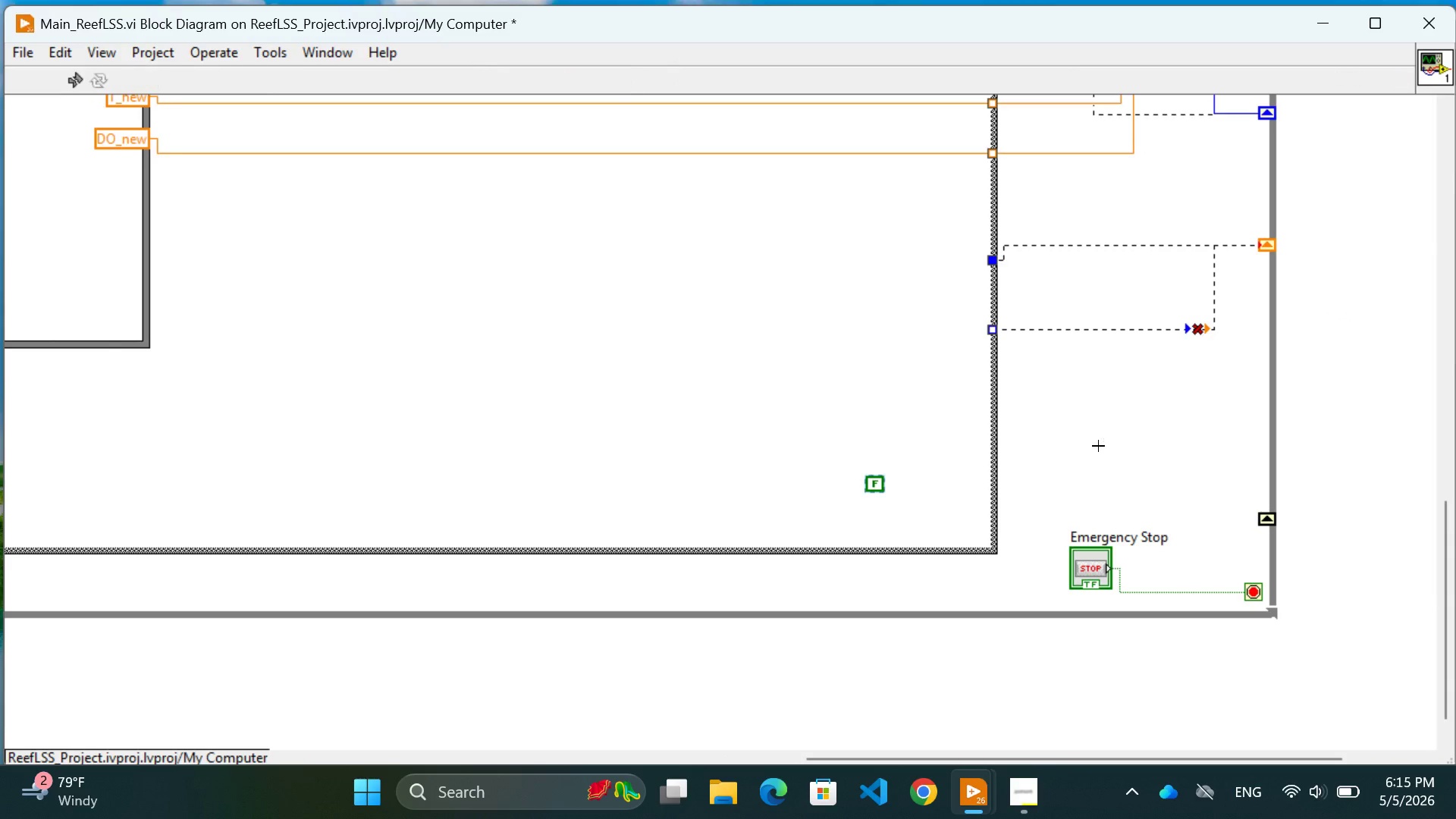 
left_click([1098, 446])
 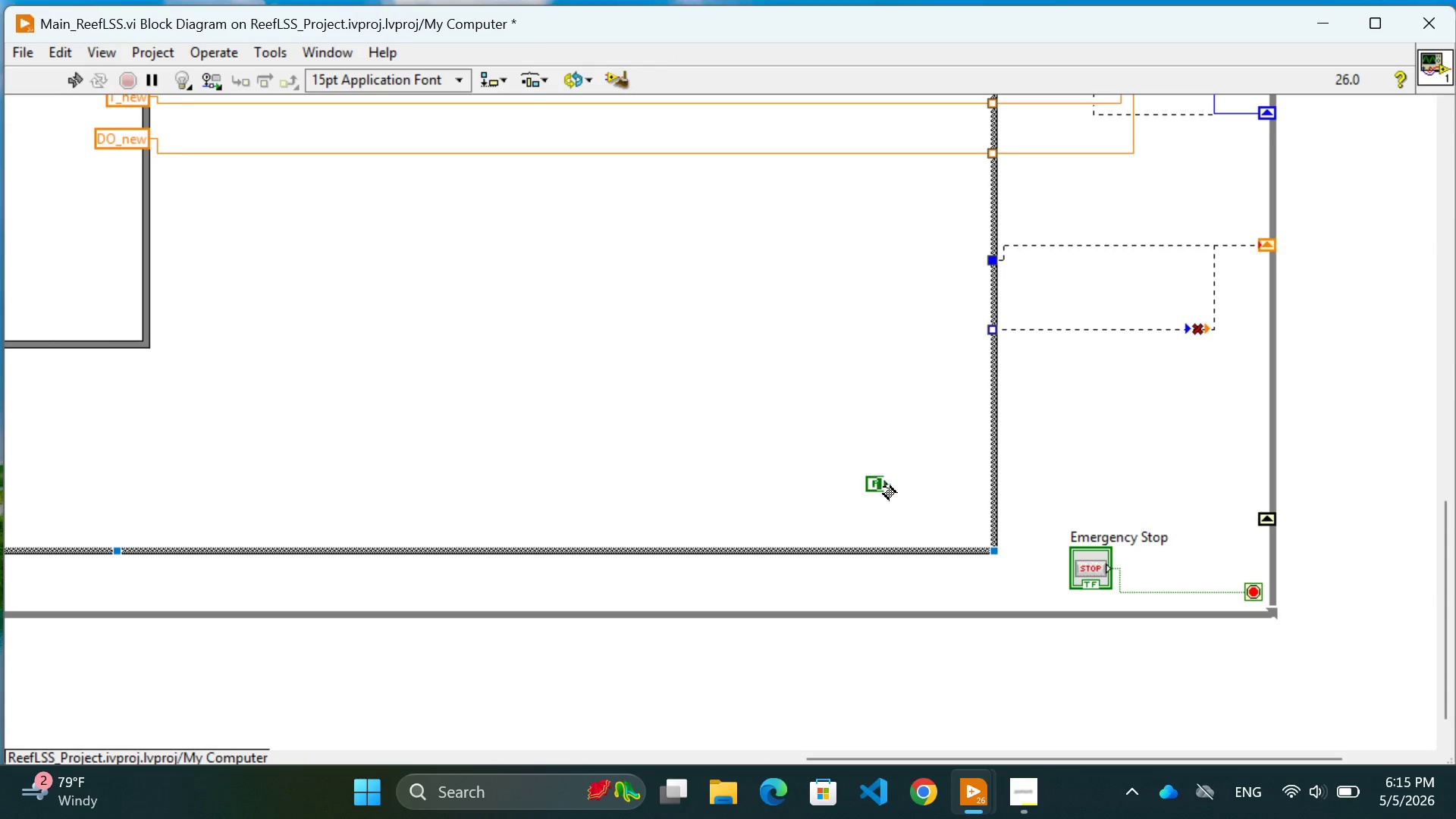 
left_click([886, 487])
 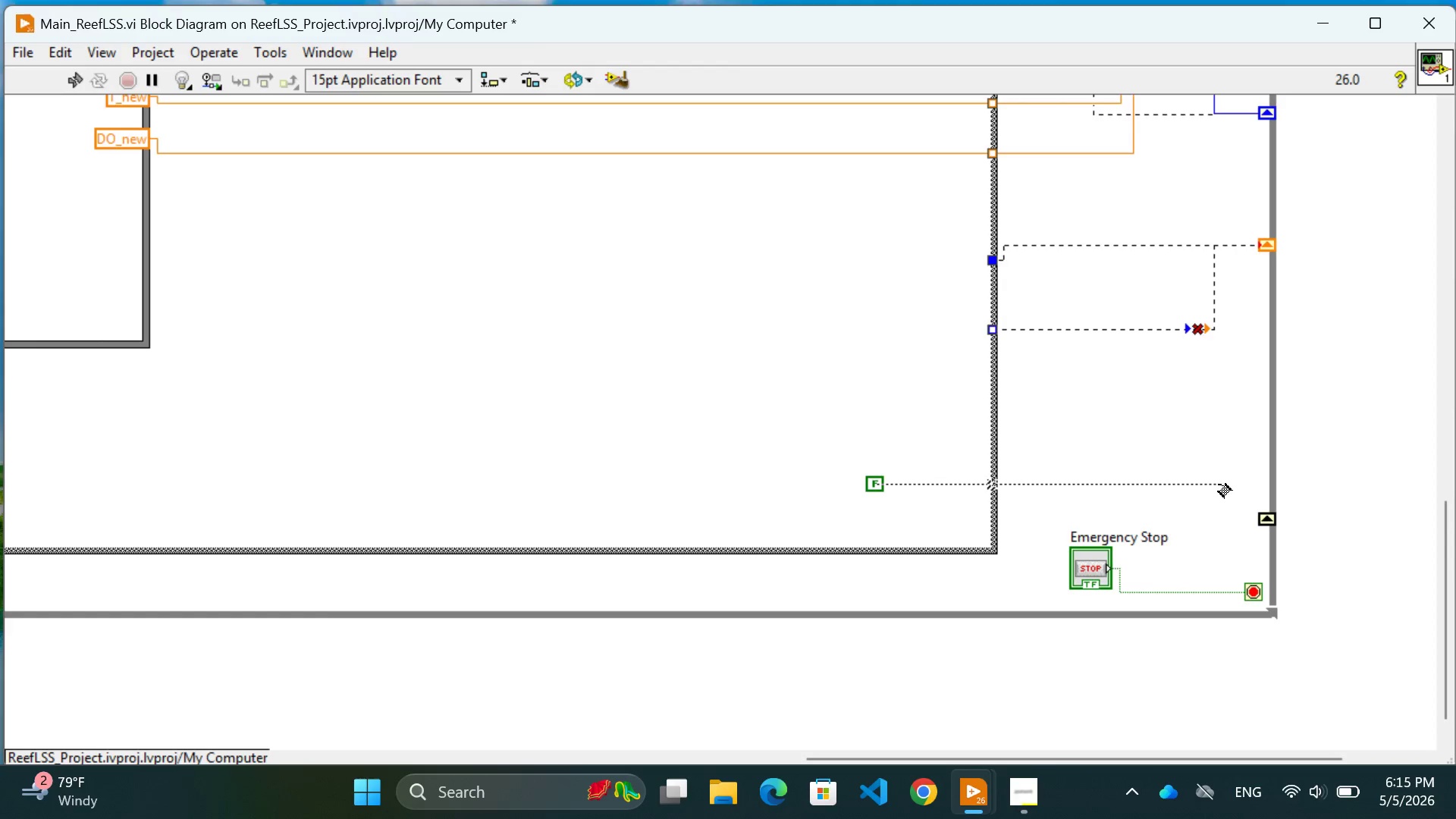 
left_click([1219, 485])
 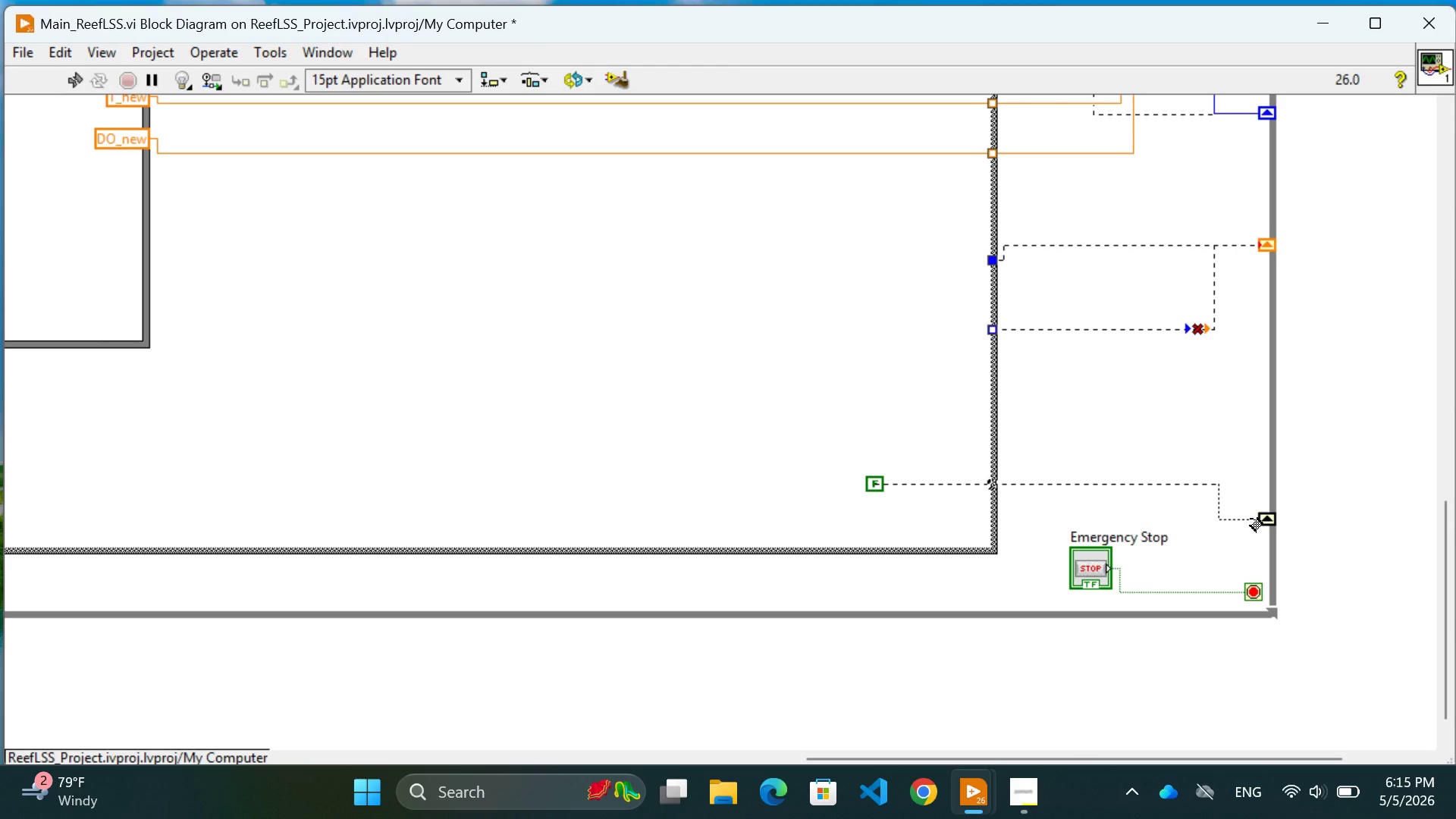 
left_click([1257, 519])
 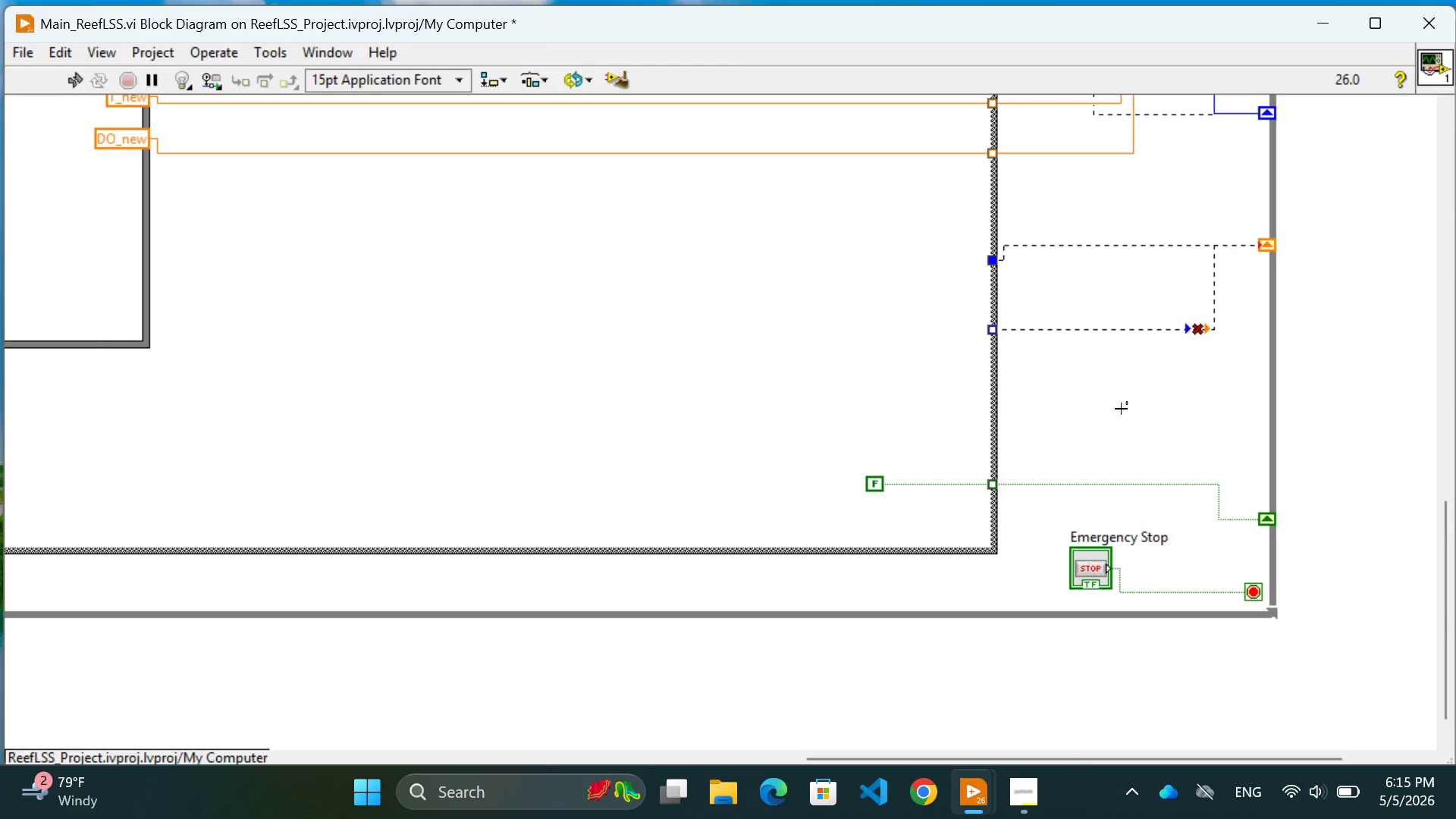 
wait(27.2)
 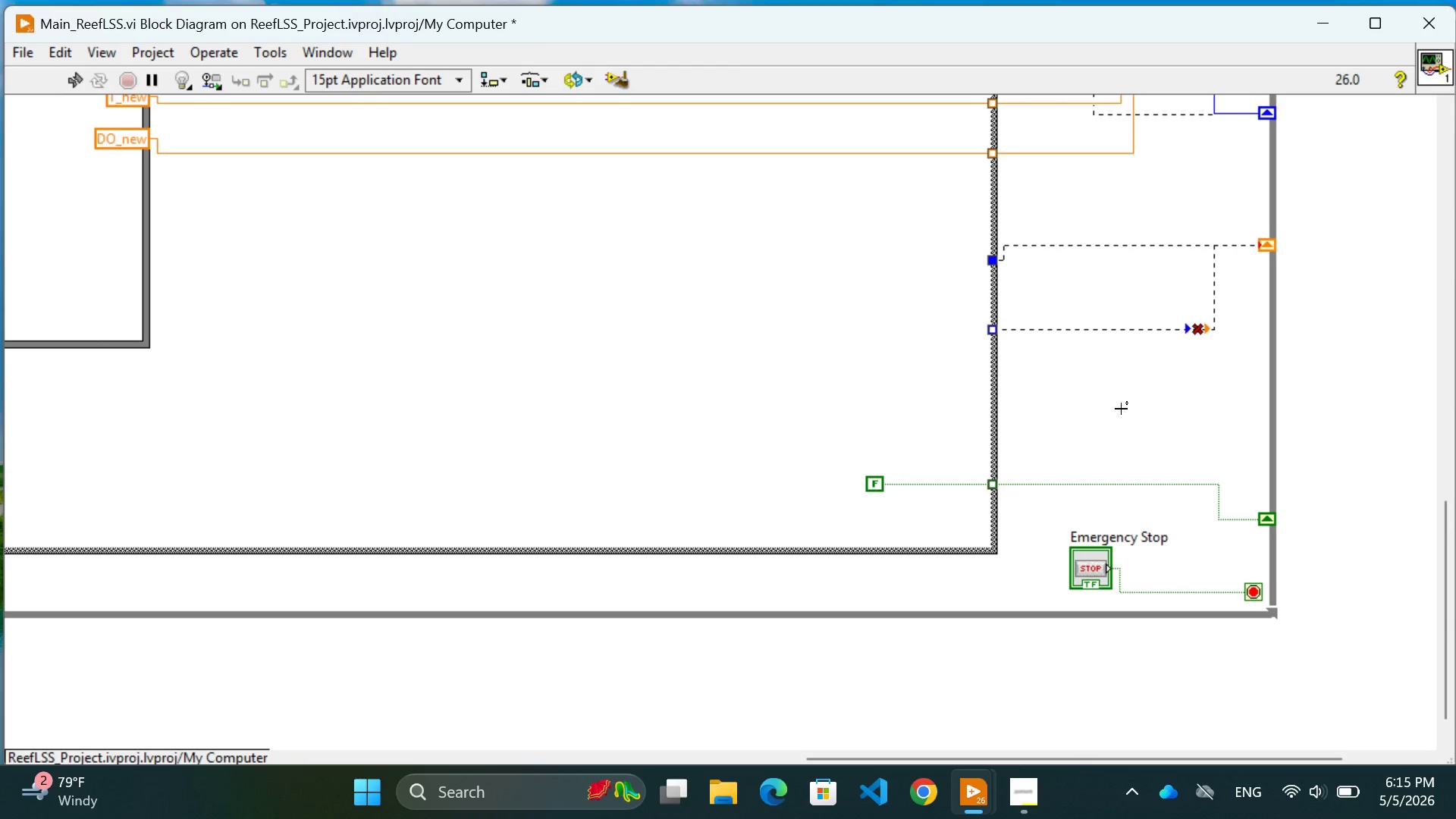 
scroll: coordinate [764, 445], scroll_direction: up, amount: 38.0
 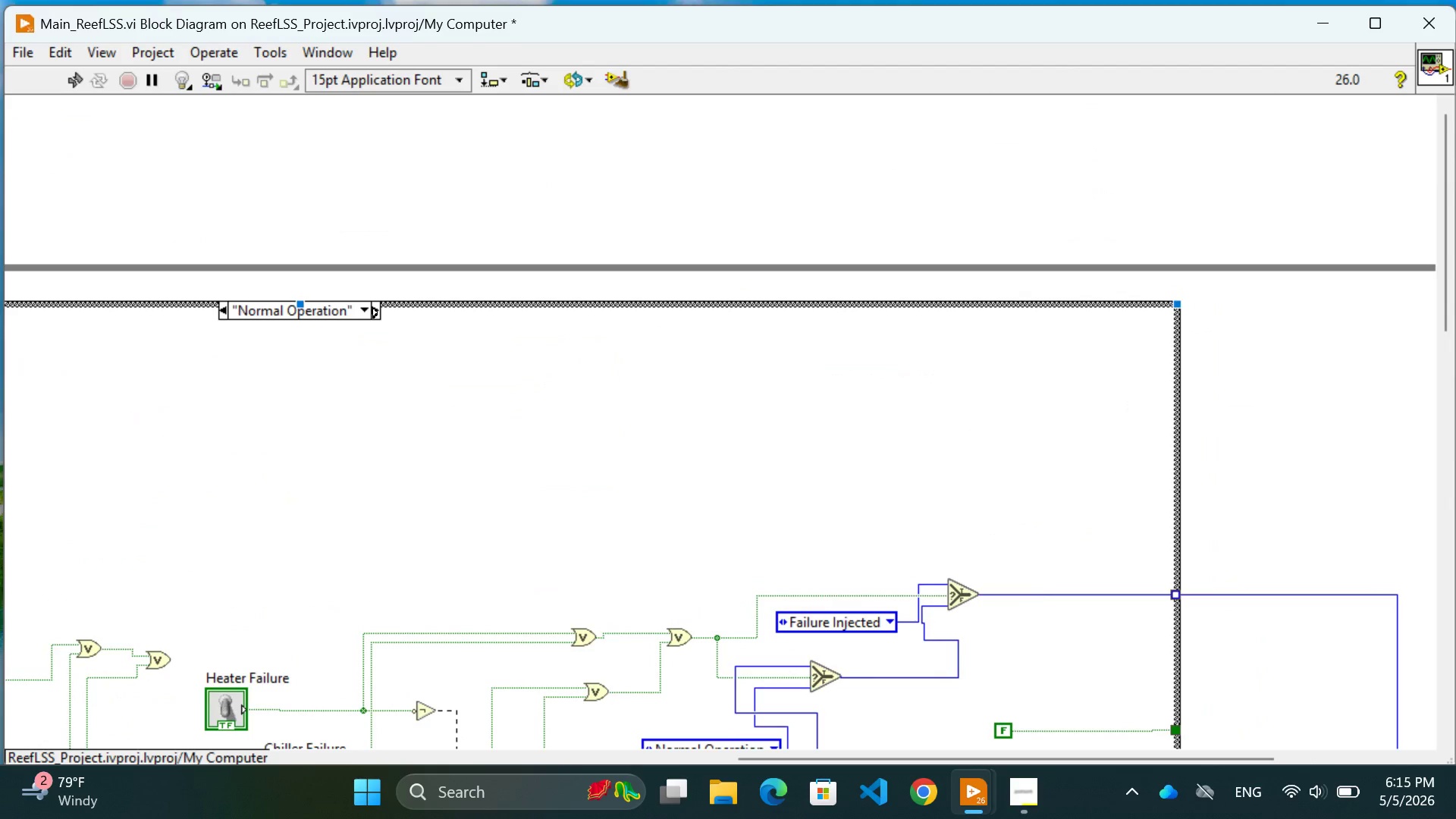 
left_click([378, 312])
 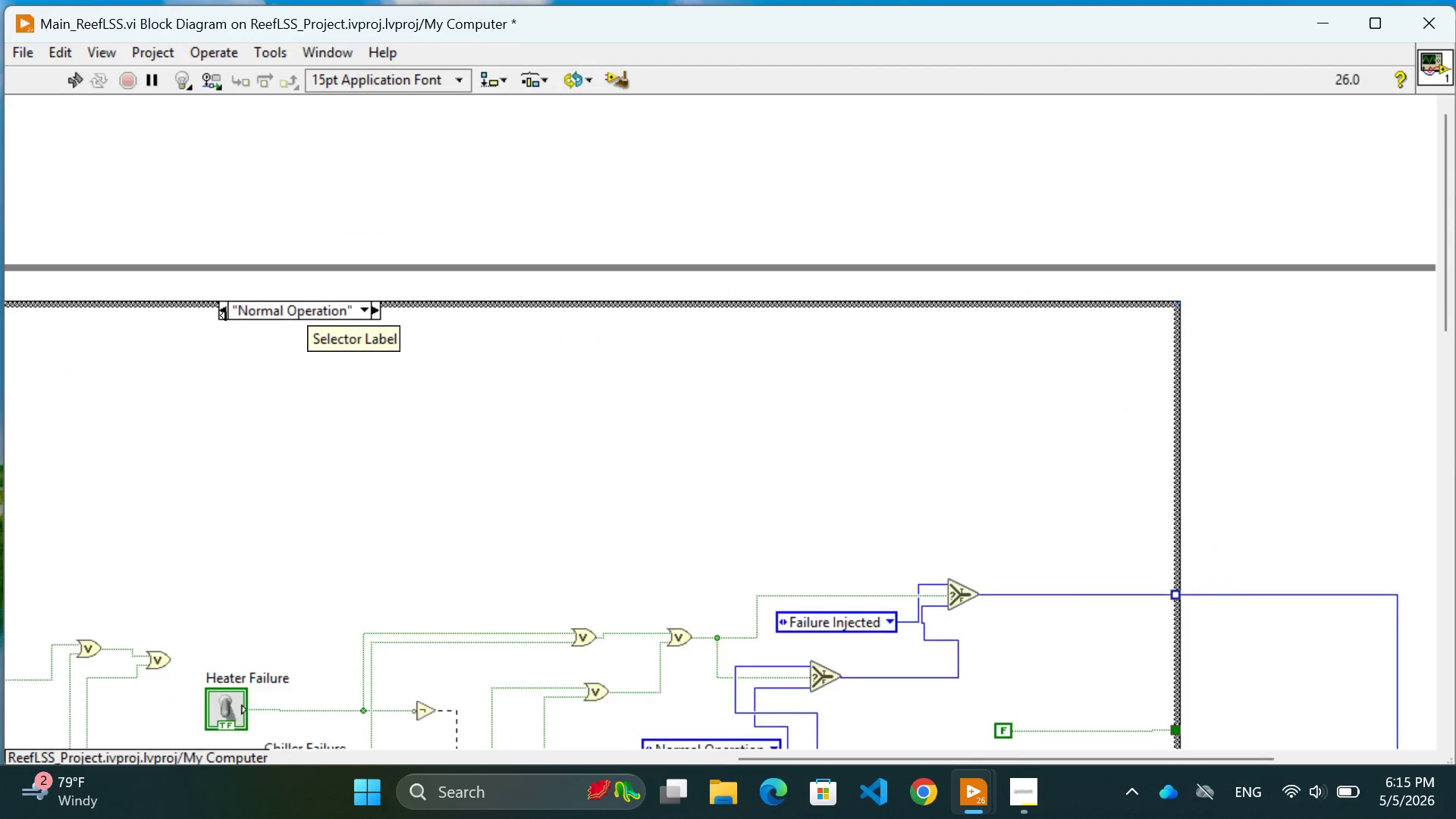 
double_click([220, 315])
 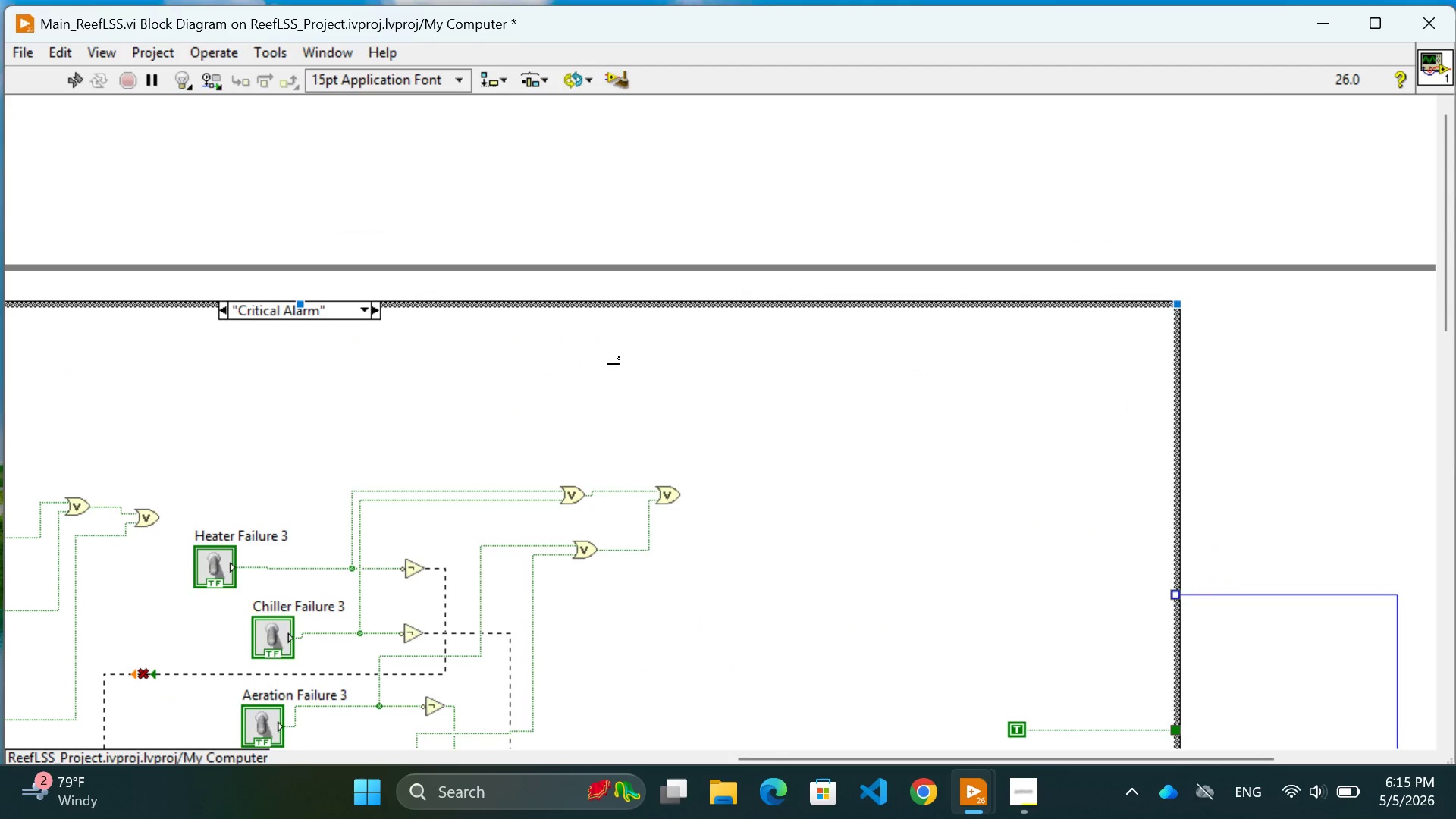 
left_click([613, 364])
 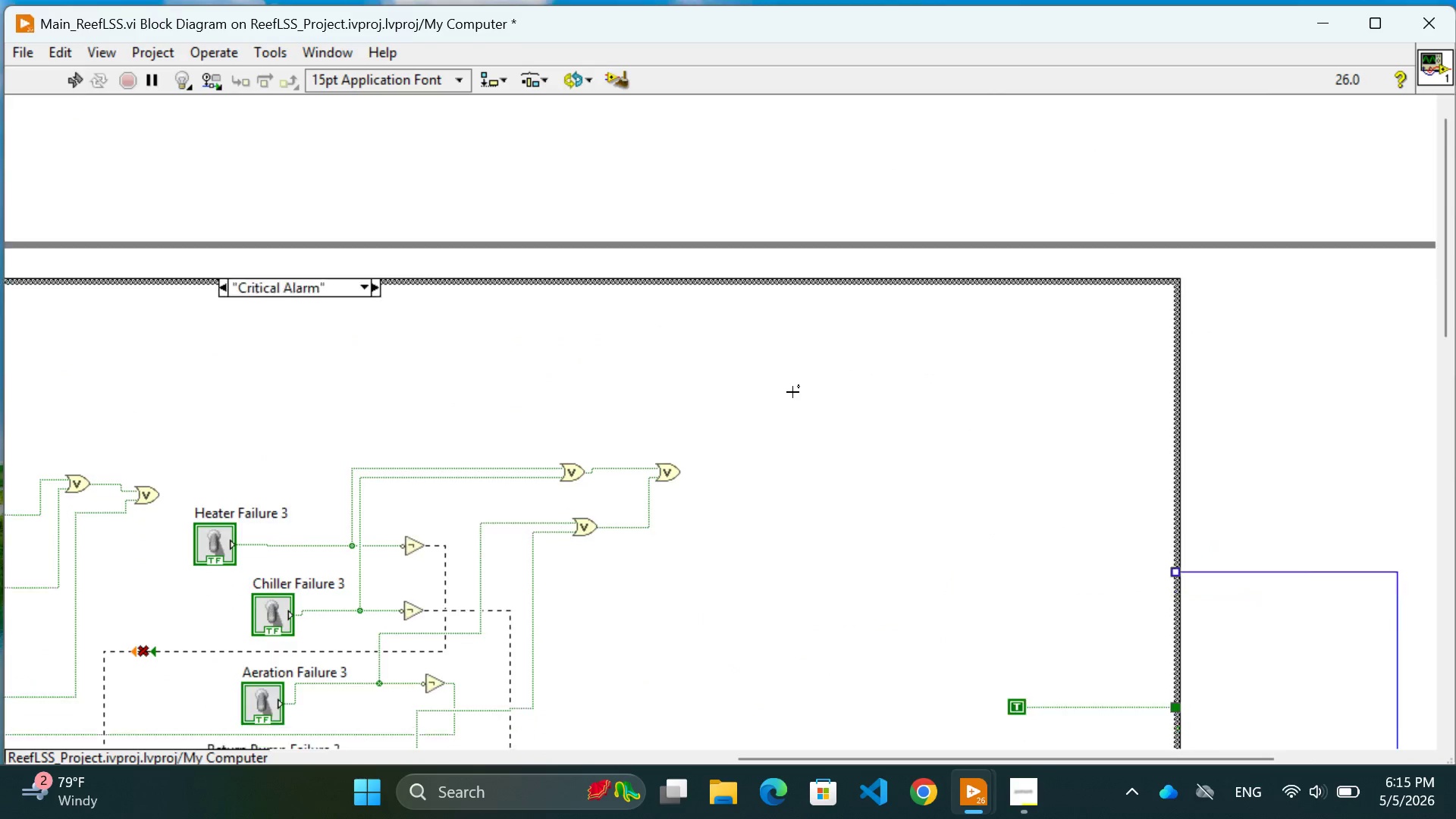 
scroll: coordinate [792, 392], scroll_direction: down, amount: 7.0
 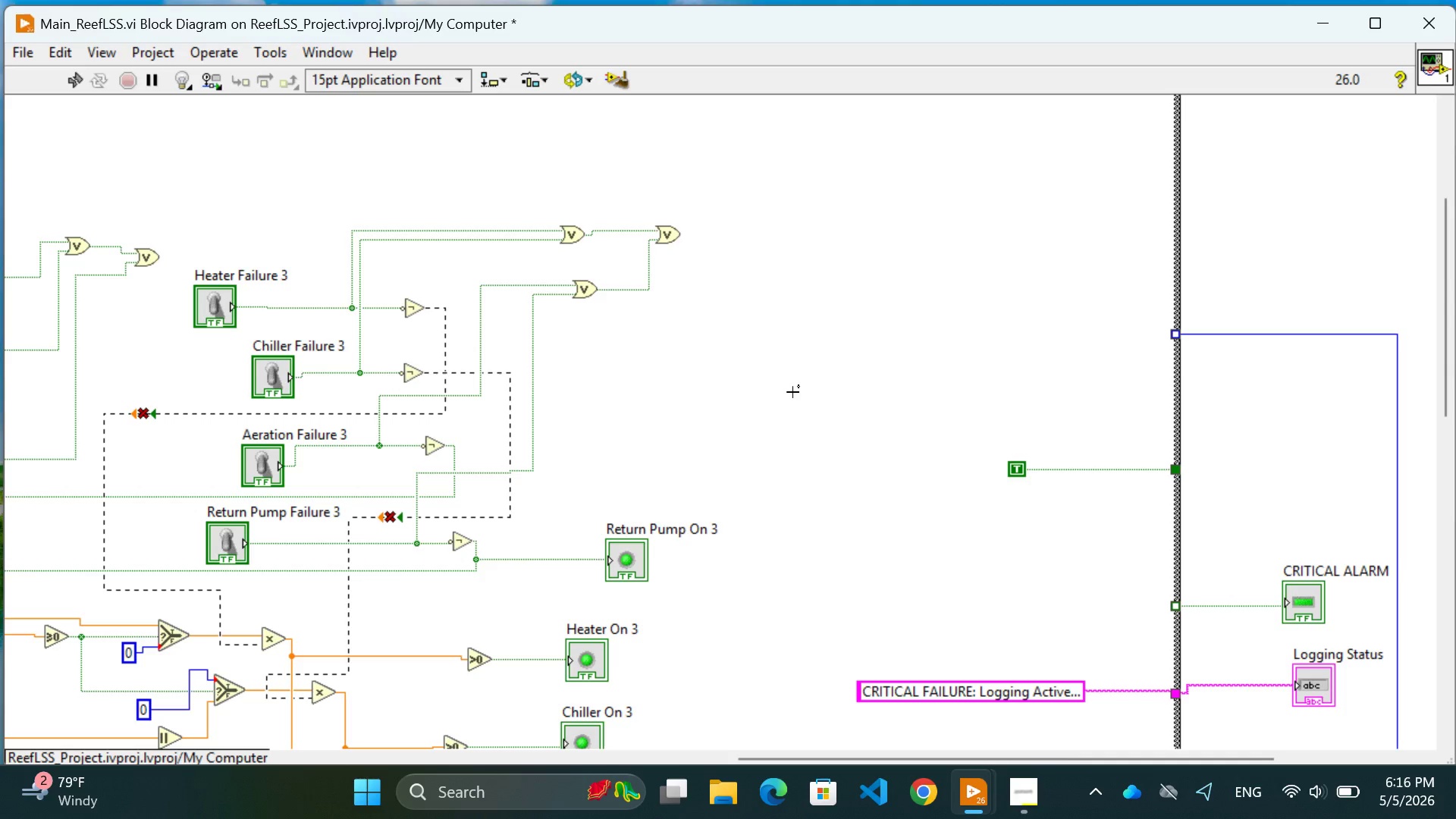 
wait(28.17)
 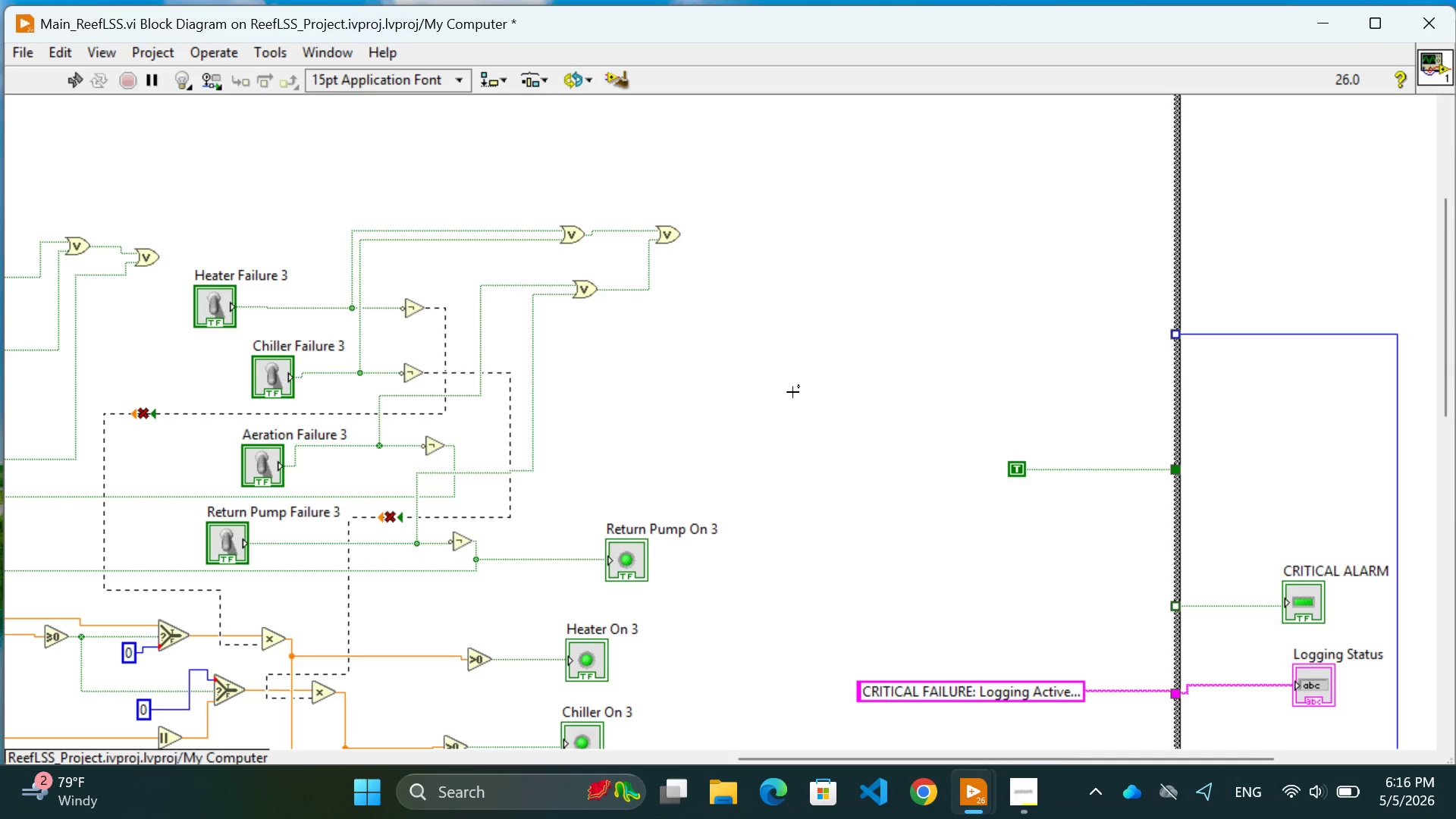 
right_click([833, 316])
 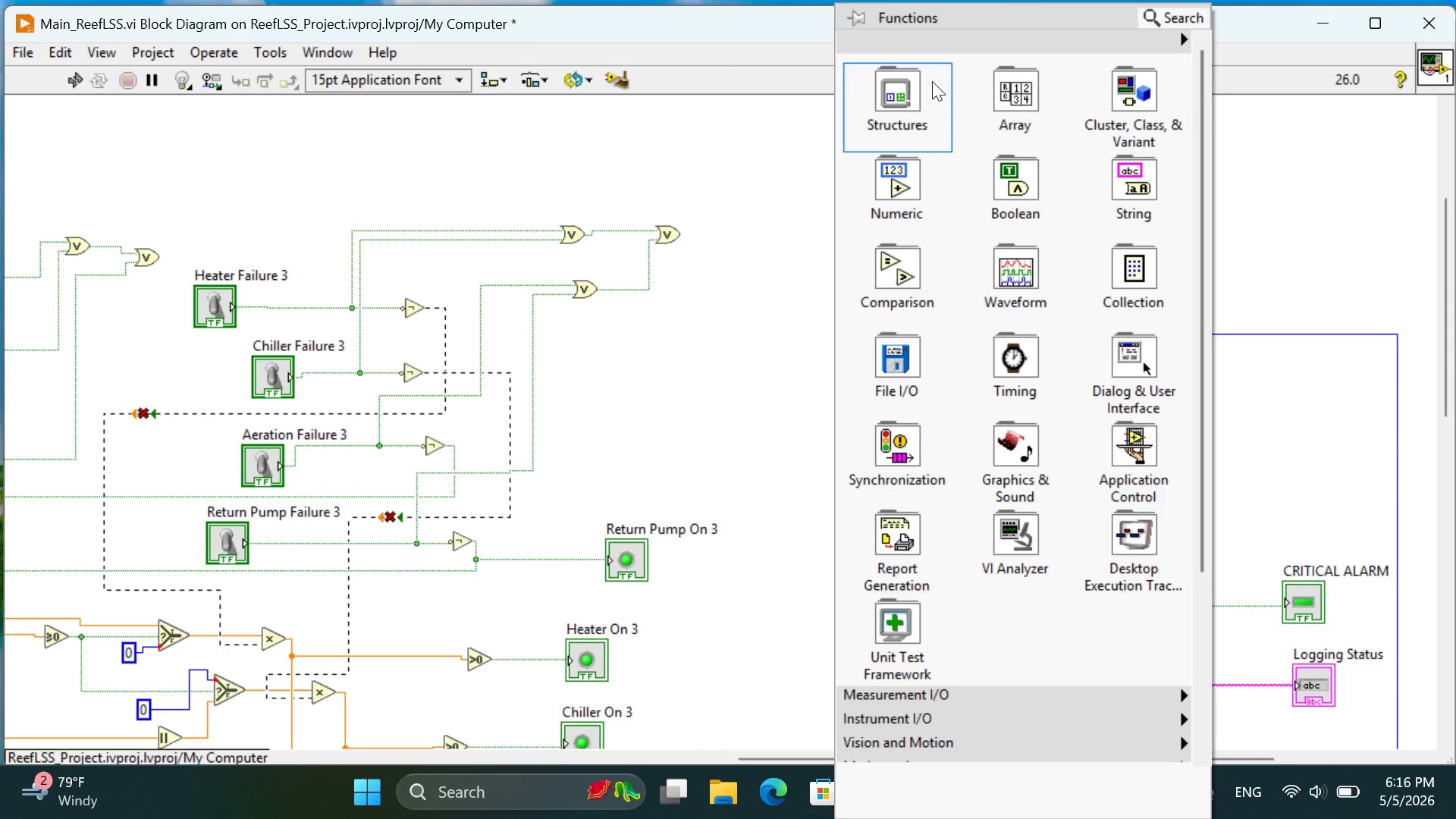 
mouse_move([918, 118])
 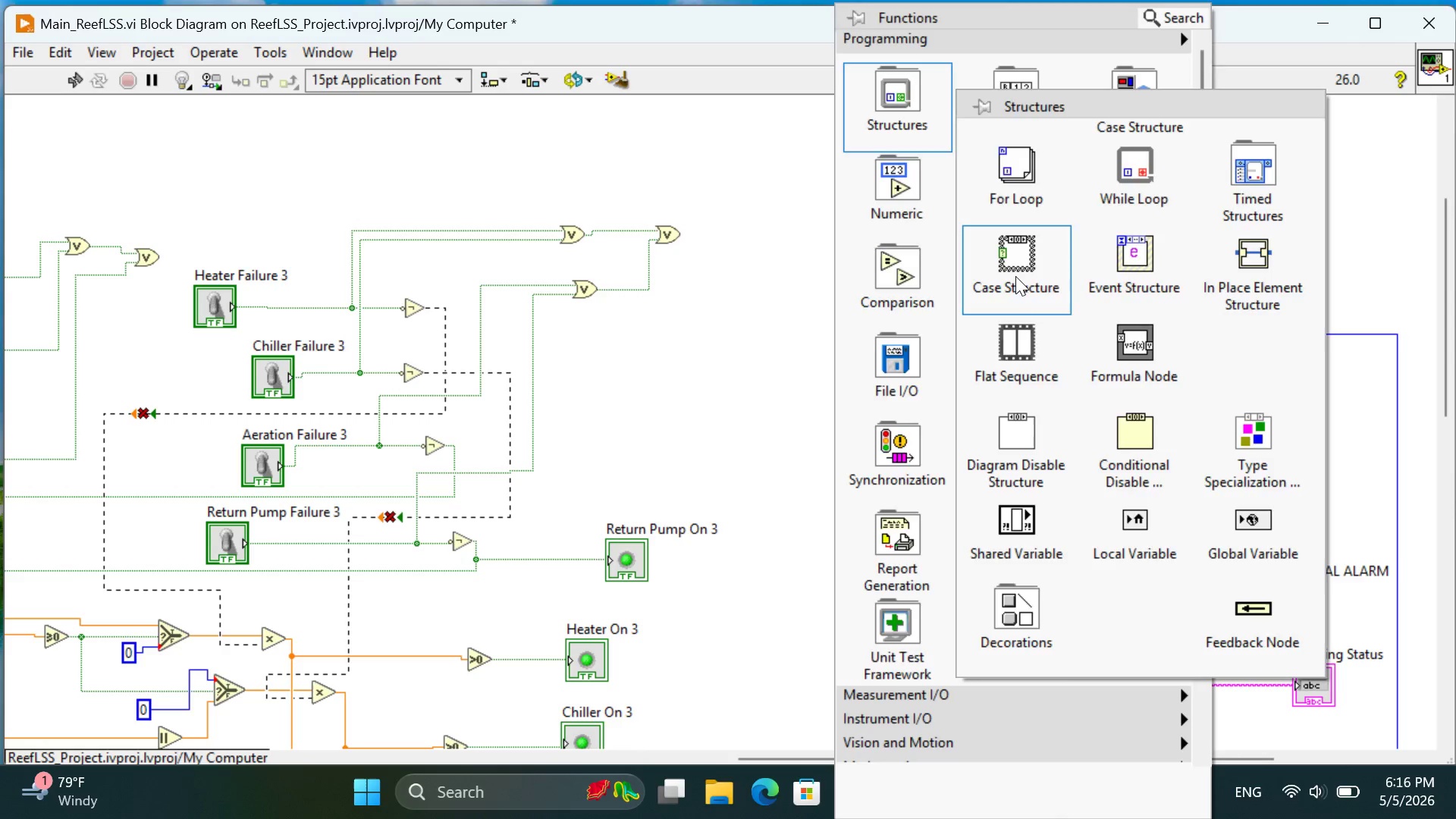 
left_click([1015, 276])
 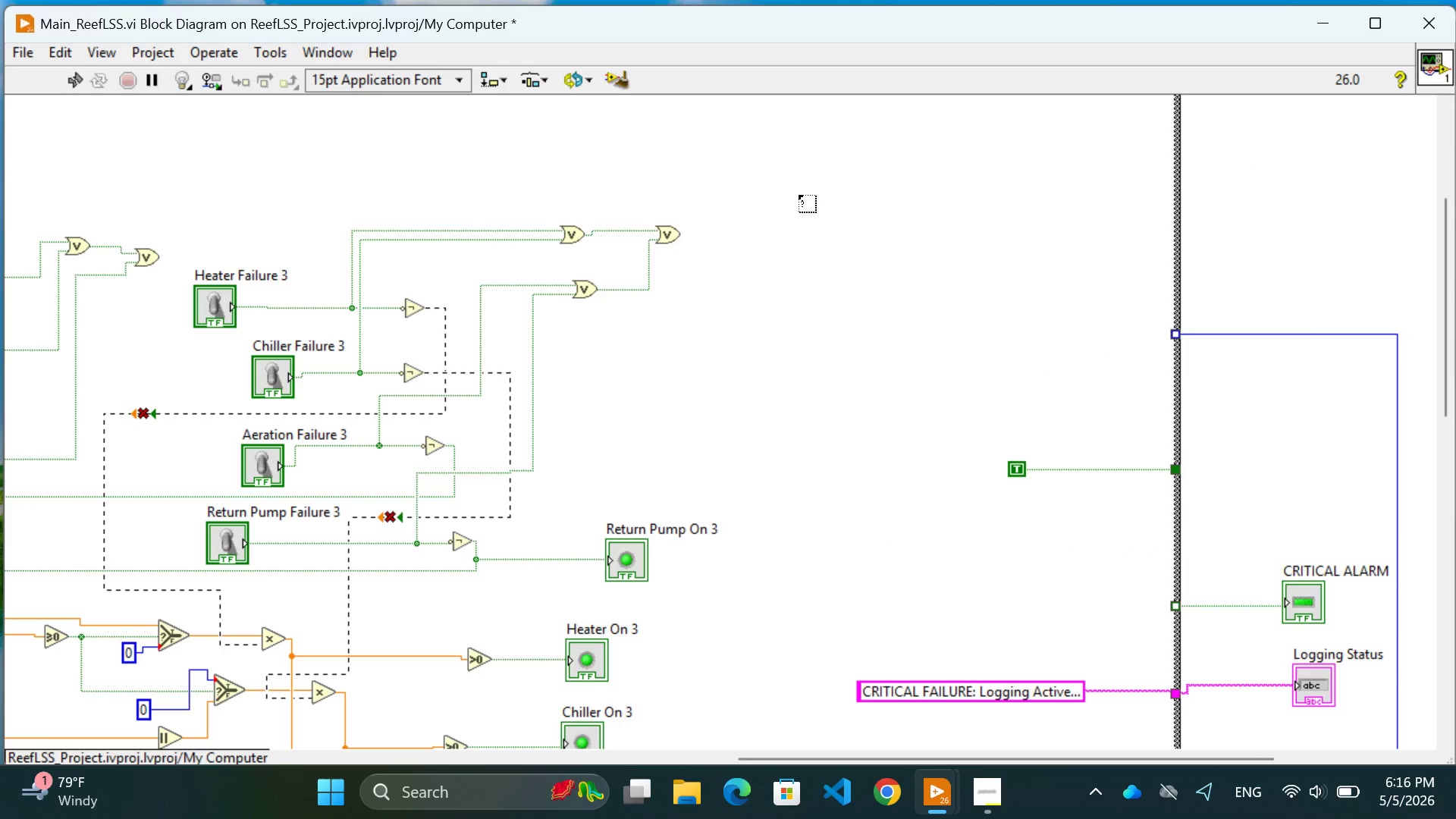 
left_click([796, 195])
 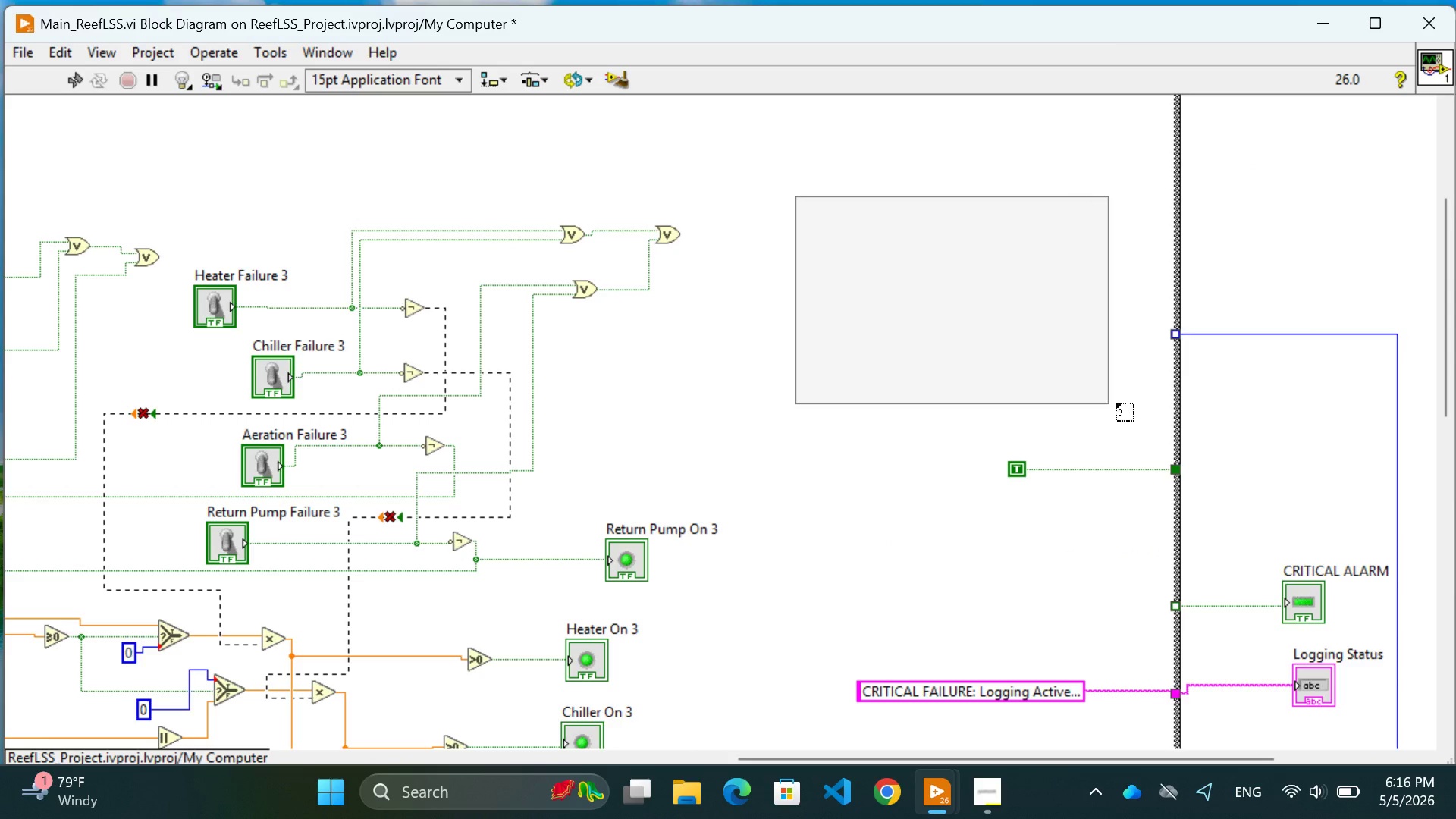 
left_click([1132, 403])
 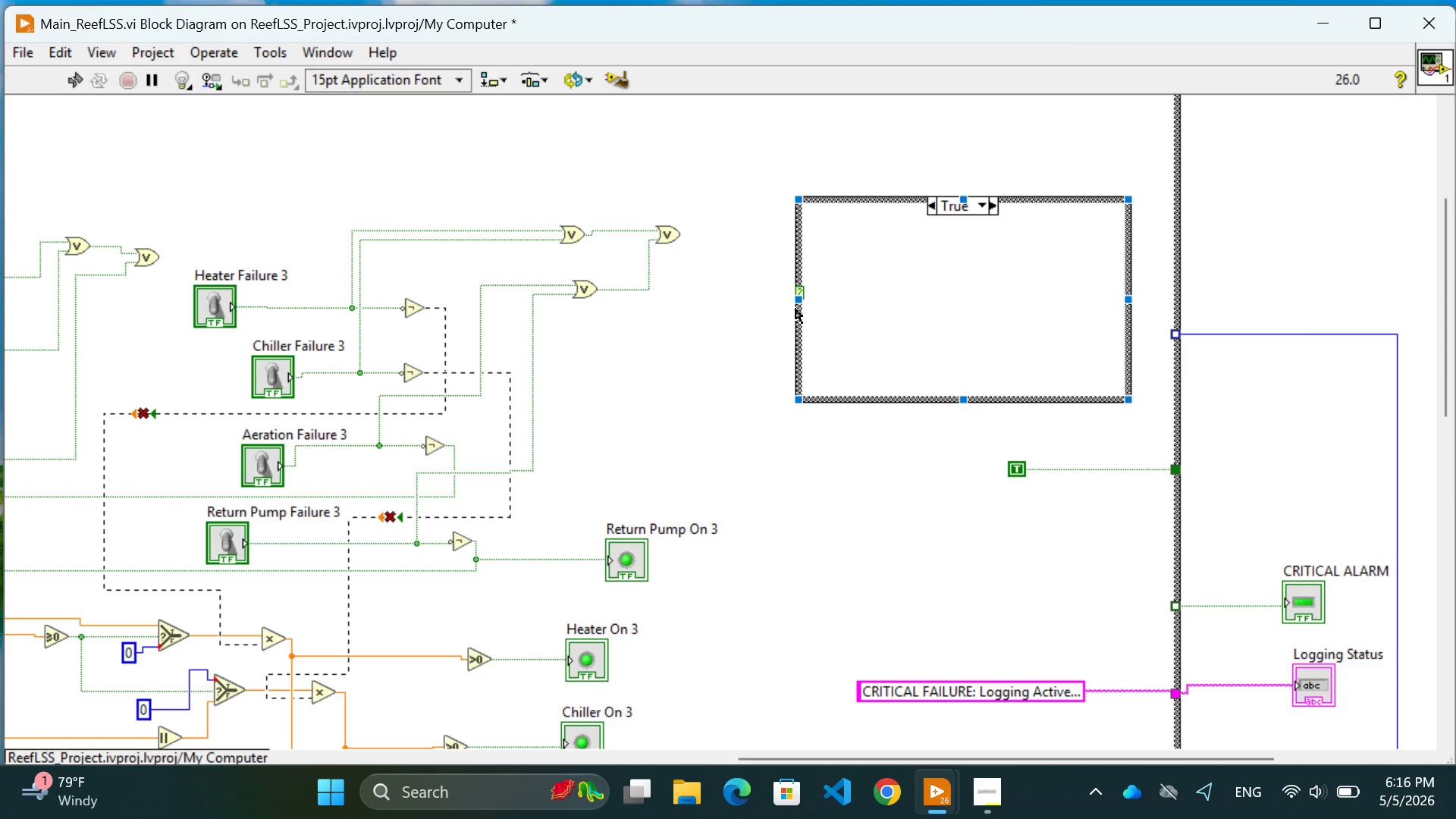 
left_click_drag(start_coordinate=[799, 301], to_coordinate=[736, 300])
 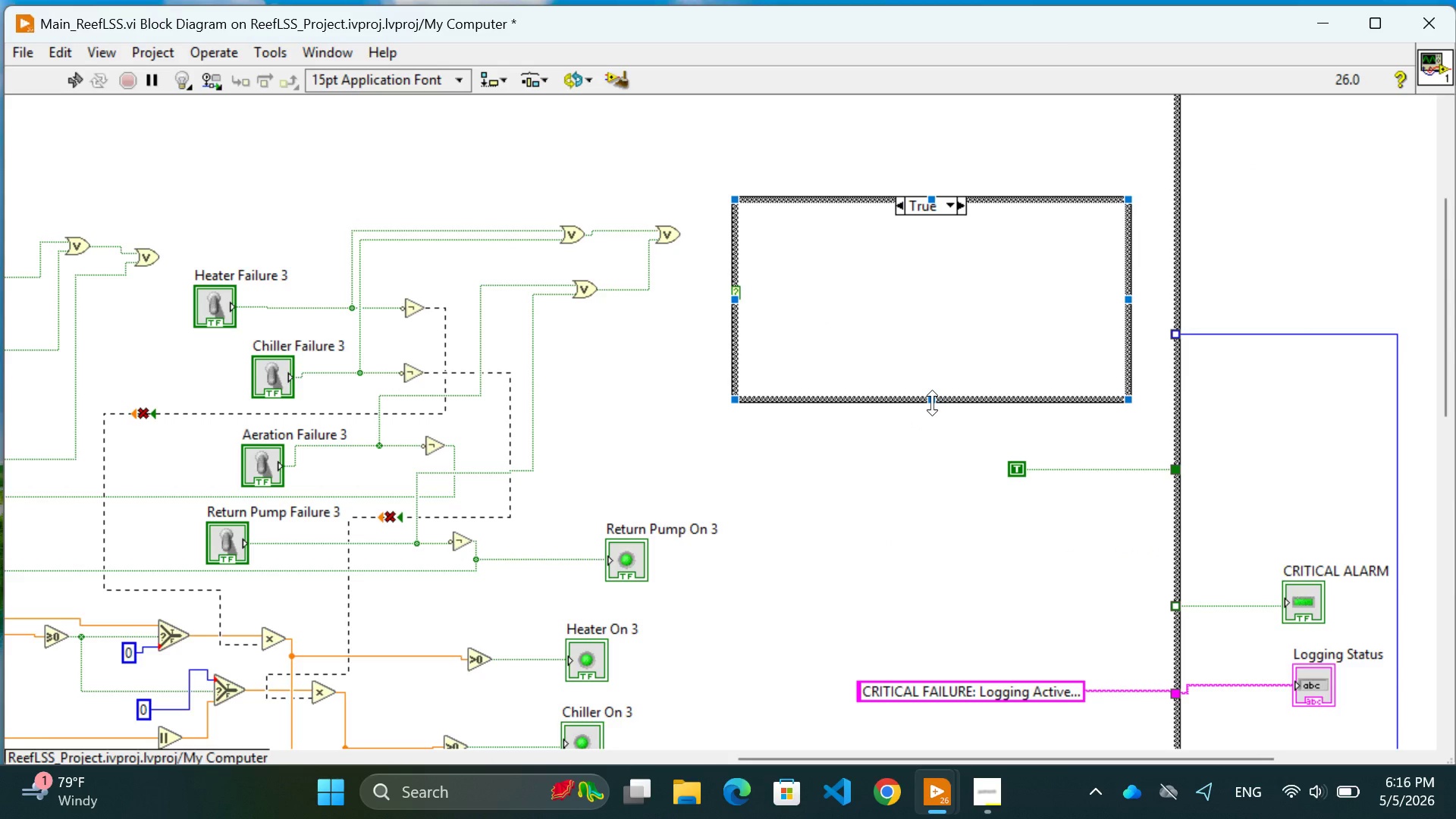 
left_click_drag(start_coordinate=[933, 401], to_coordinate=[937, 430])
 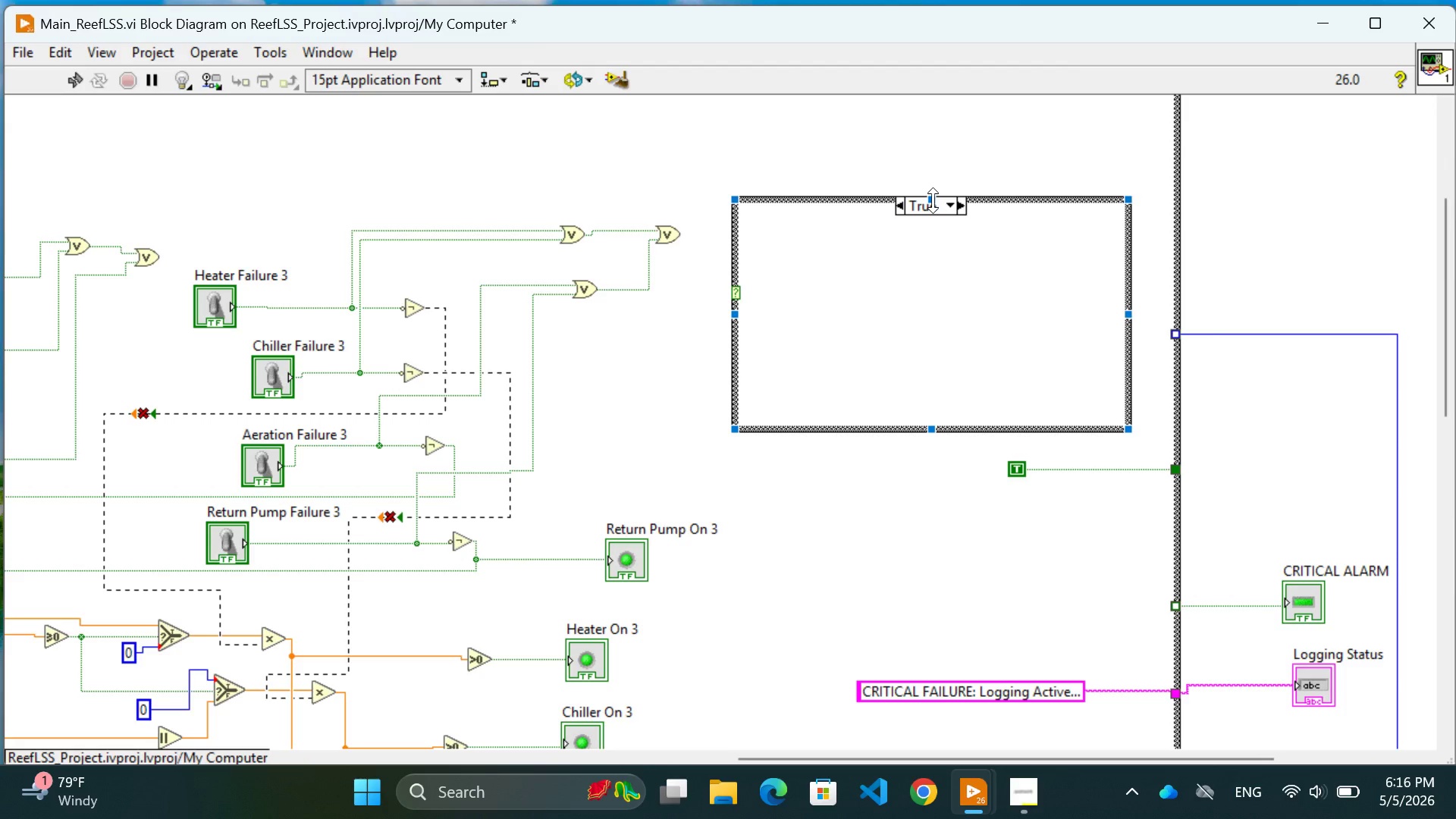 
left_click_drag(start_coordinate=[932, 199], to_coordinate=[931, 168])
 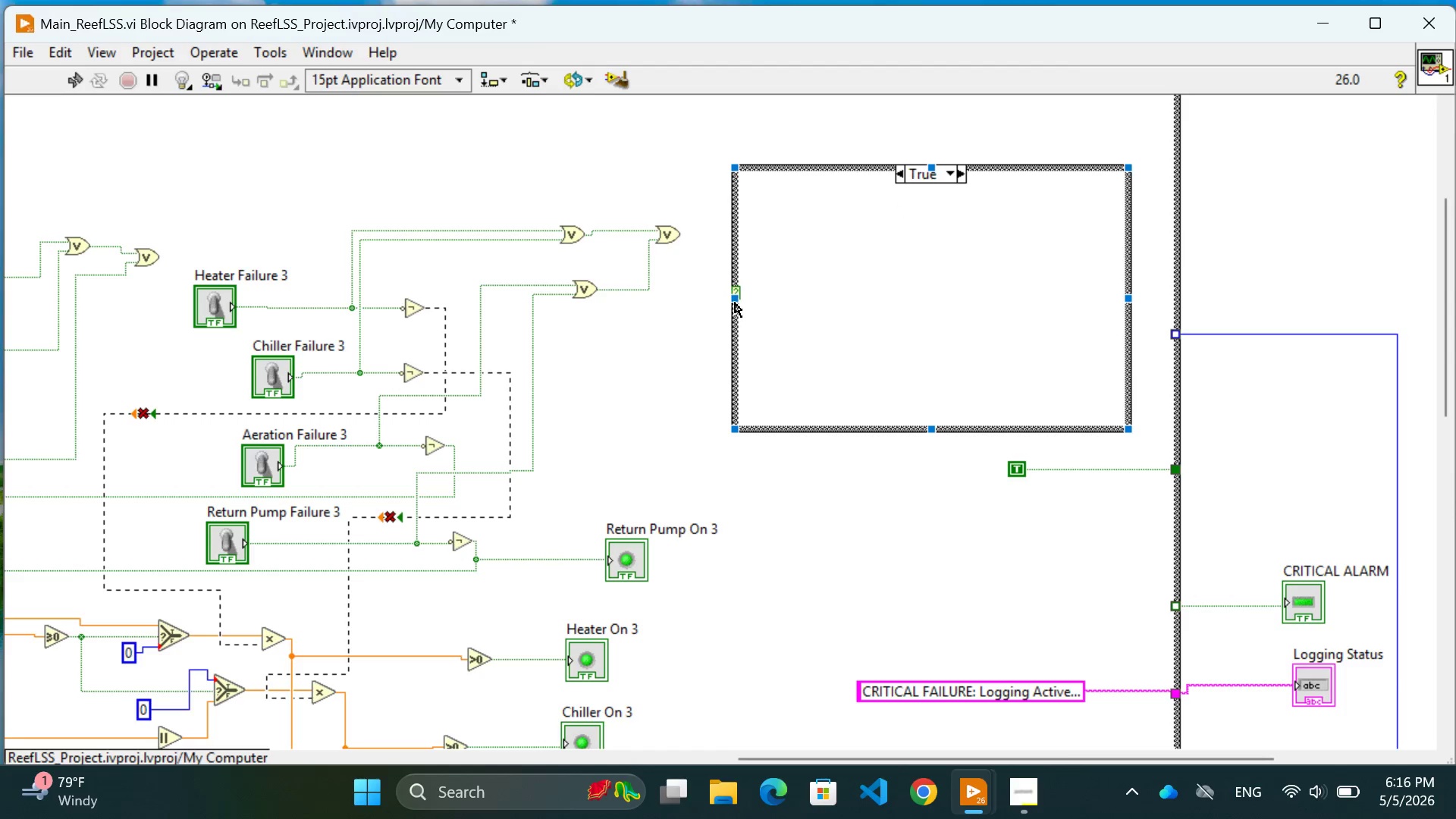 
left_click_drag(start_coordinate=[733, 300], to_coordinate=[713, 297])
 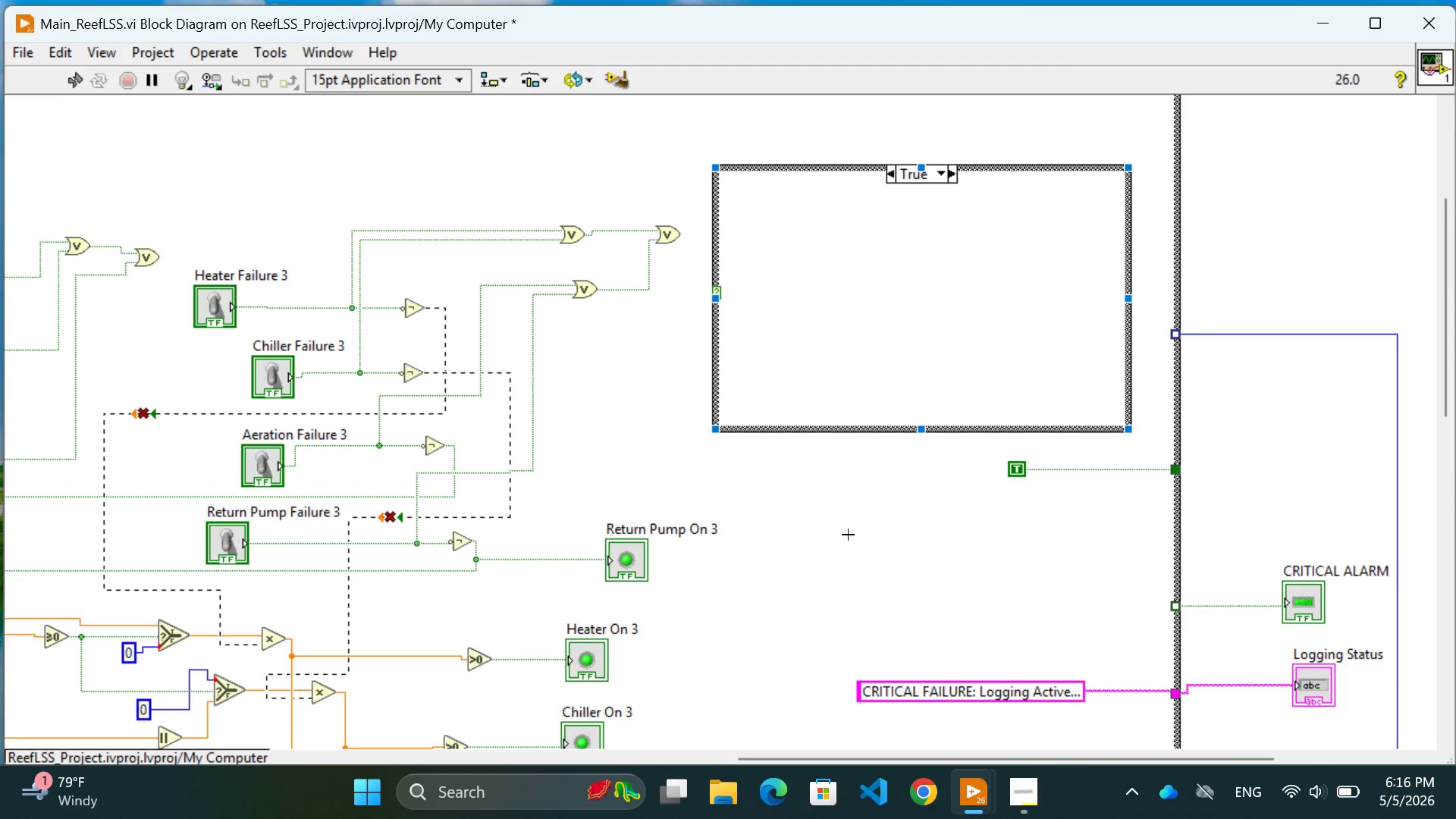 
left_click([848, 535])
 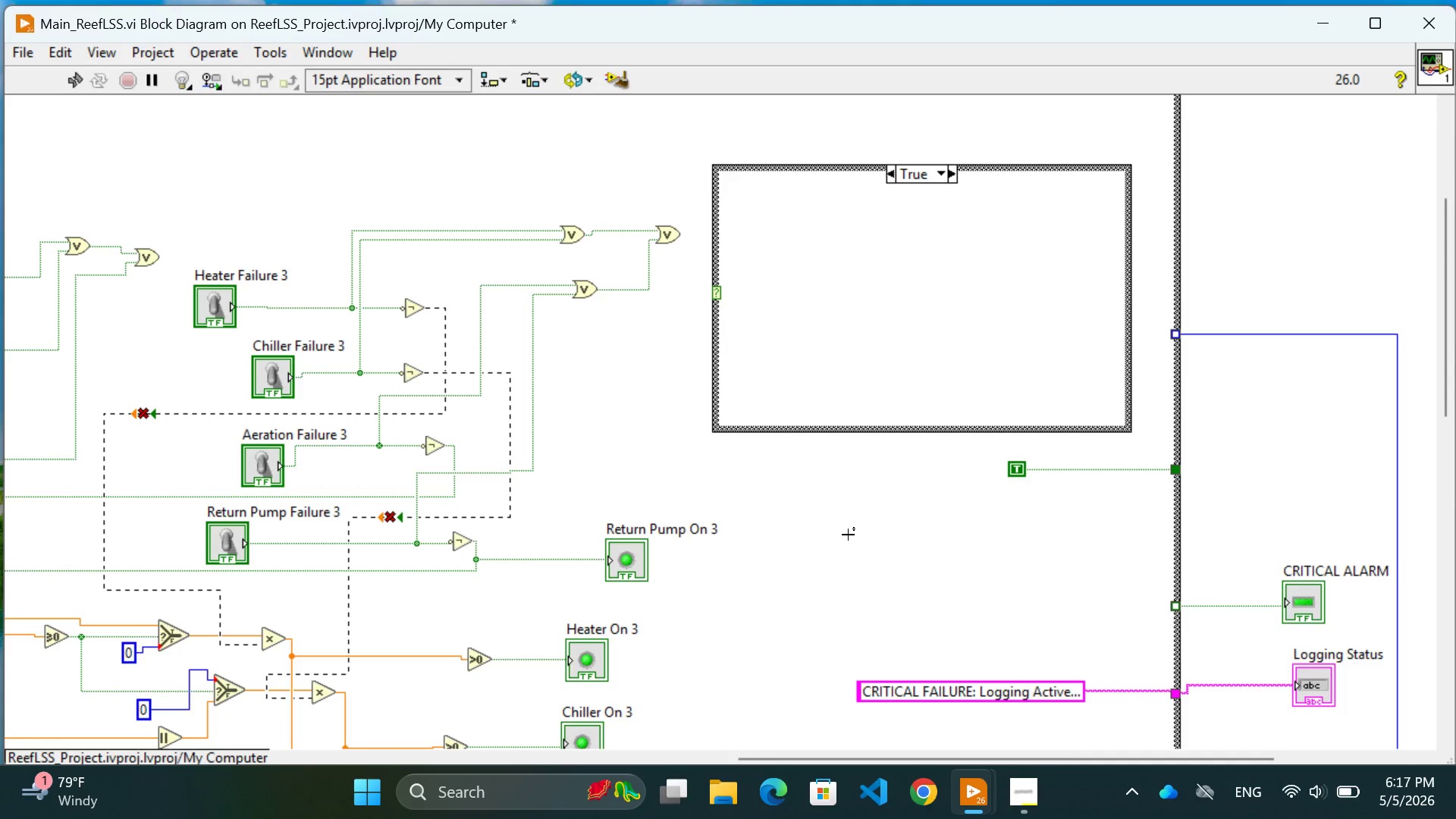 
wait(25.92)
 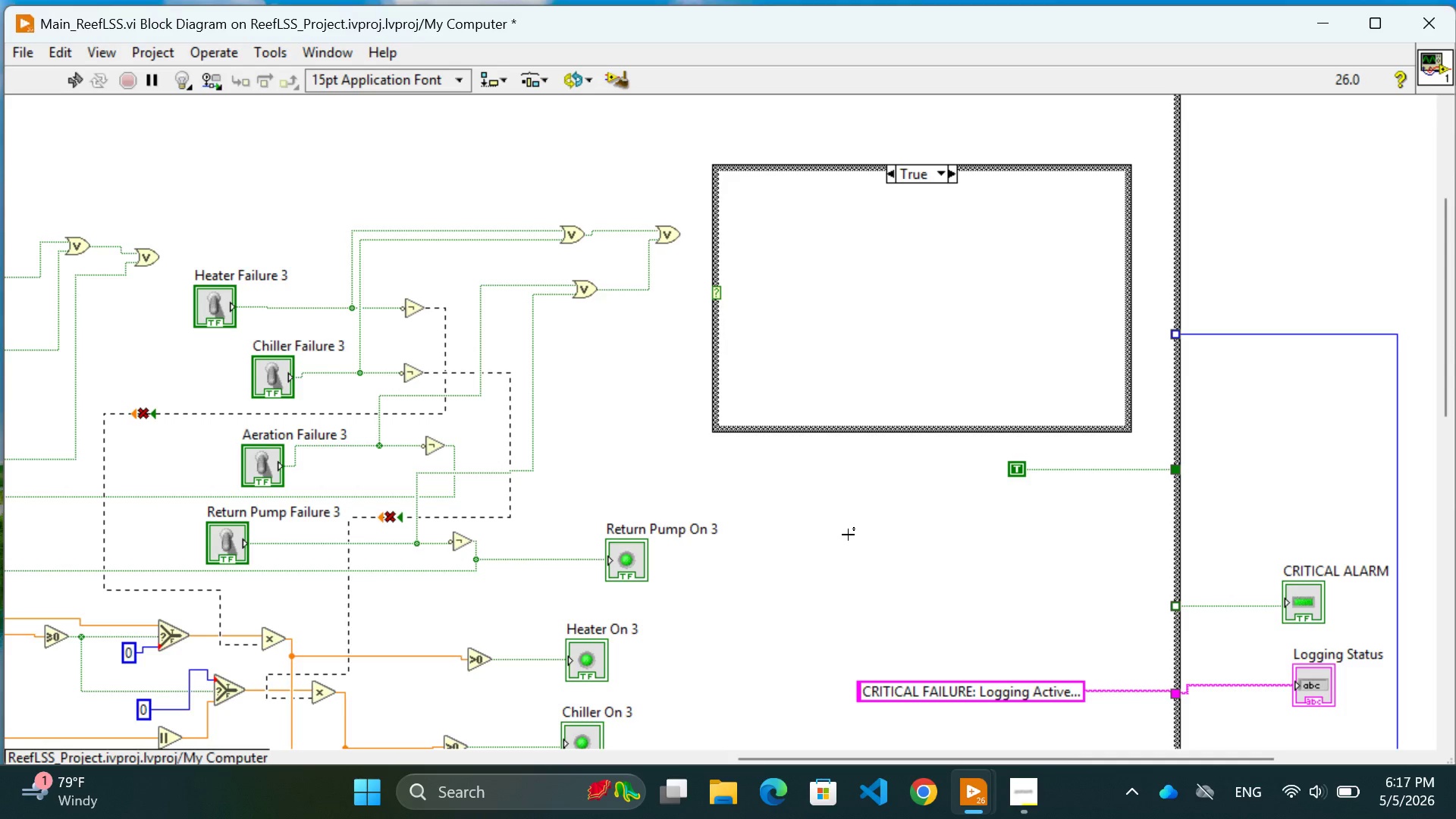 
scroll: coordinate [848, 535], scroll_direction: up, amount: 7.0
 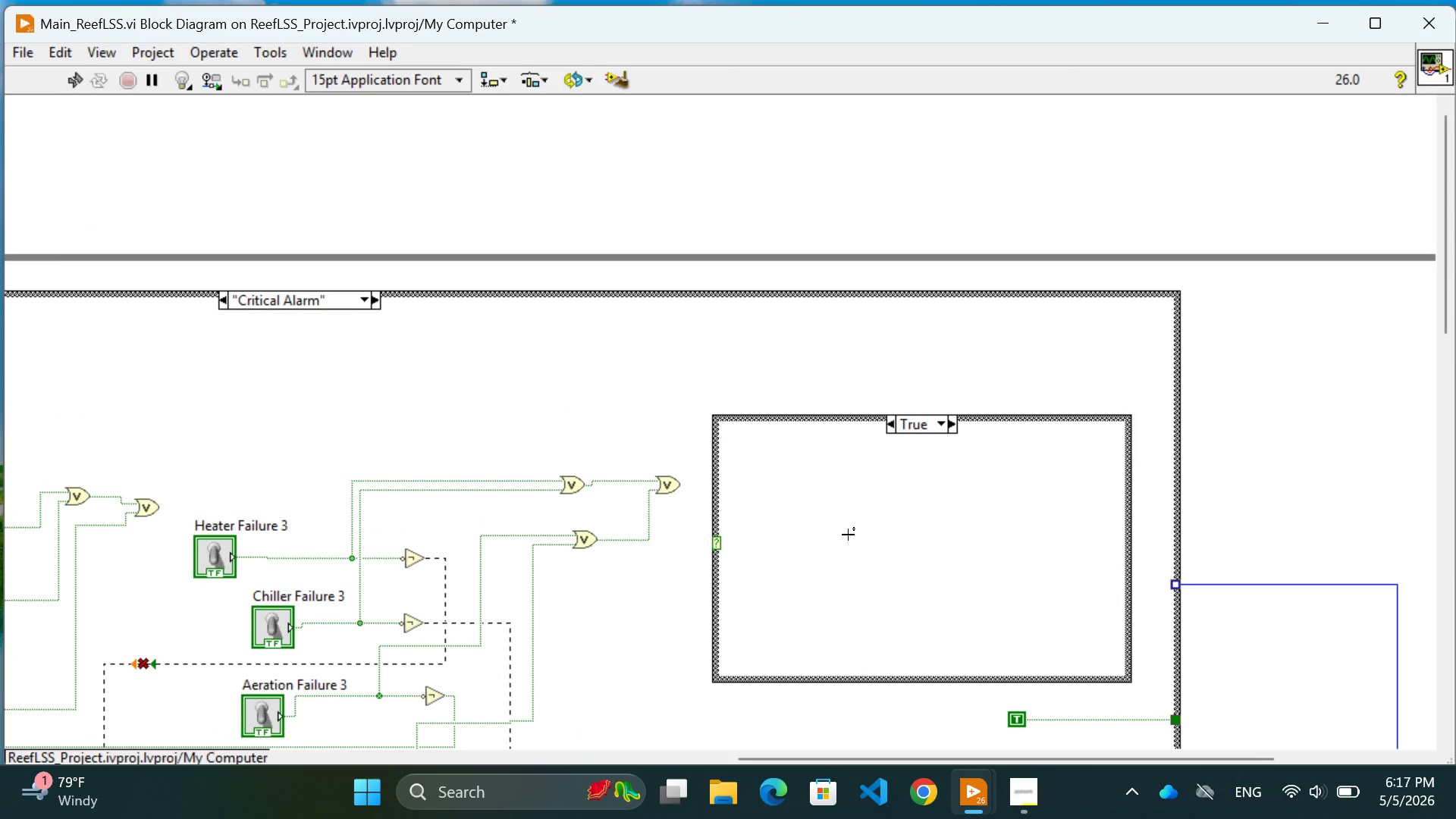 
scroll: coordinate [848, 535], scroll_direction: down, amount: 3.0
 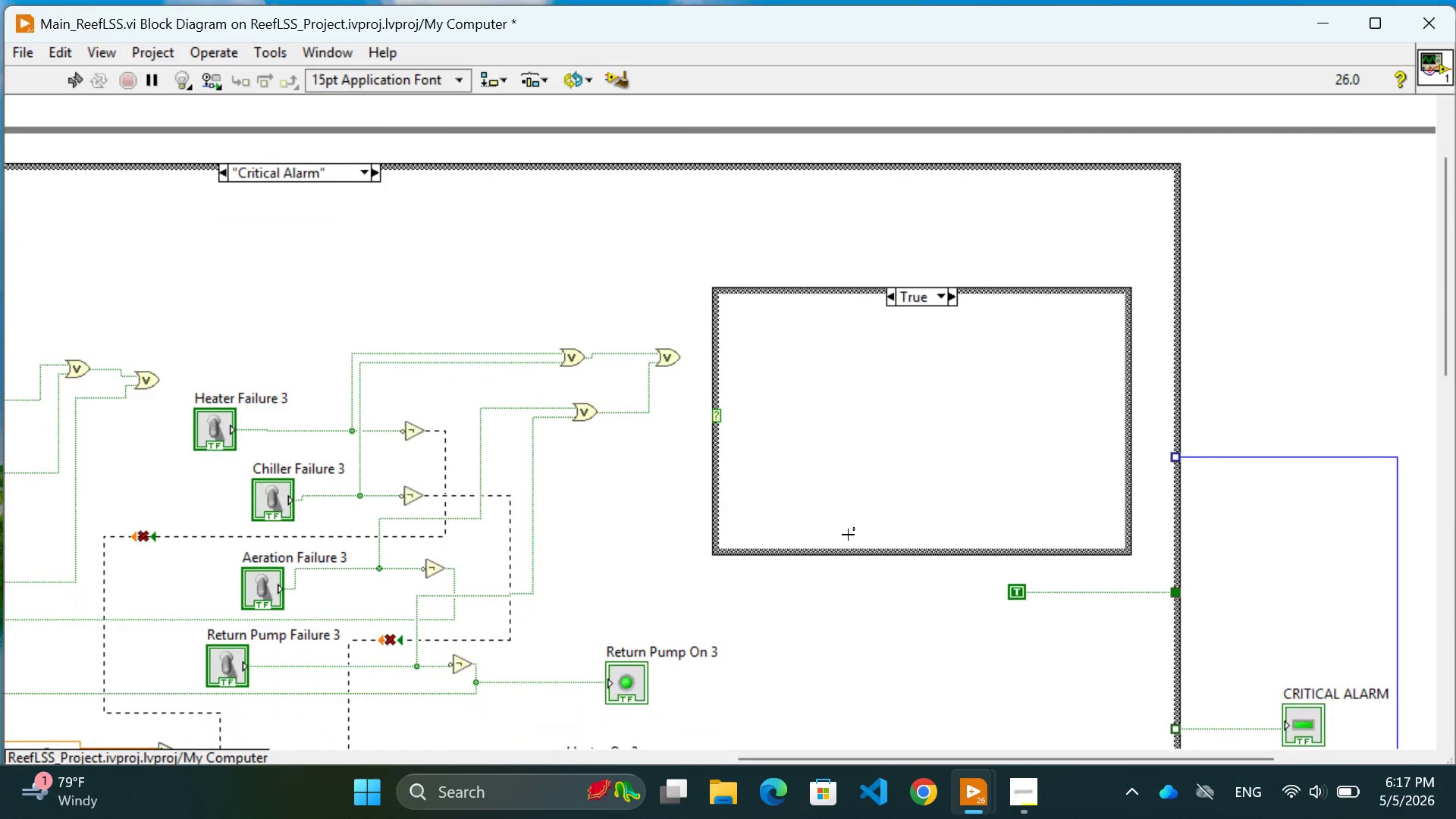 
wait(41.1)
 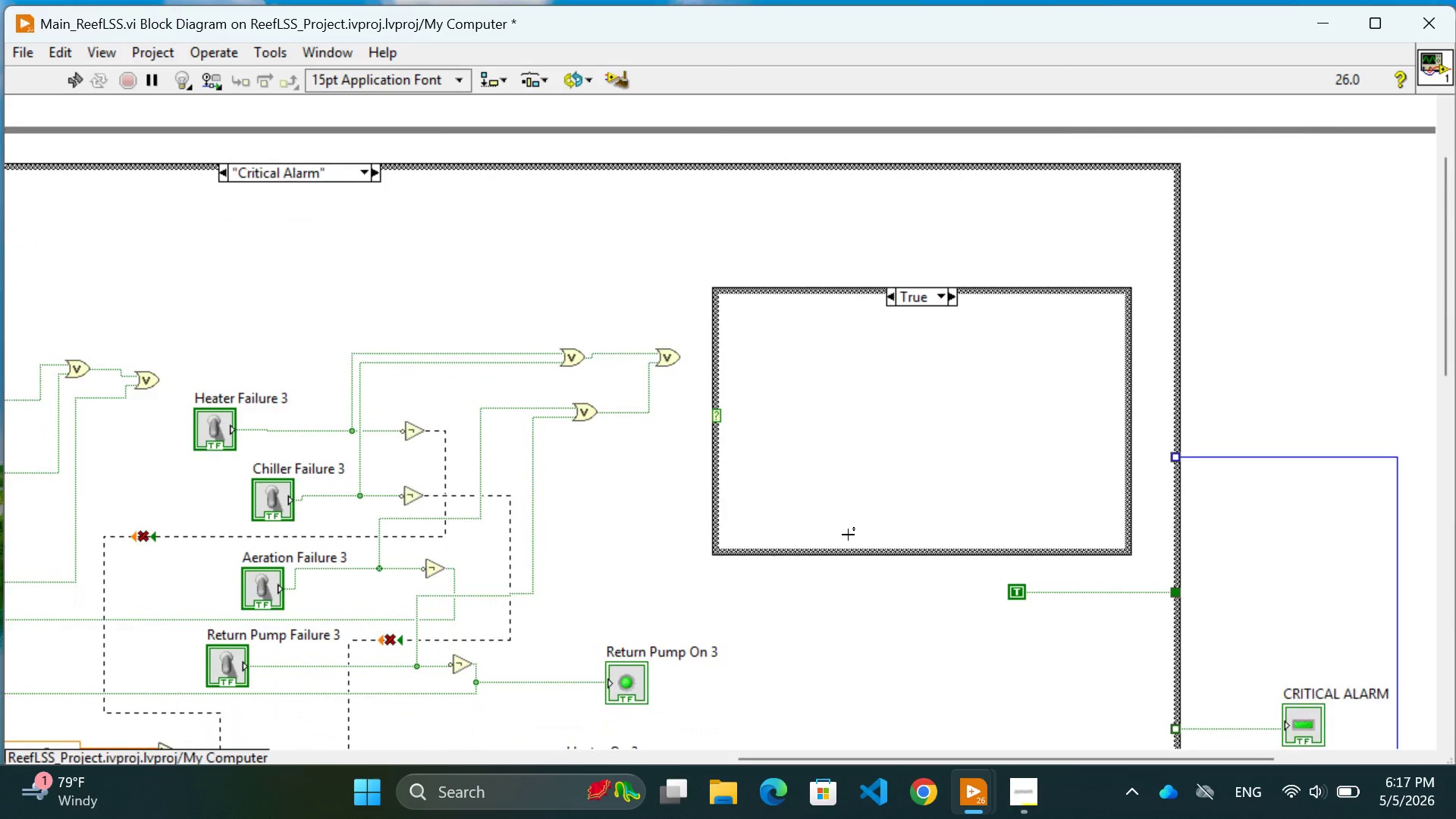 
scroll: coordinate [848, 535], scroll_direction: up, amount: 27.0
 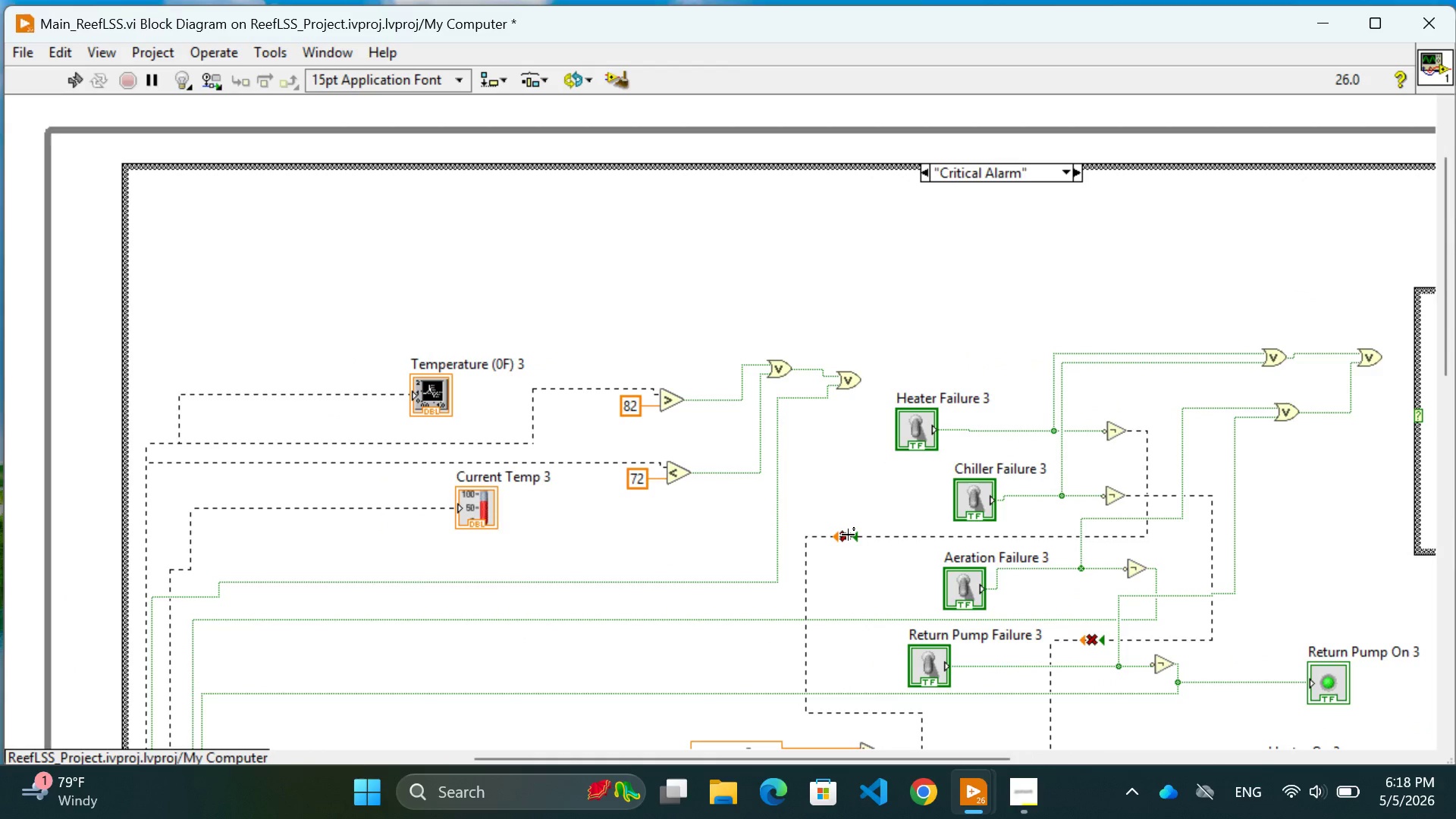 
scroll: coordinate [268, 629], scroll_direction: down, amount: 26.0
 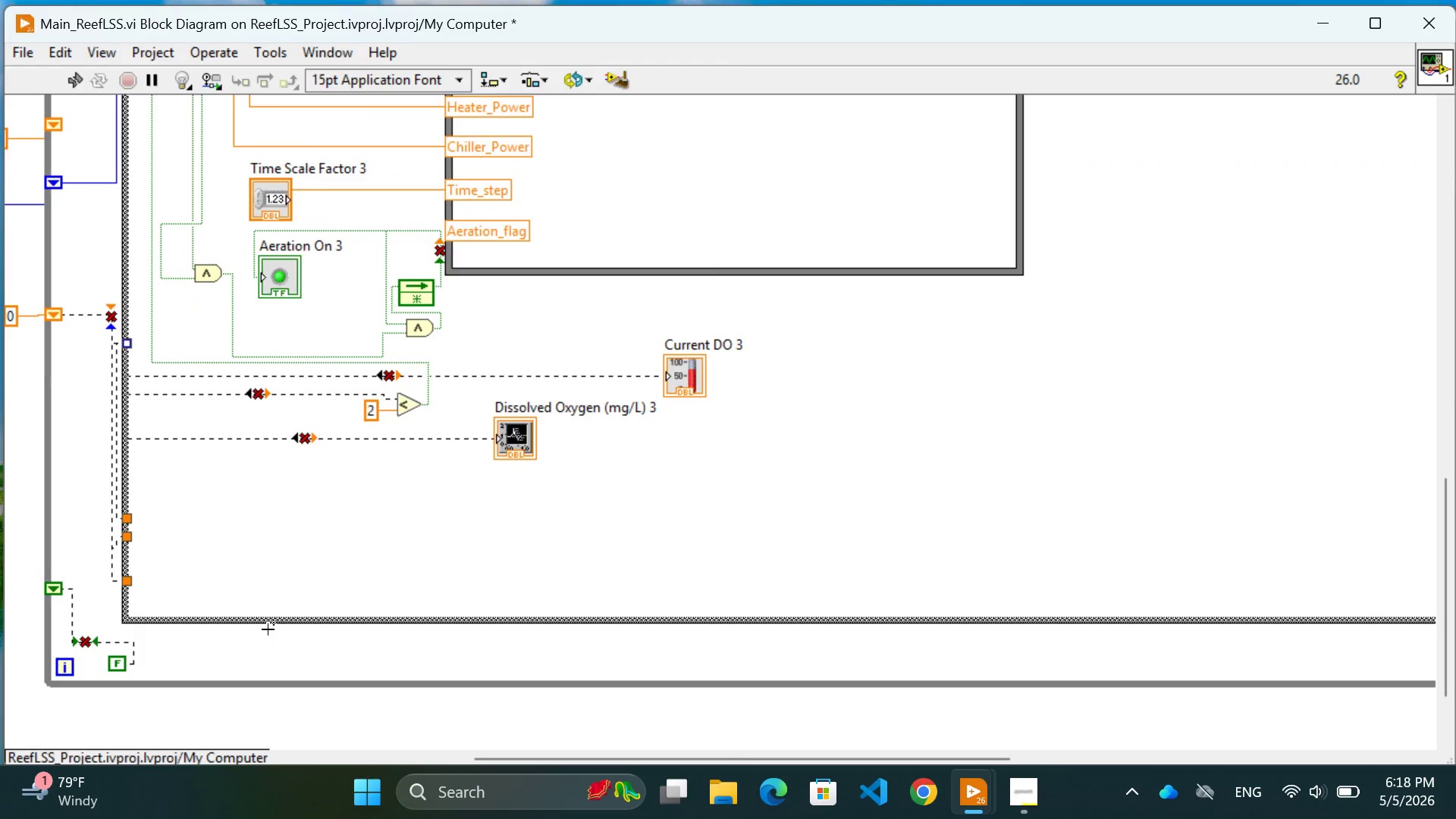 
scroll: coordinate [47, 334], scroll_direction: up, amount: 10.0
 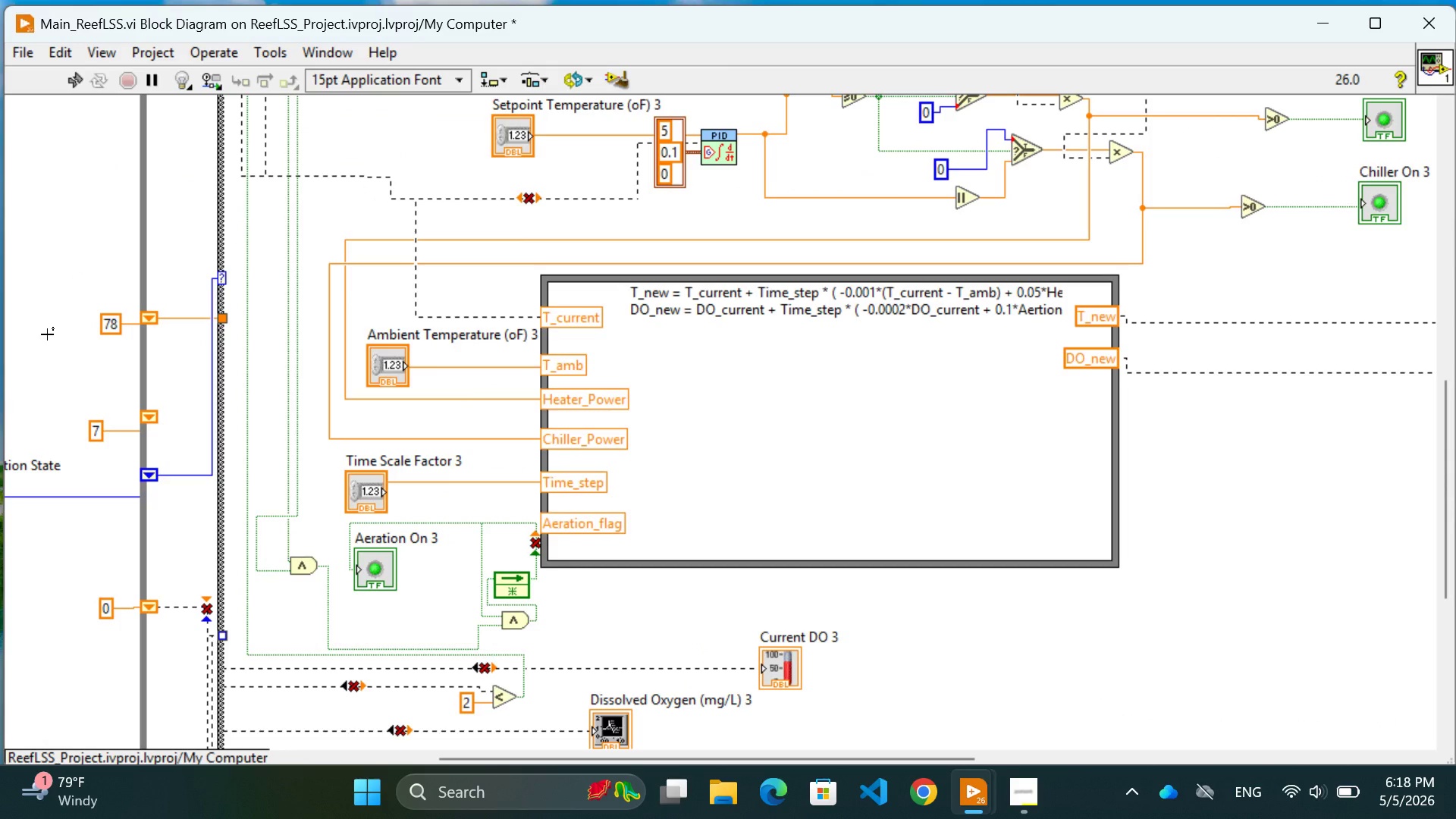 
wait(13.89)
 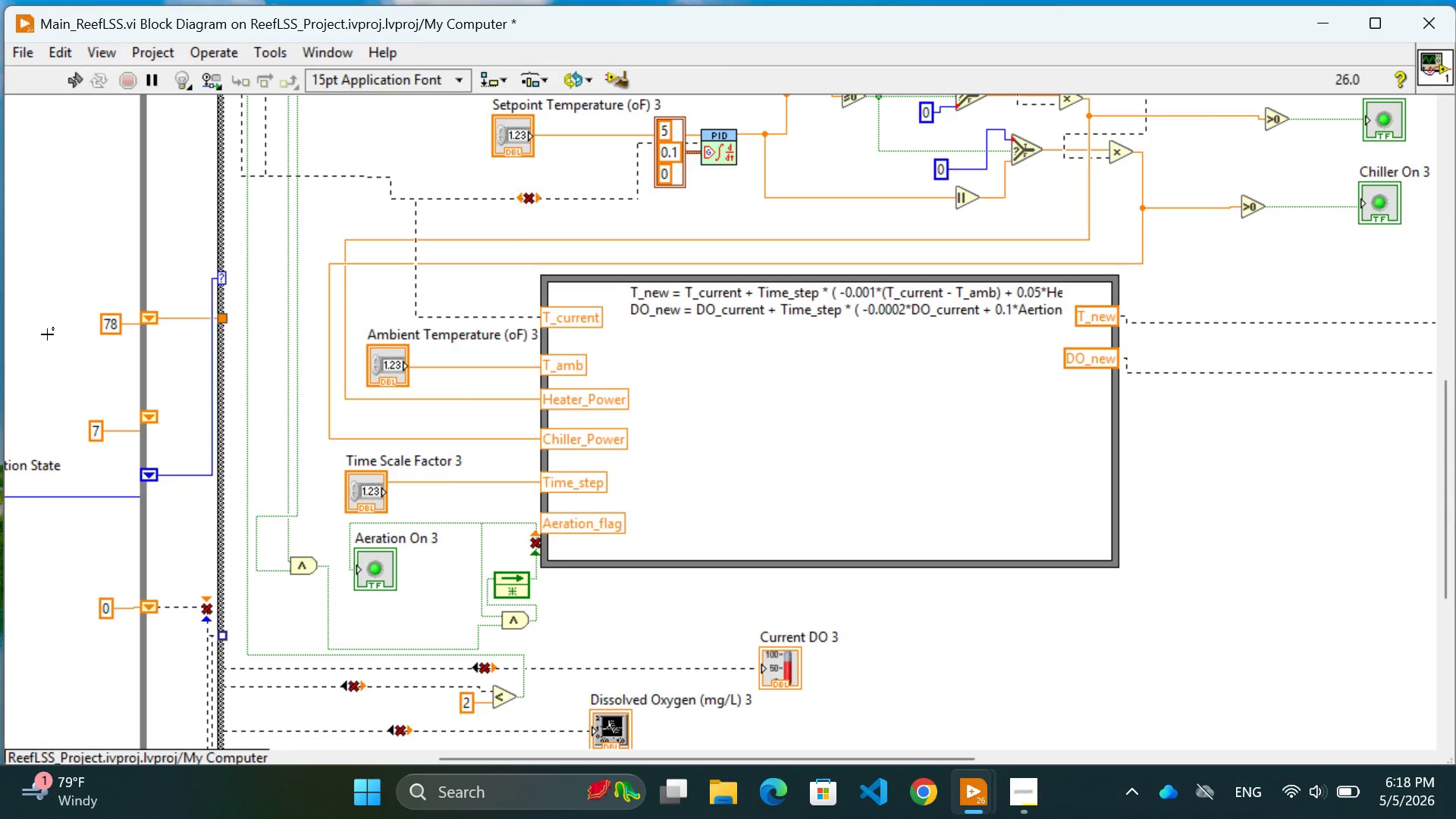 
scroll: coordinate [47, 334], scroll_direction: up, amount: 1.0
 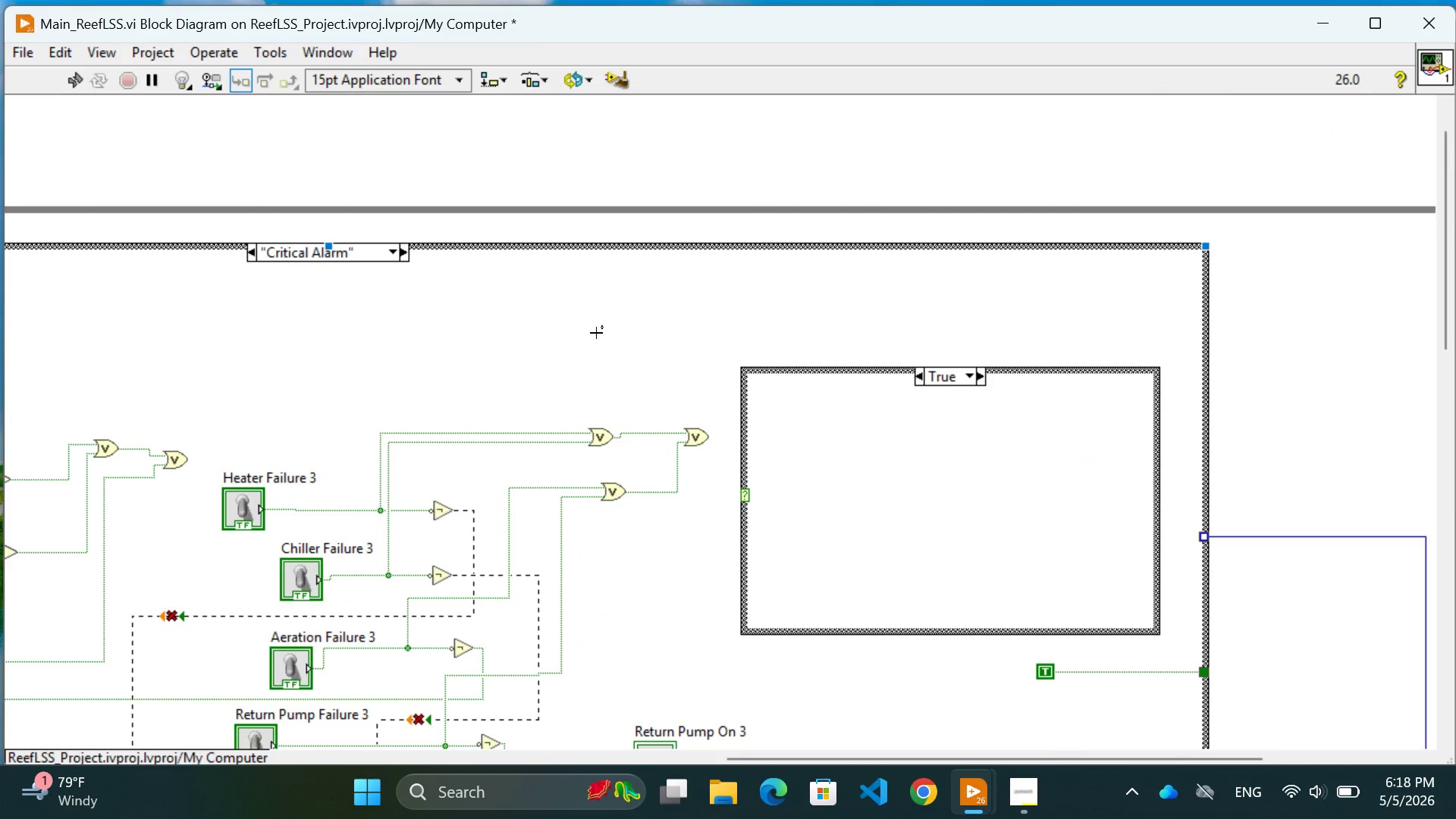 
scroll: coordinate [596, 333], scroll_direction: down, amount: 2.0
 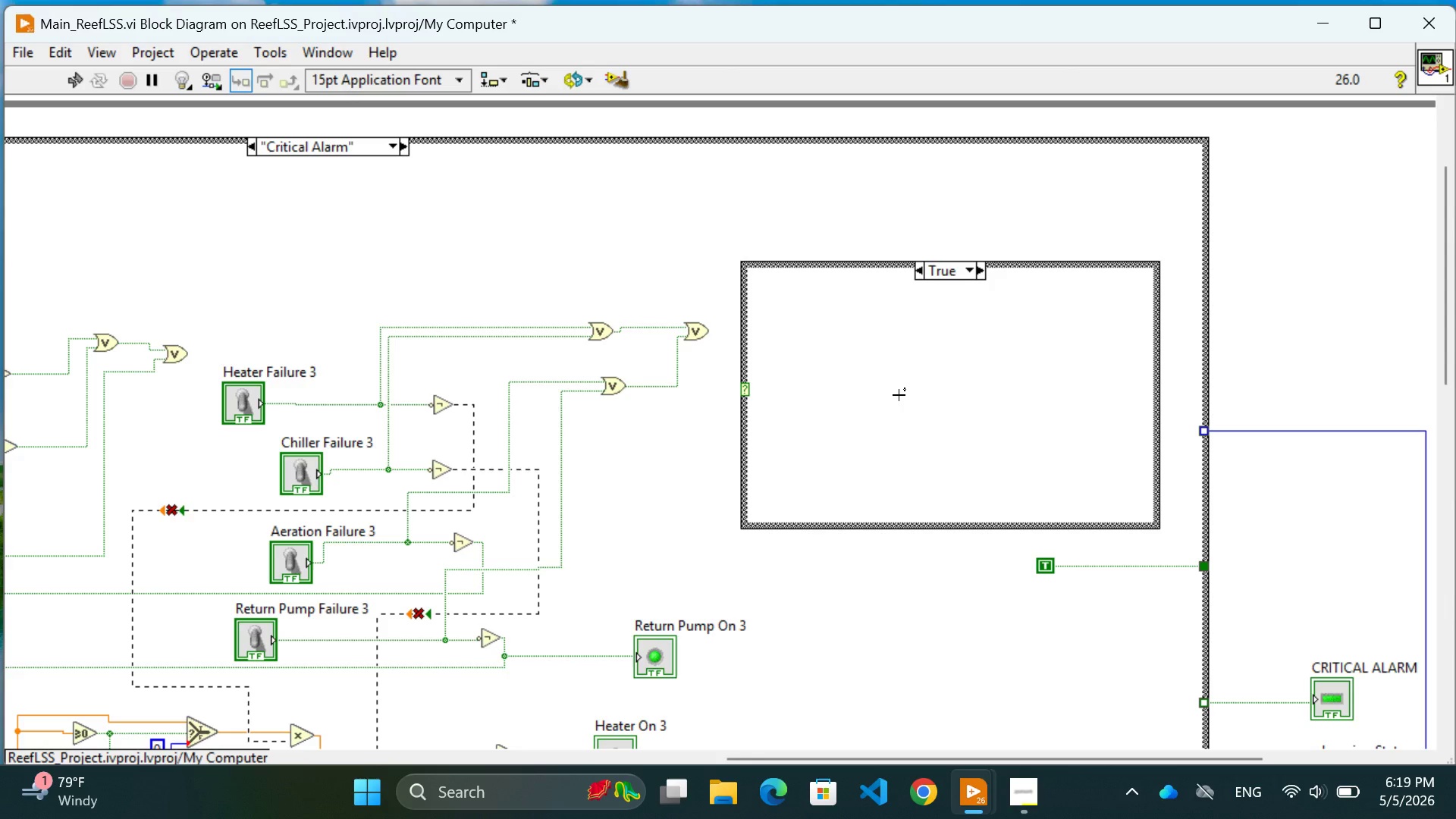 
wait(42.81)
 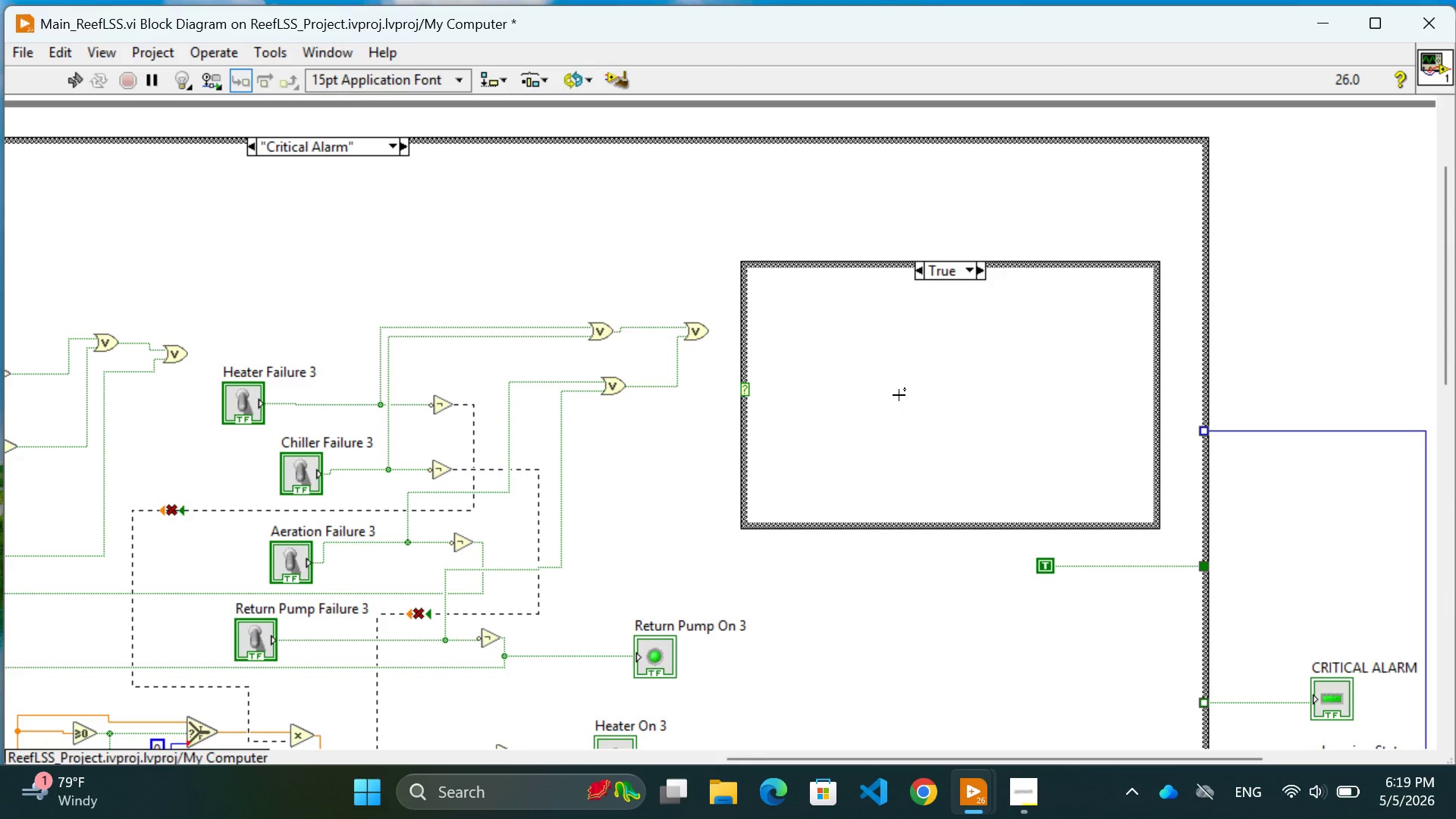 
scroll: coordinate [899, 395], scroll_direction: up, amount: 17.0
 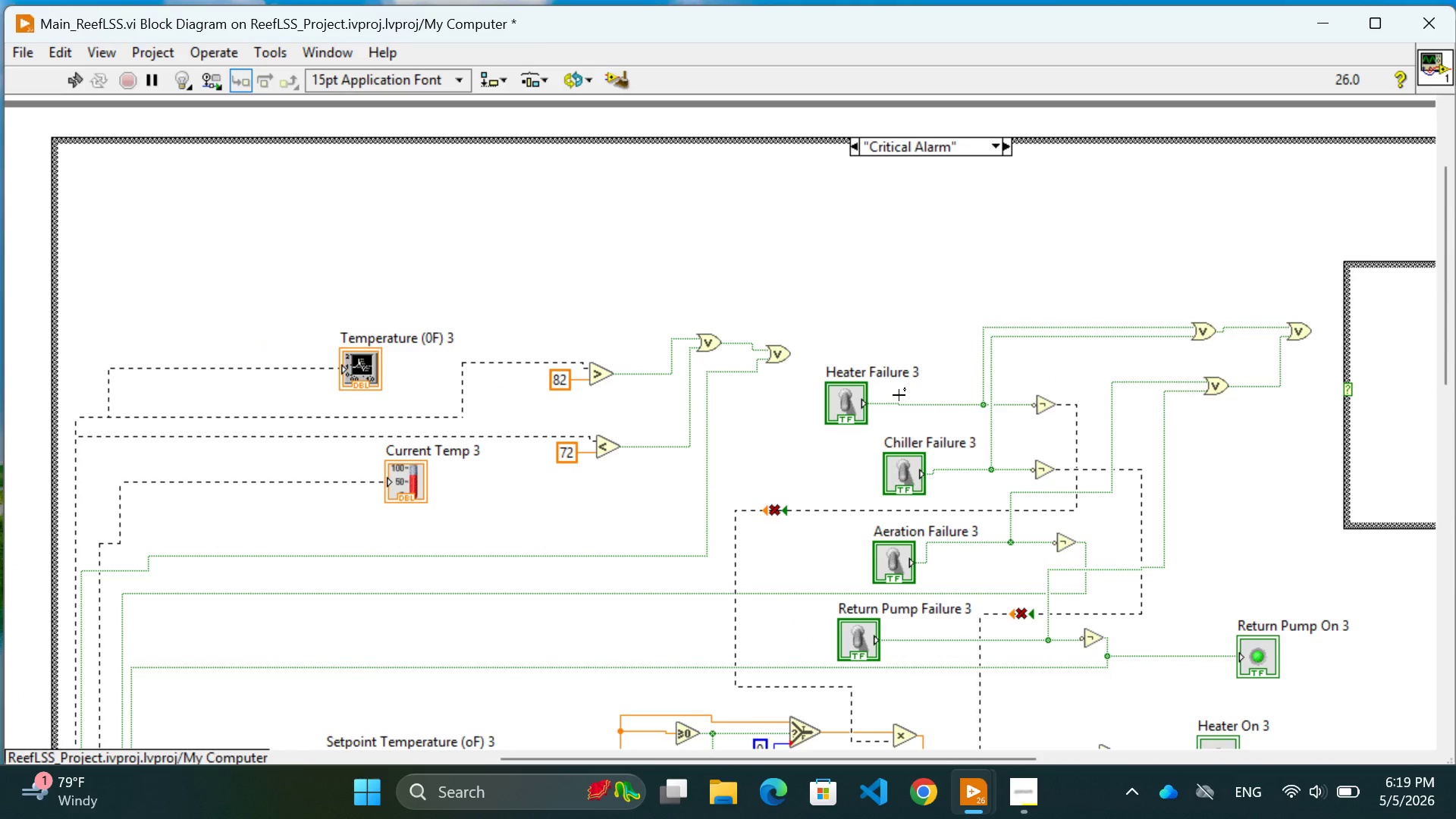 
scroll: coordinate [899, 395], scroll_direction: none, amount: 0.0
 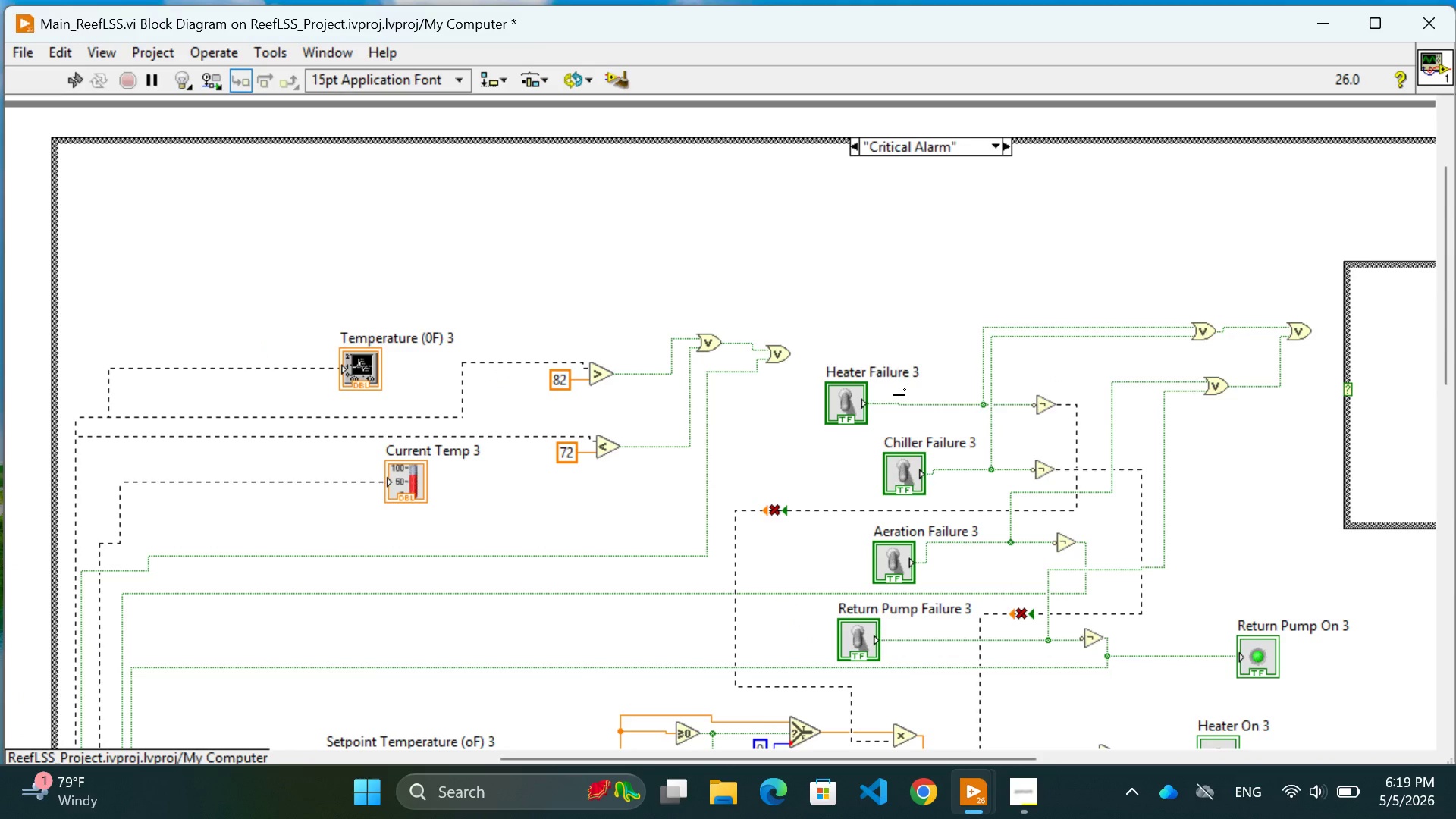 
scroll: coordinate [535, 486], scroll_direction: down, amount: 16.0
 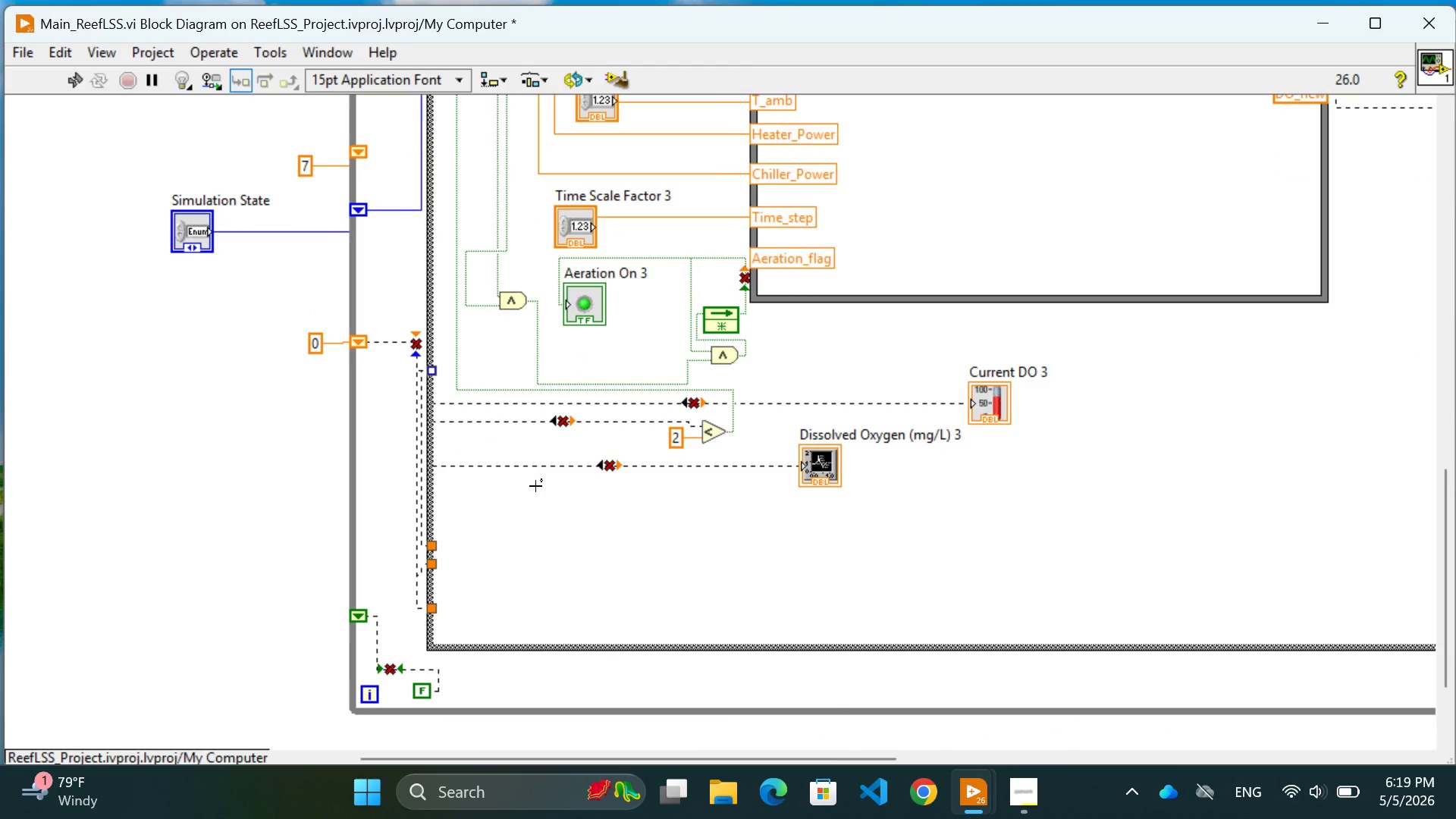 
scroll: coordinate [535, 486], scroll_direction: up, amount: 28.0
 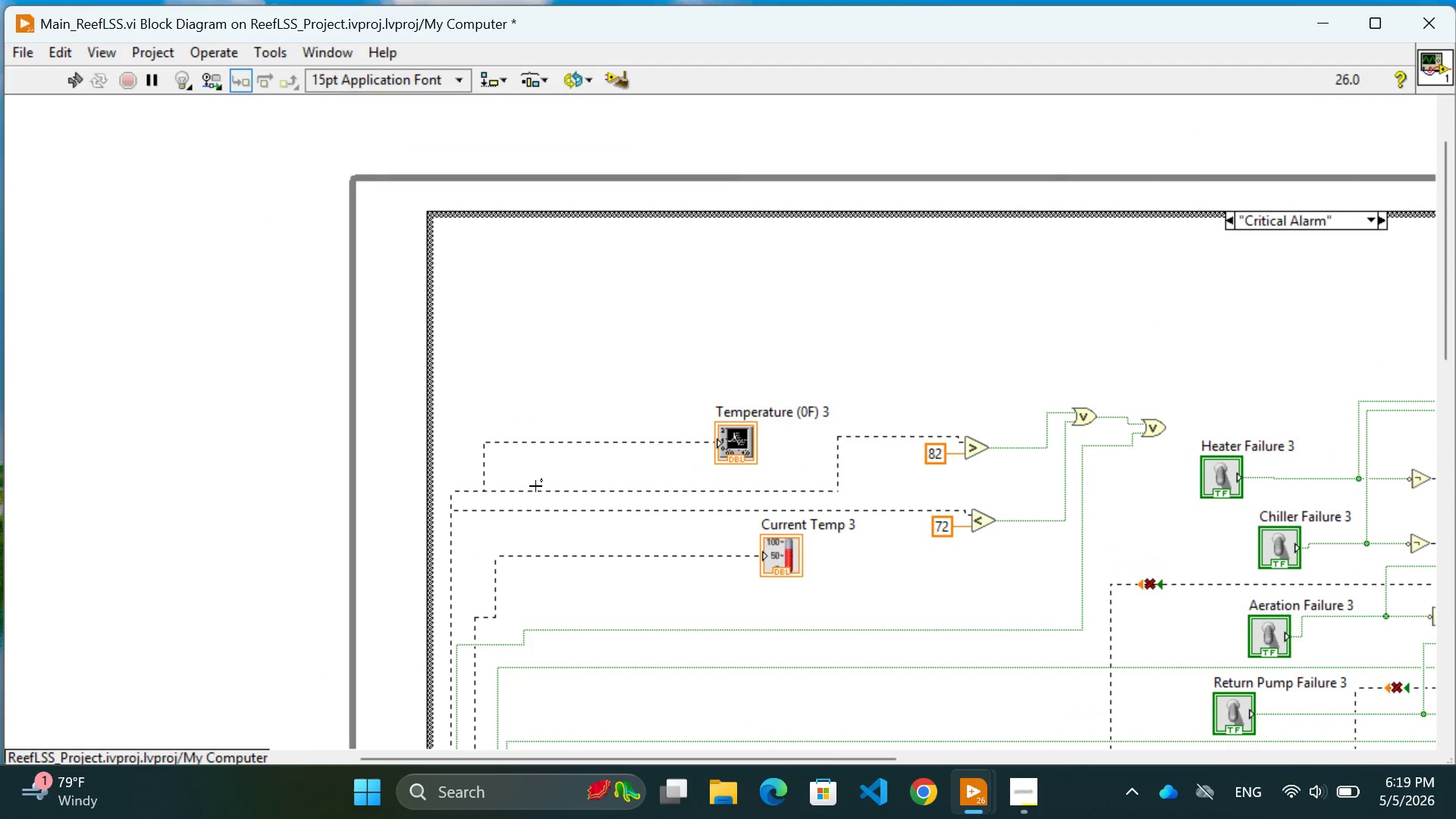 
scroll: coordinate [535, 486], scroll_direction: down, amount: 33.0
 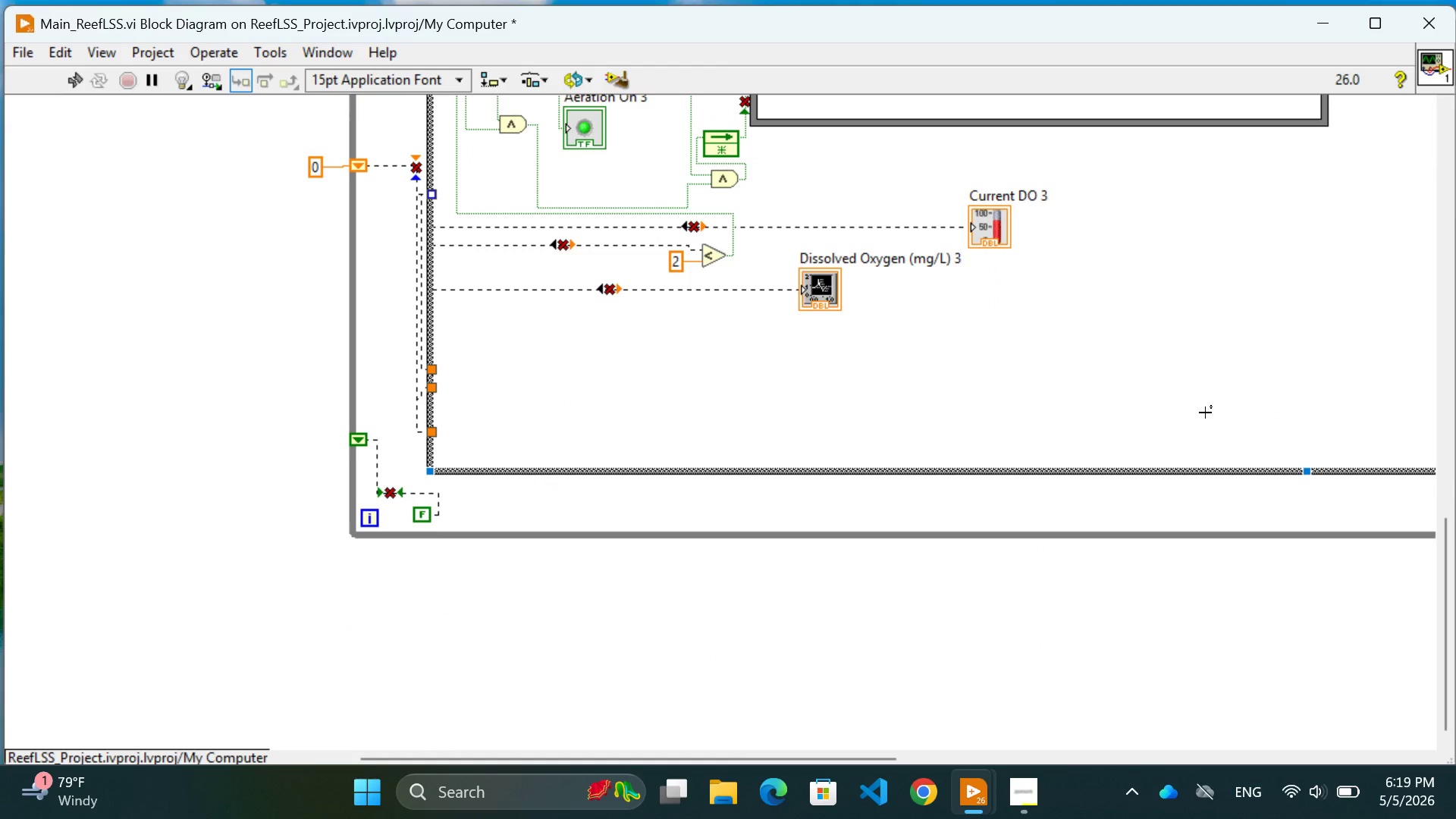 
scroll: coordinate [1122, 323], scroll_direction: up, amount: 4.0
 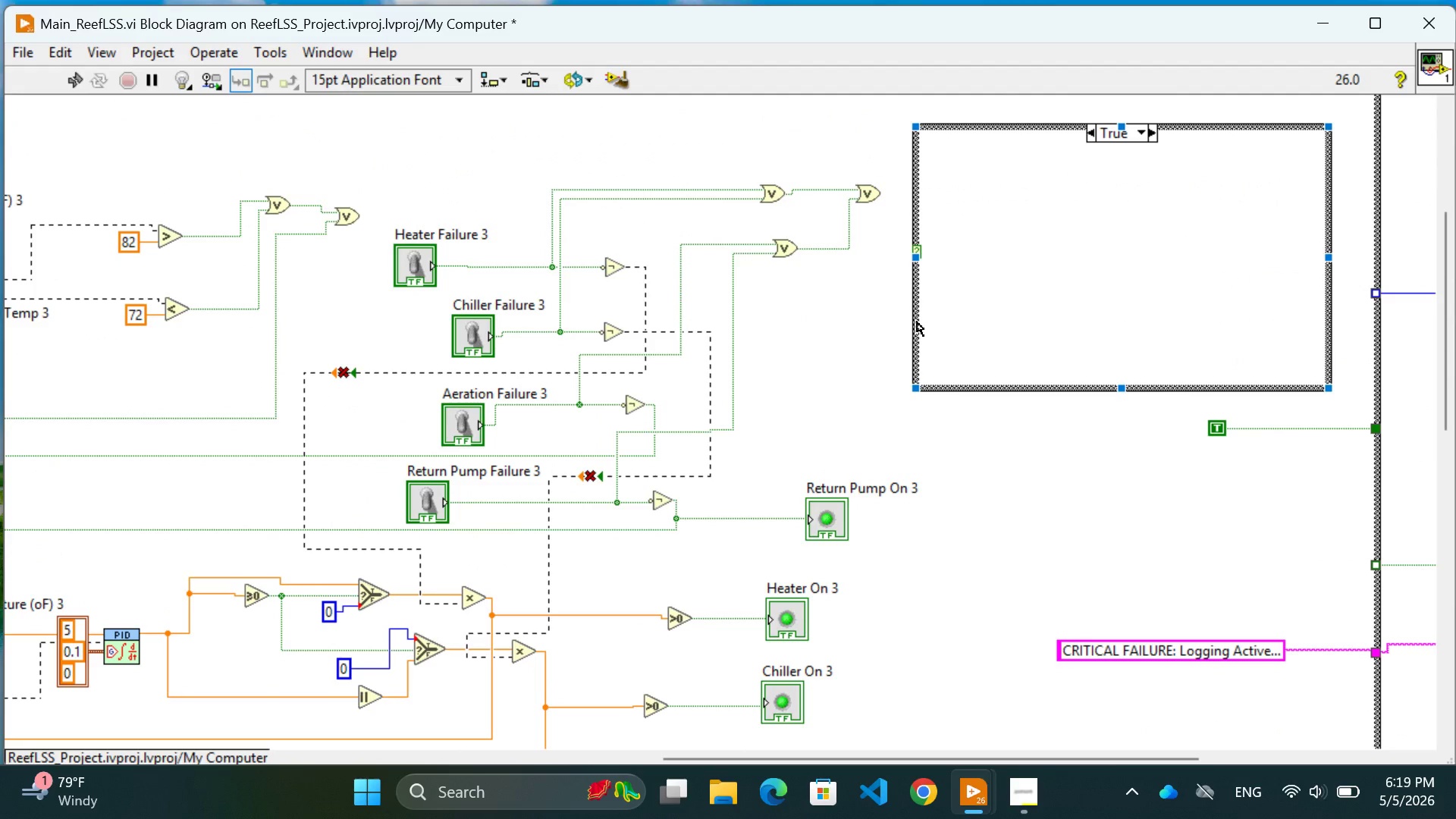 
left_click_drag(start_coordinate=[917, 322], to_coordinate=[717, 817])
 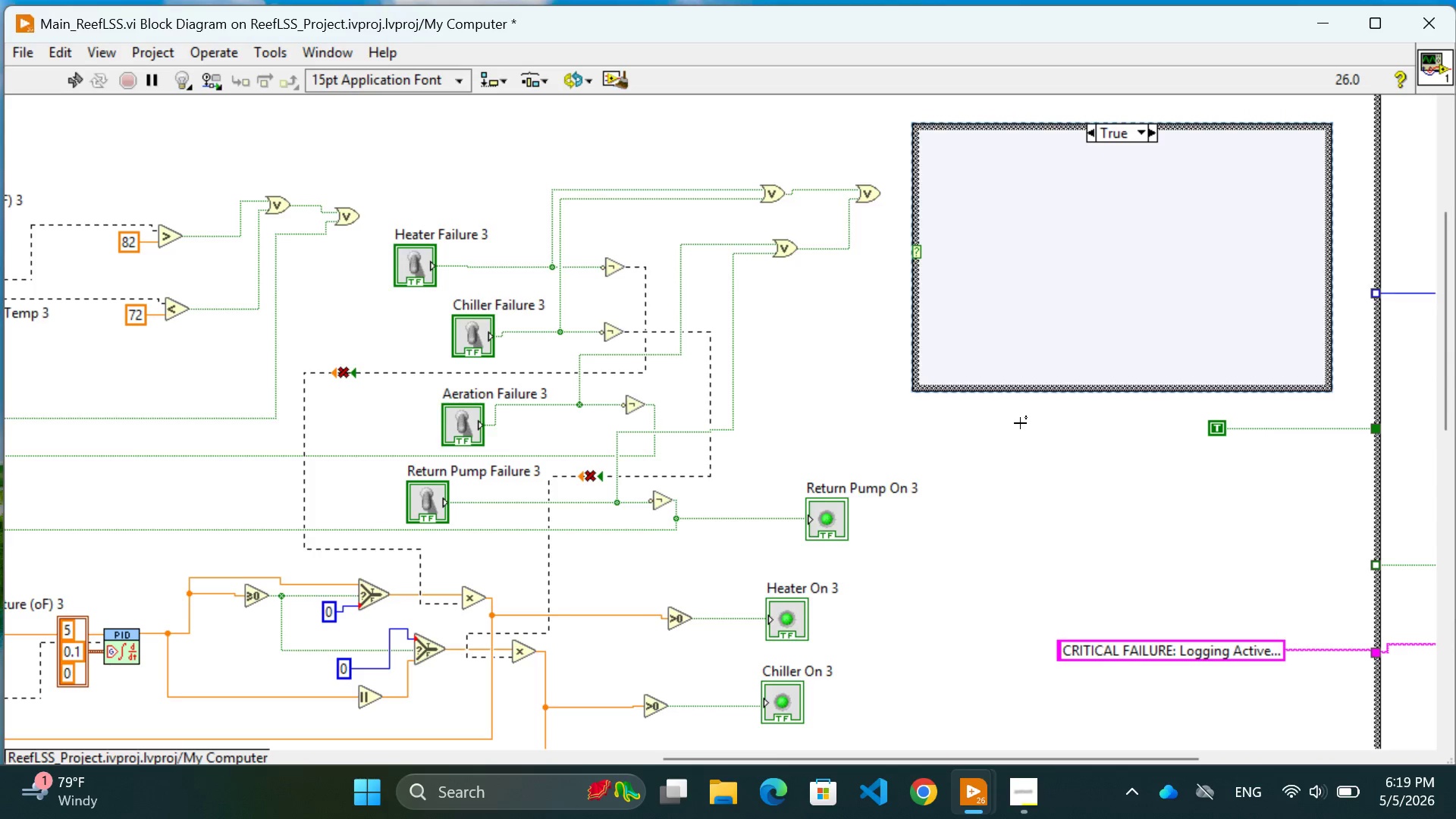 
scroll: coordinate [1012, 194], scroll_direction: down, amount: 8.0
 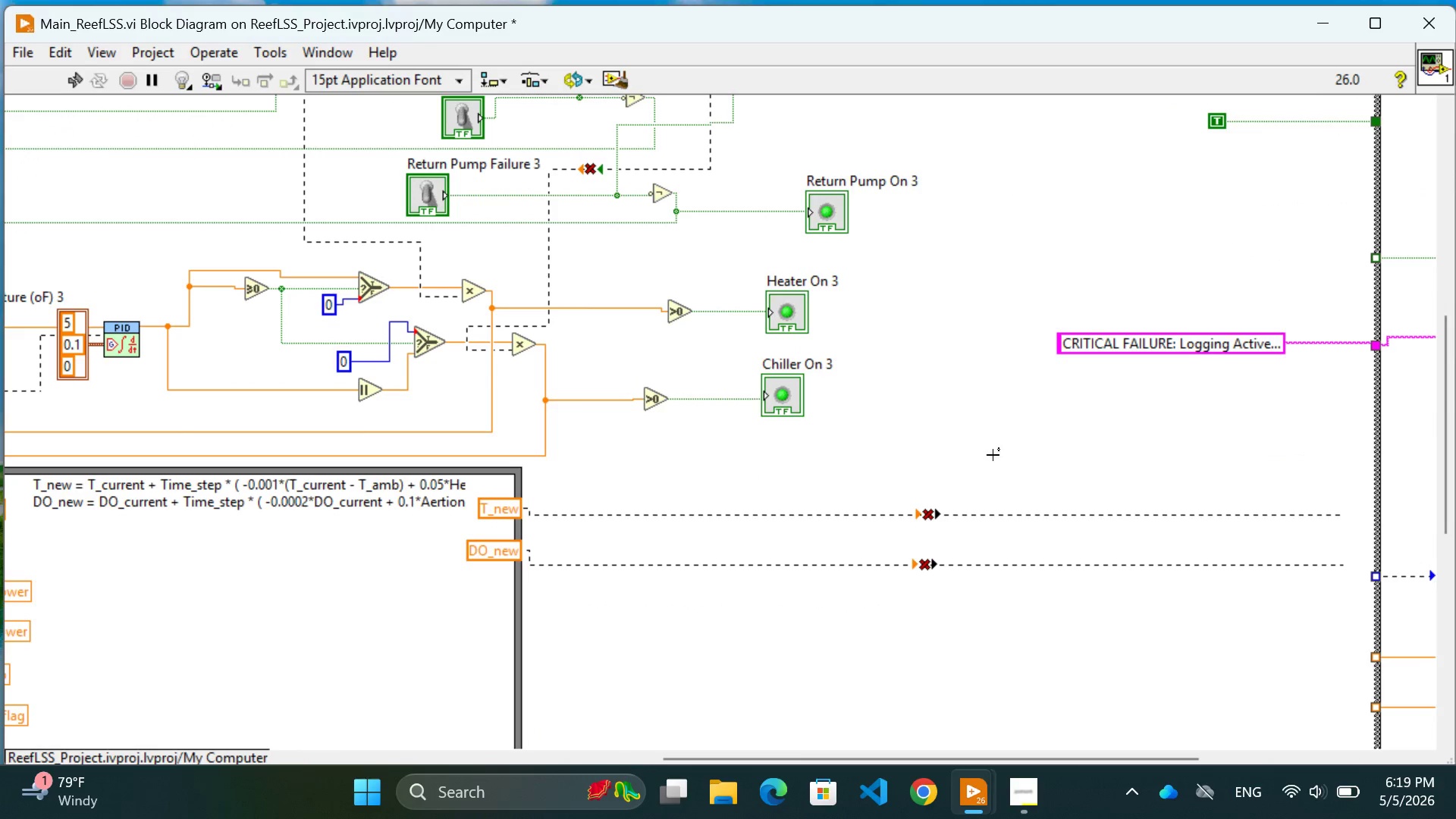 
hold_key(key=ControlLeft, duration=2.61)
scroll: coordinate [993, 455], scroll_direction: down, amount: 14.0
 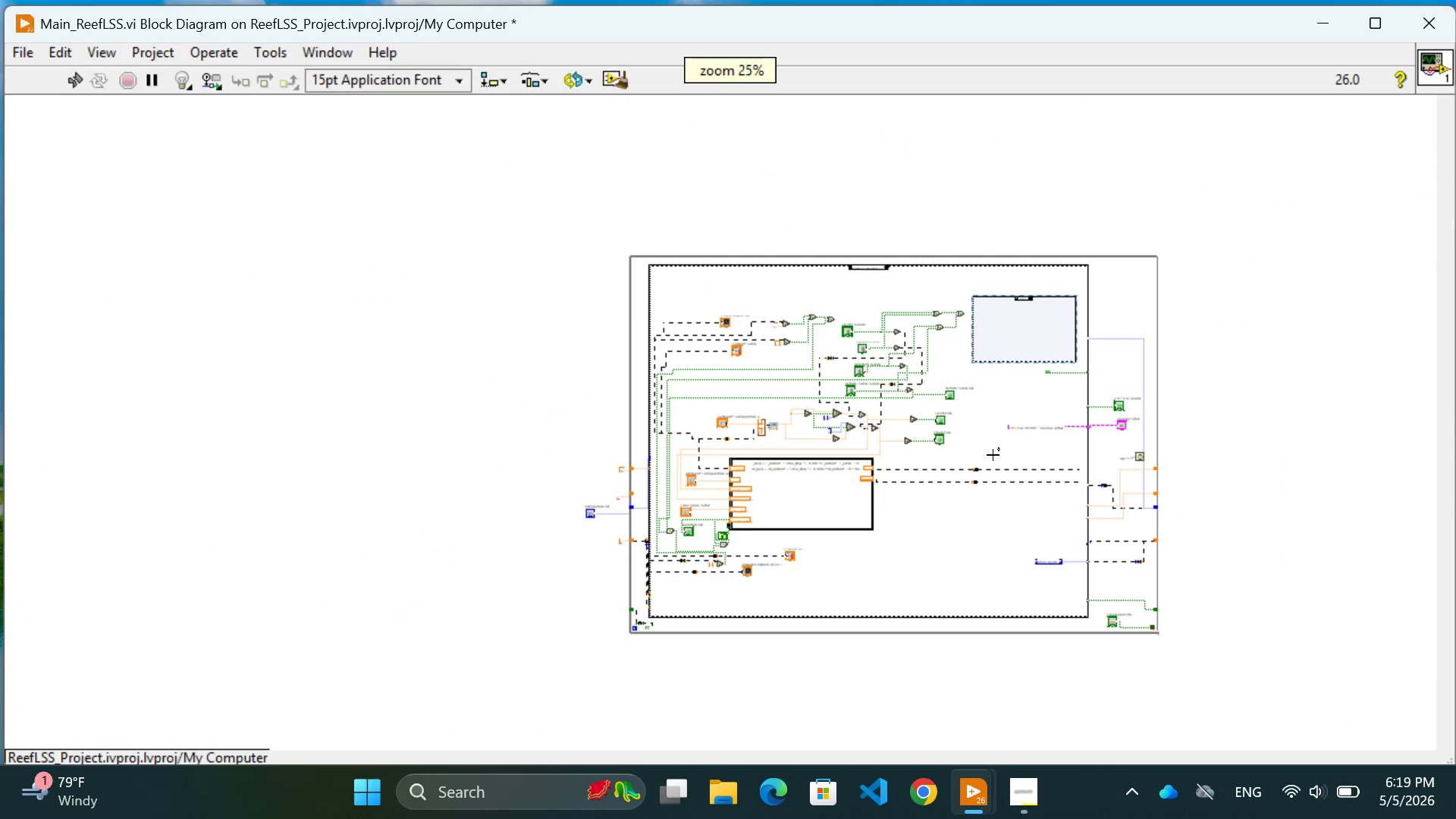 
hold_key(key=ControlLeft, duration=1.31)
scroll: coordinate [993, 455], scroll_direction: up, amount: 1.0
 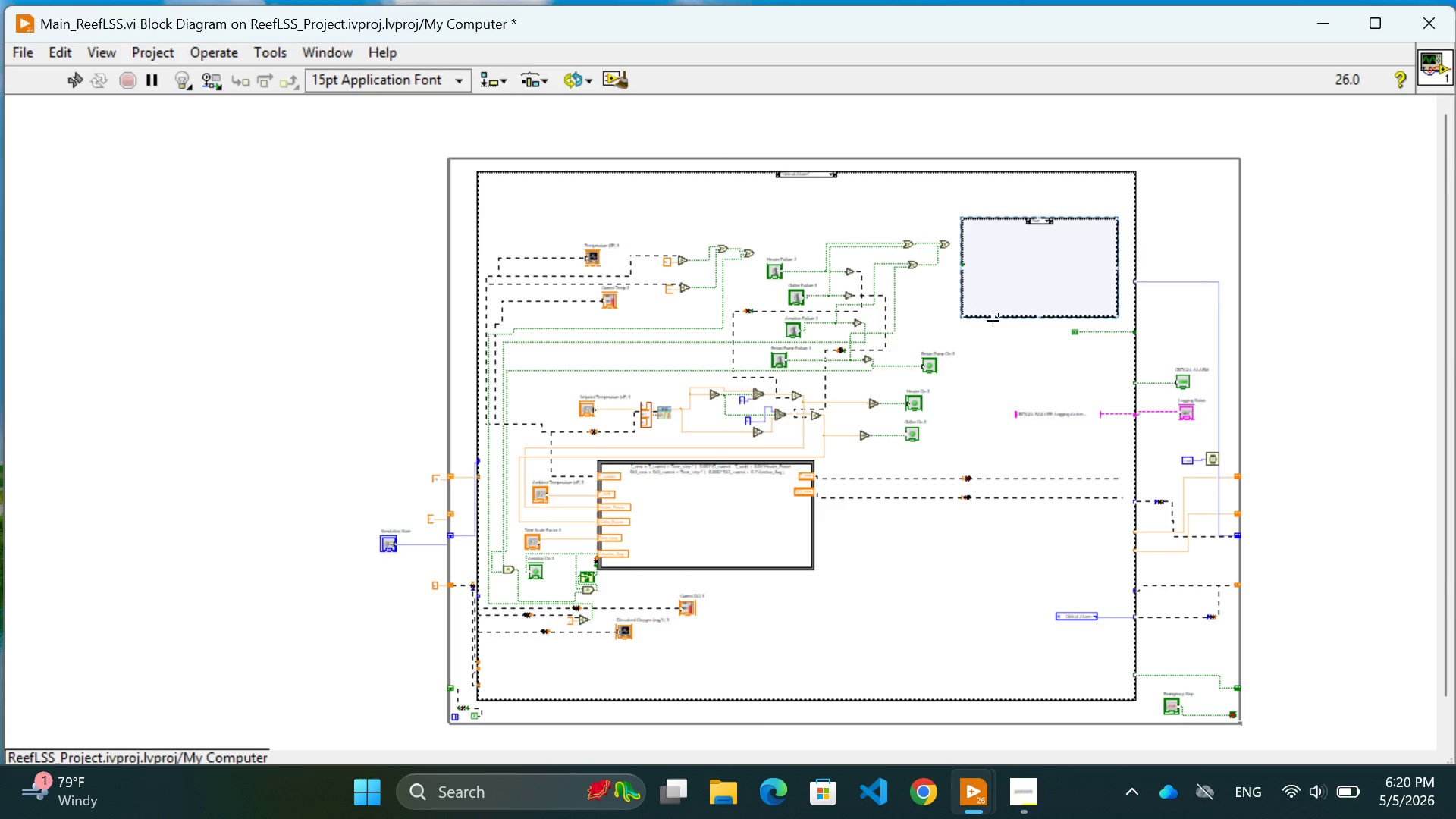 
left_click([1019, 276])
 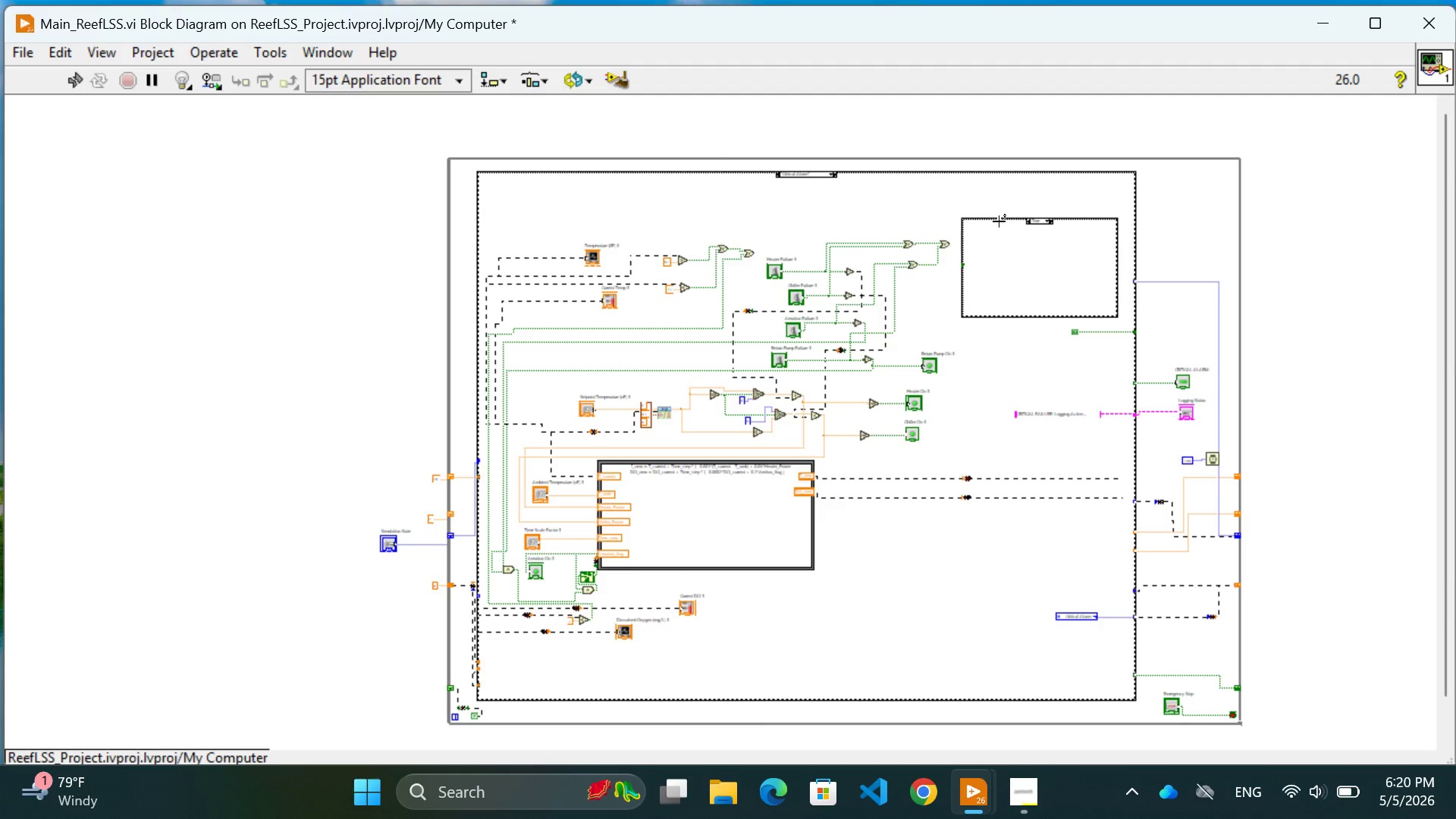 
left_click([999, 221])
 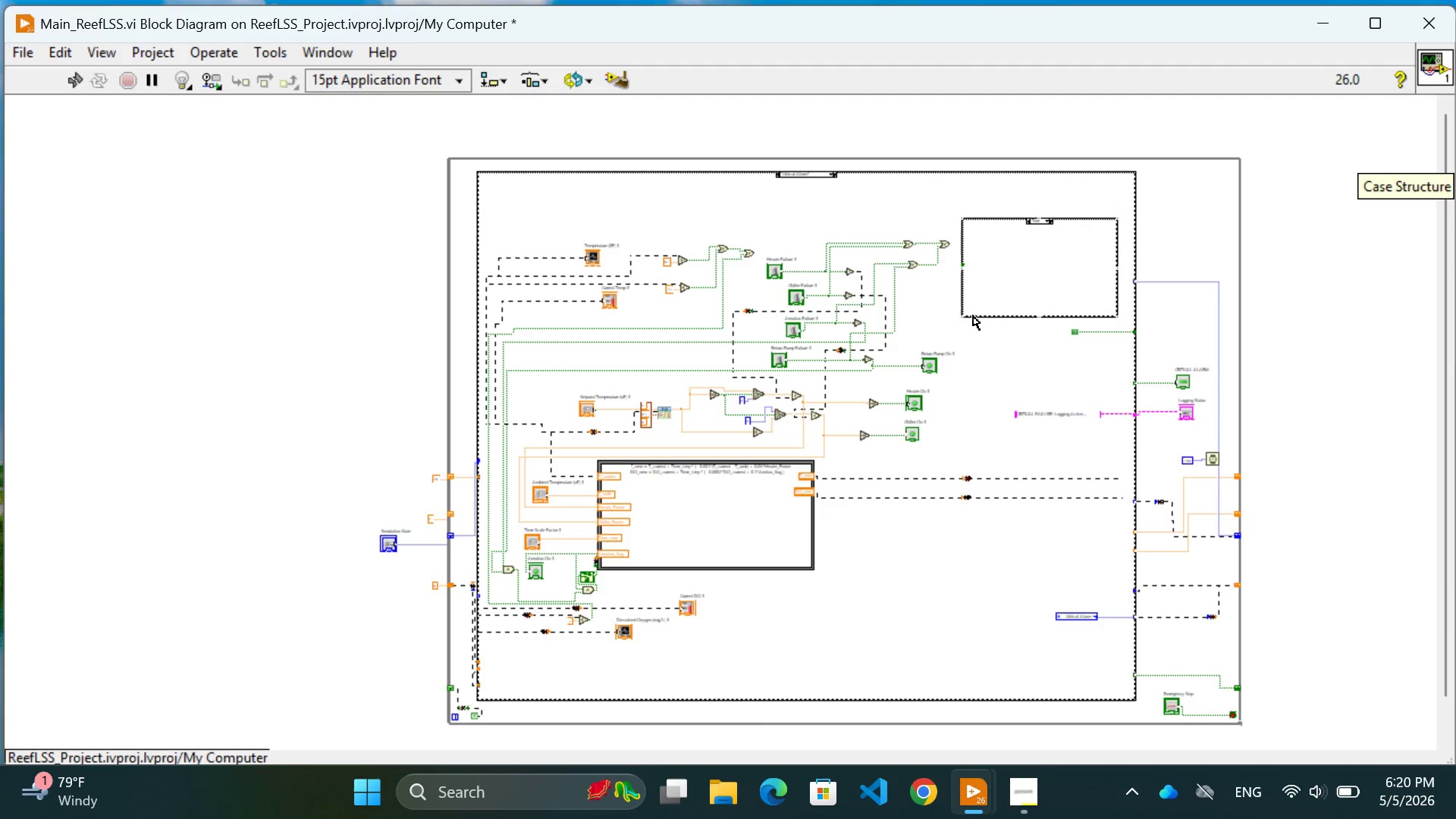 
wait(6.89)
 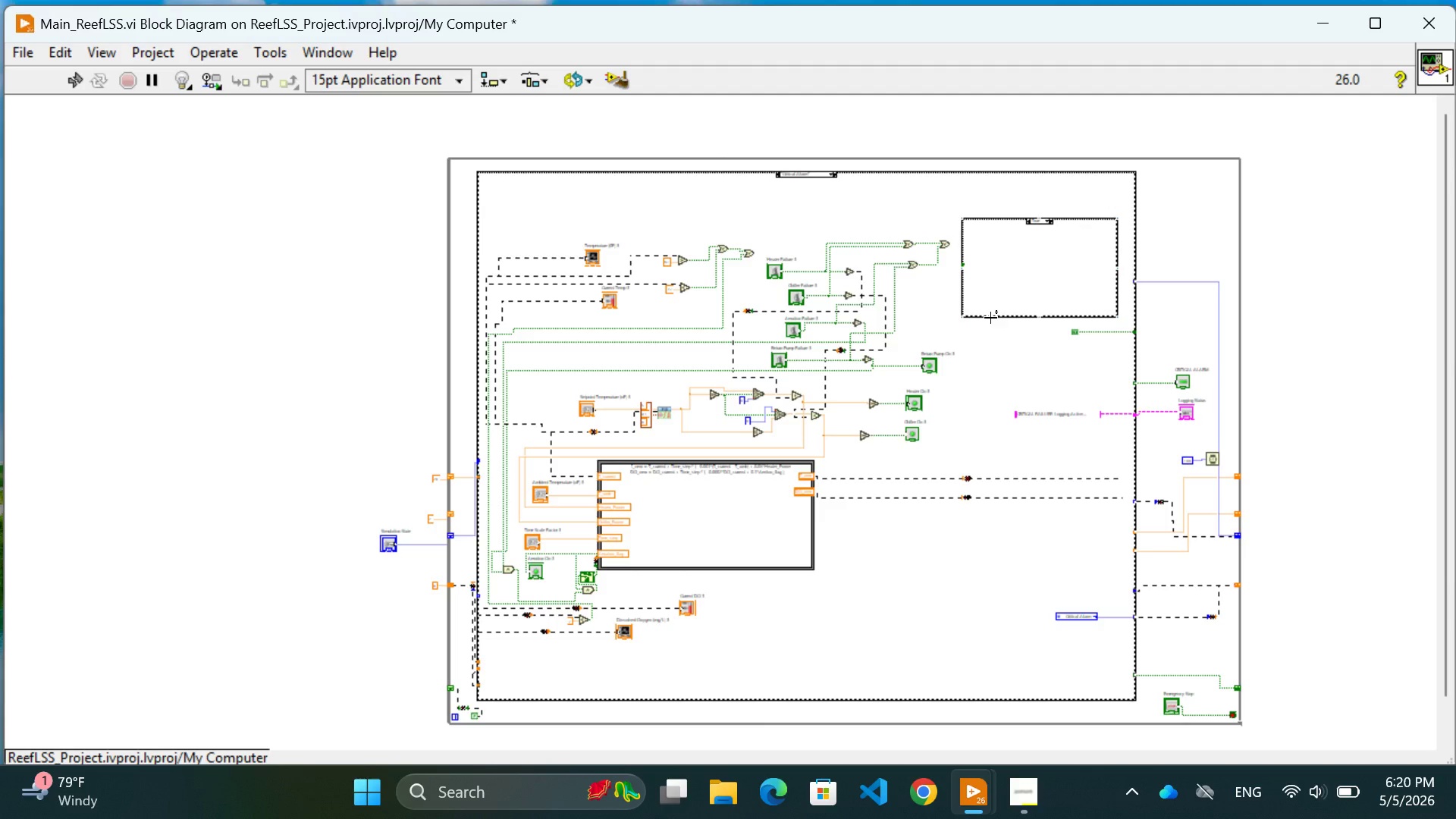 
left_click_drag(start_coordinate=[973, 315], to_coordinate=[869, 667])
 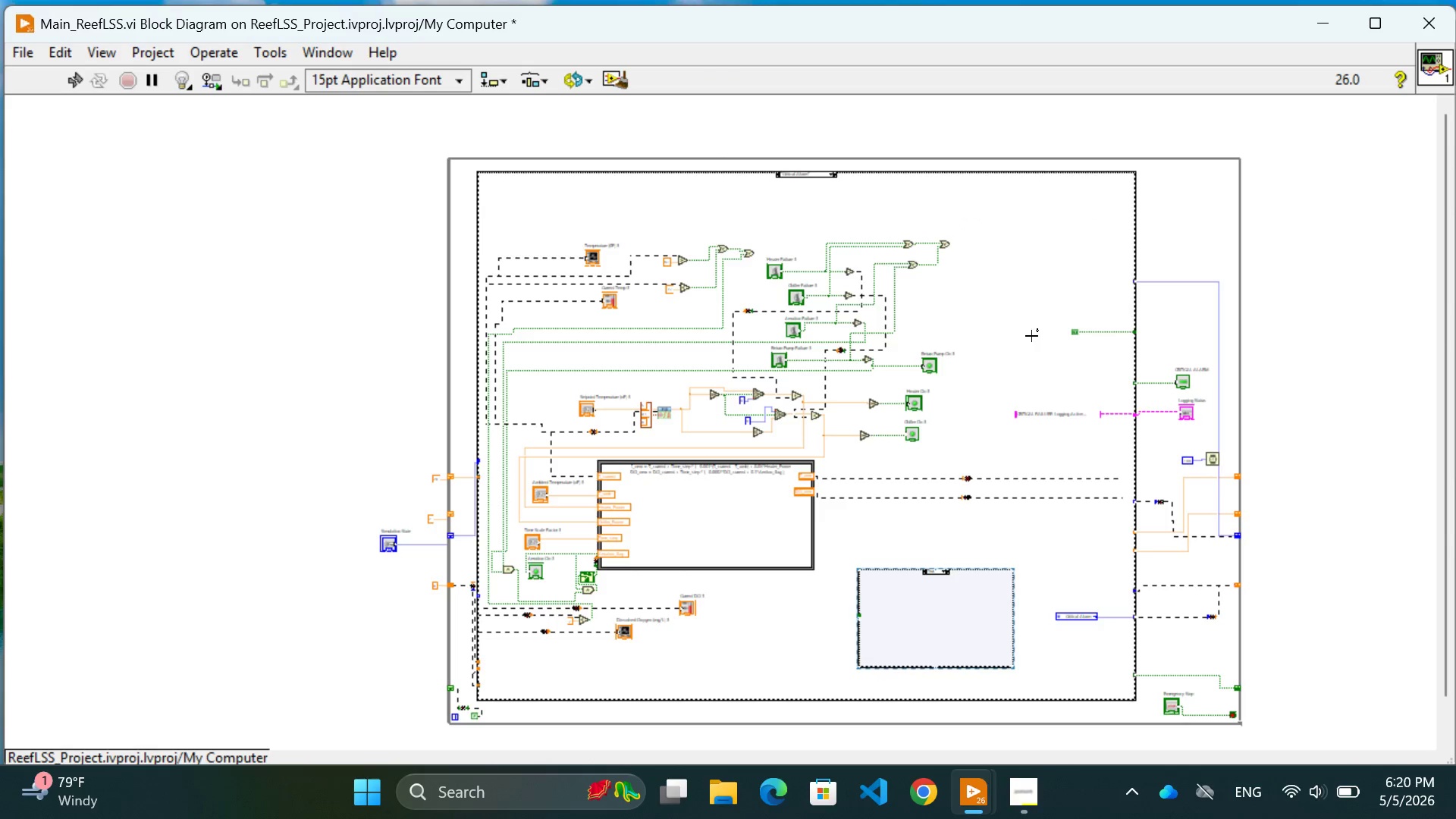 
hold_key(key=ControlLeft, duration=1.92)
scroll: coordinate [1031, 336], scroll_direction: up, amount: 3.0
 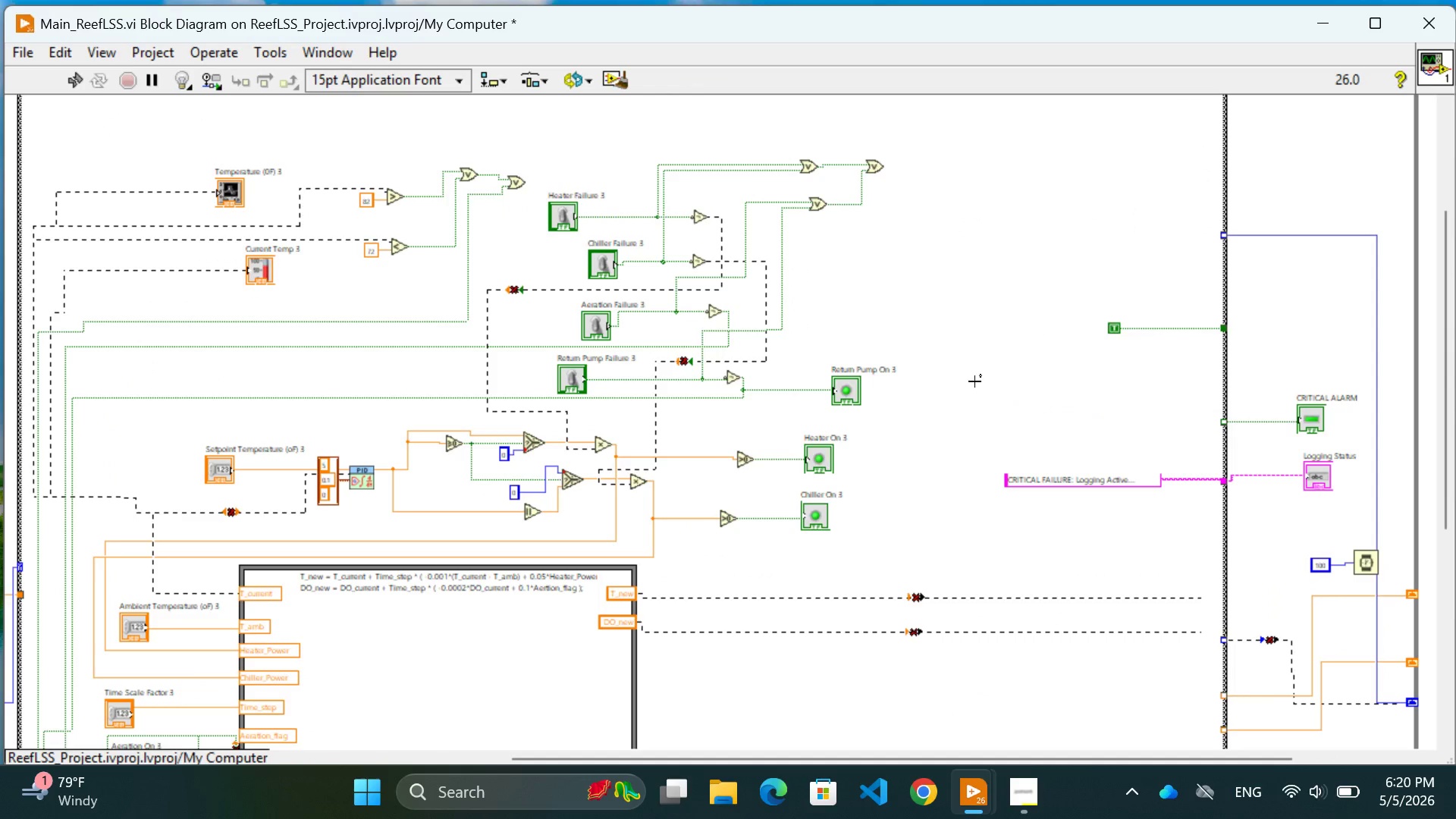 
scroll: coordinate [981, 419], scroll_direction: down, amount: 5.0
 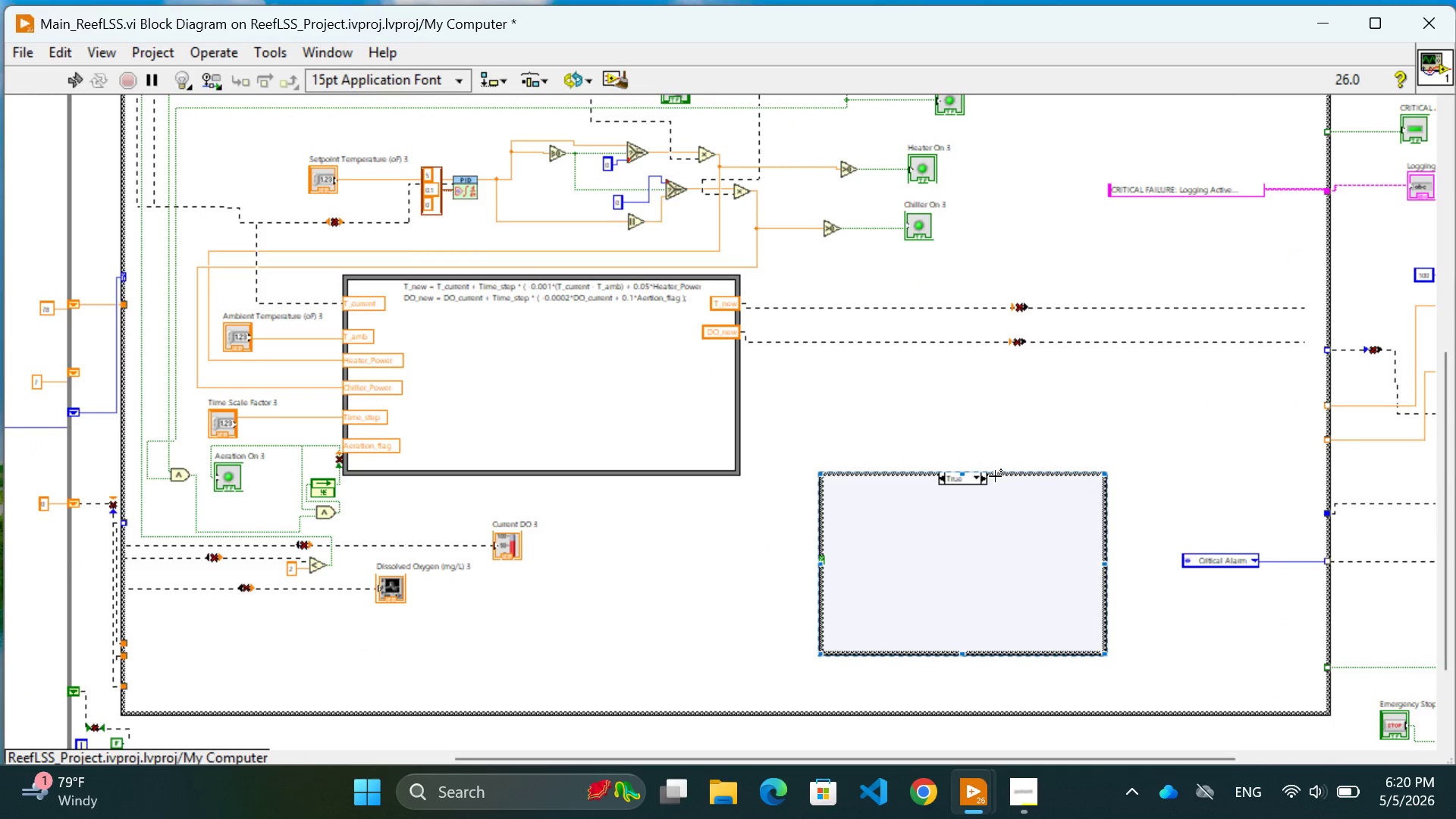 
hold_key(key=ControlLeft, duration=2.81)
scroll: coordinate [995, 476], scroll_direction: up, amount: 2.0
 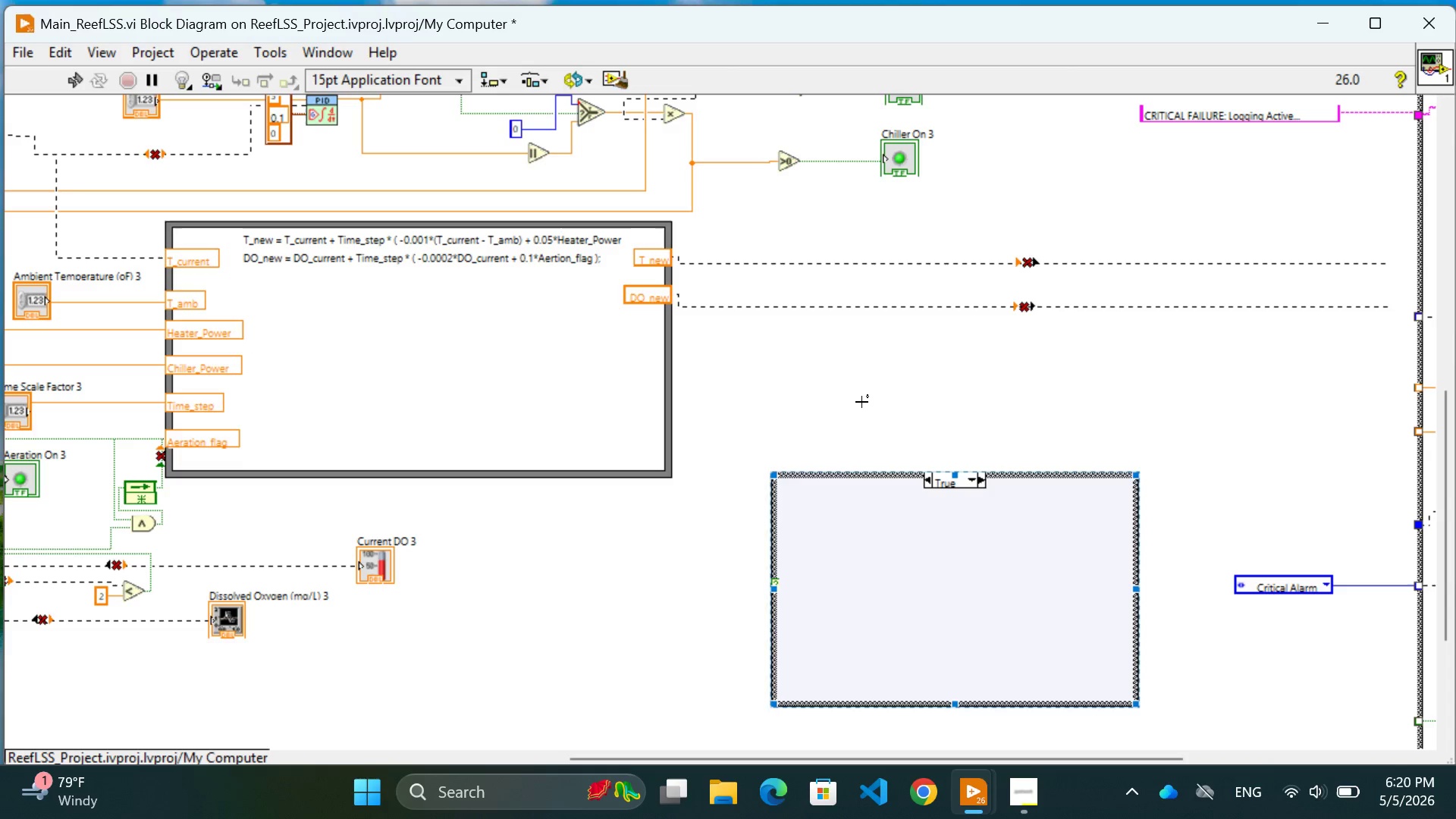 
left_click([861, 402])
 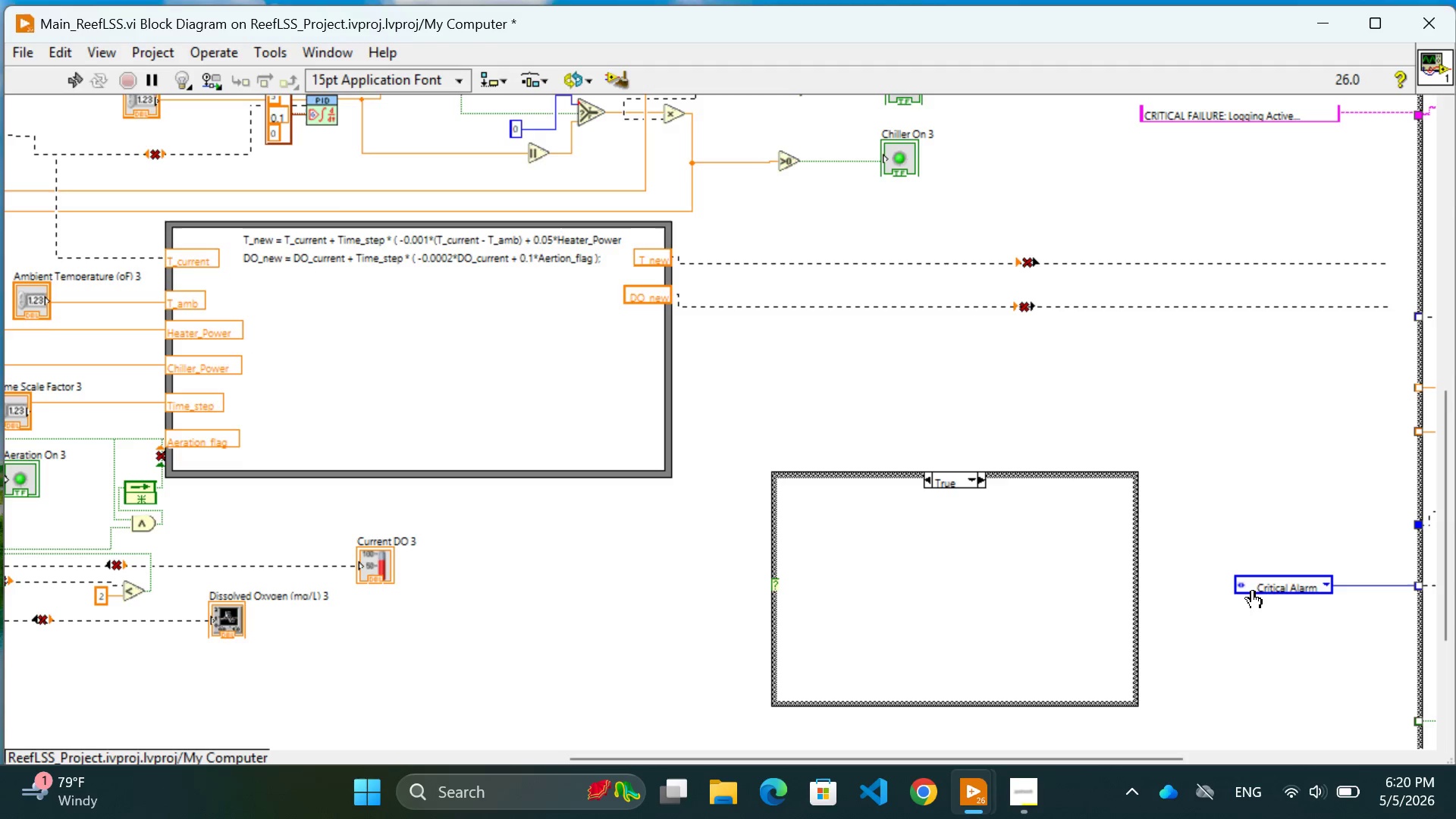 
left_click_drag(start_coordinate=[1241, 588], to_coordinate=[1265, 595])
 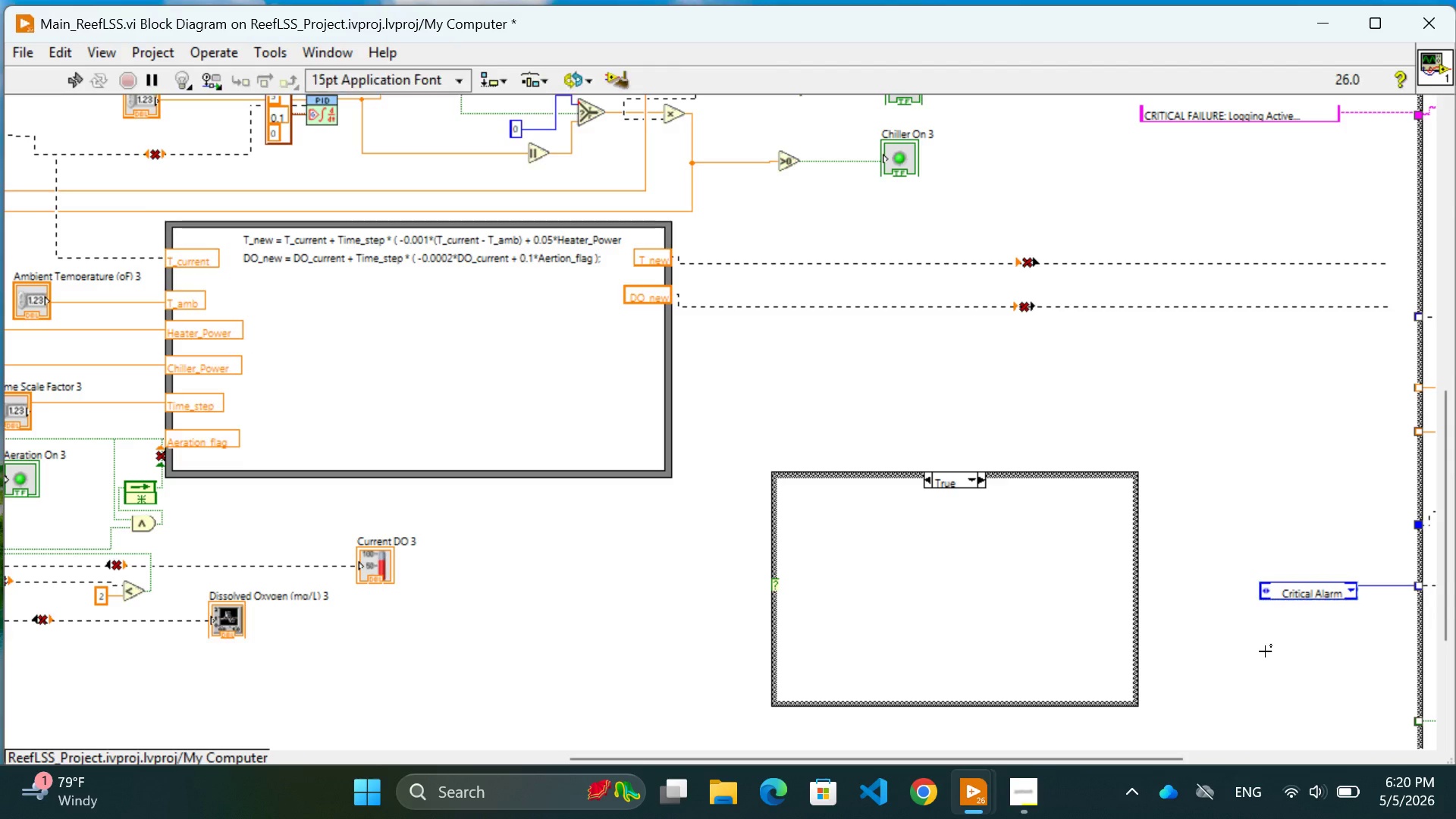 
left_click([1265, 651])
 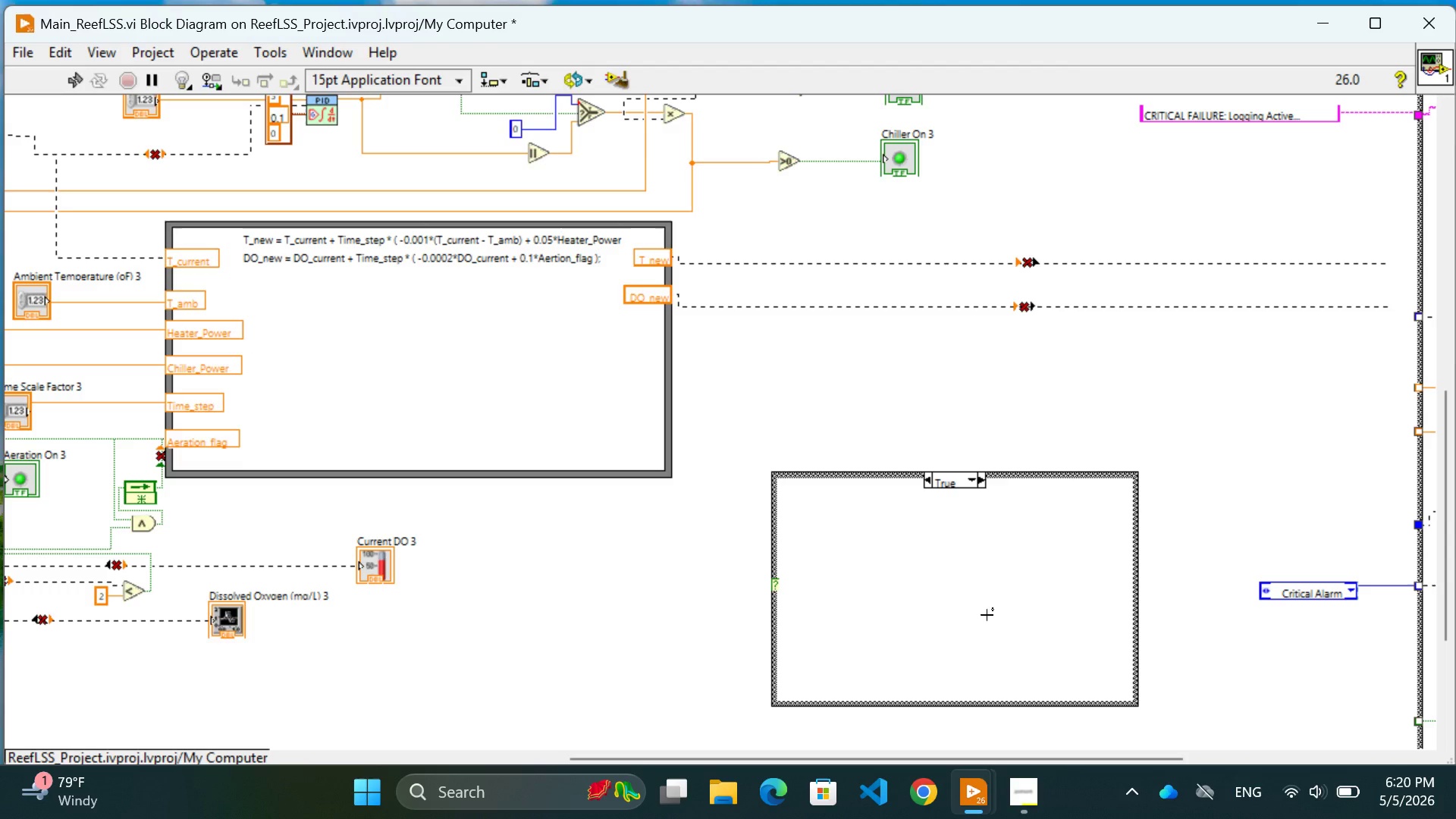 
left_click([987, 615])
 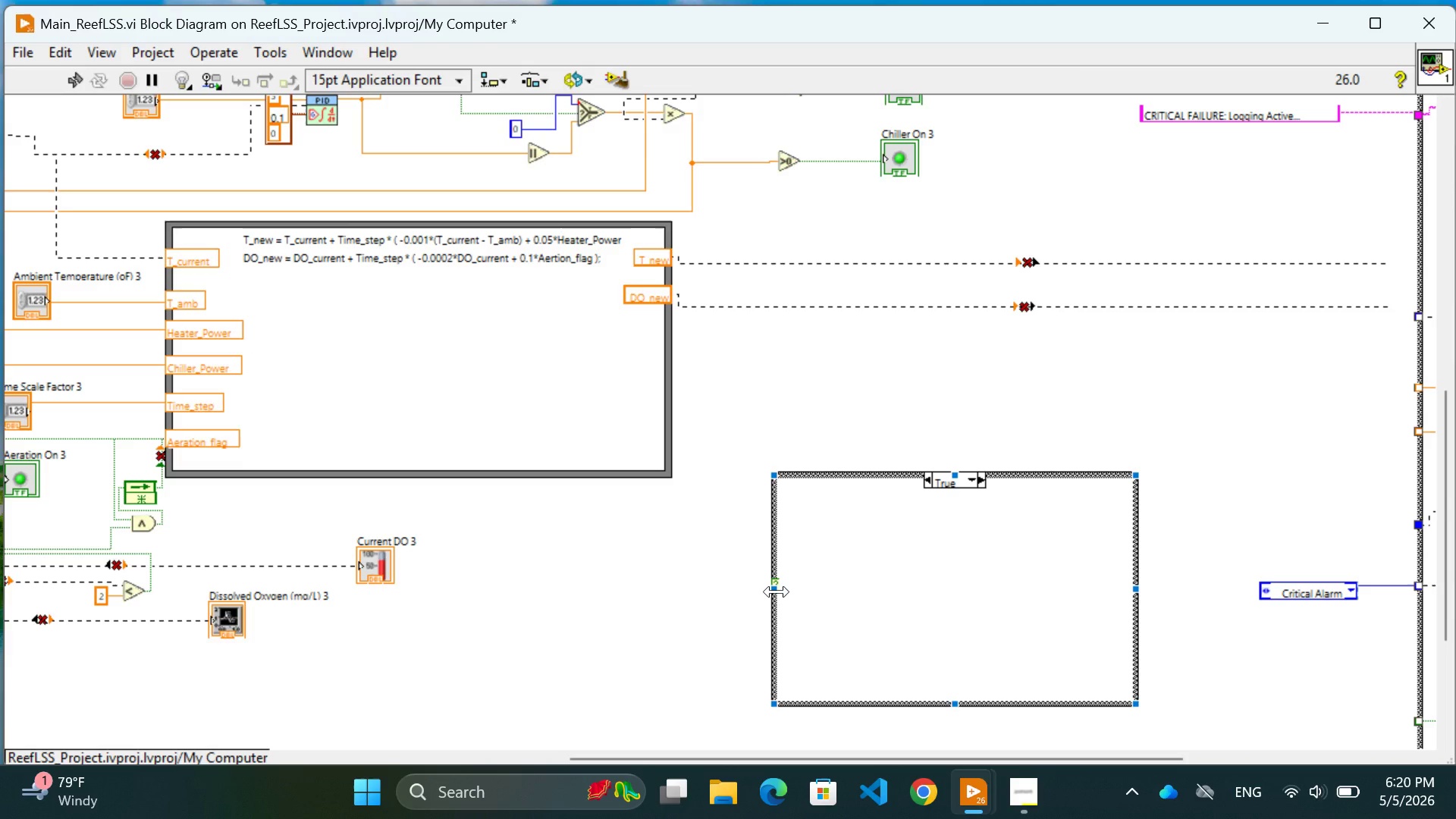 
left_click_drag(start_coordinate=[777, 592], to_coordinate=[727, 598])
 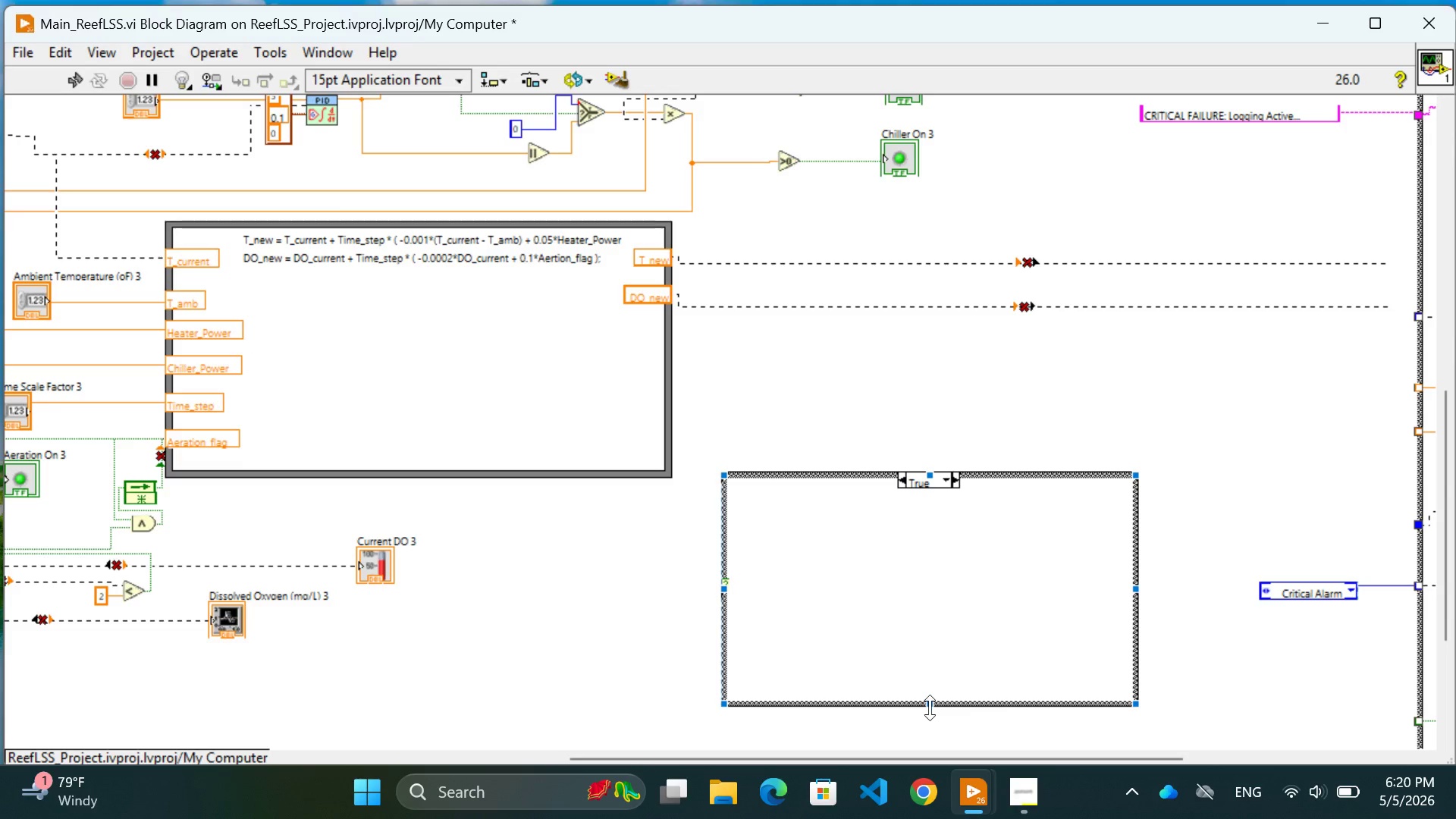 
left_click_drag(start_coordinate=[930, 706], to_coordinate=[937, 744])
 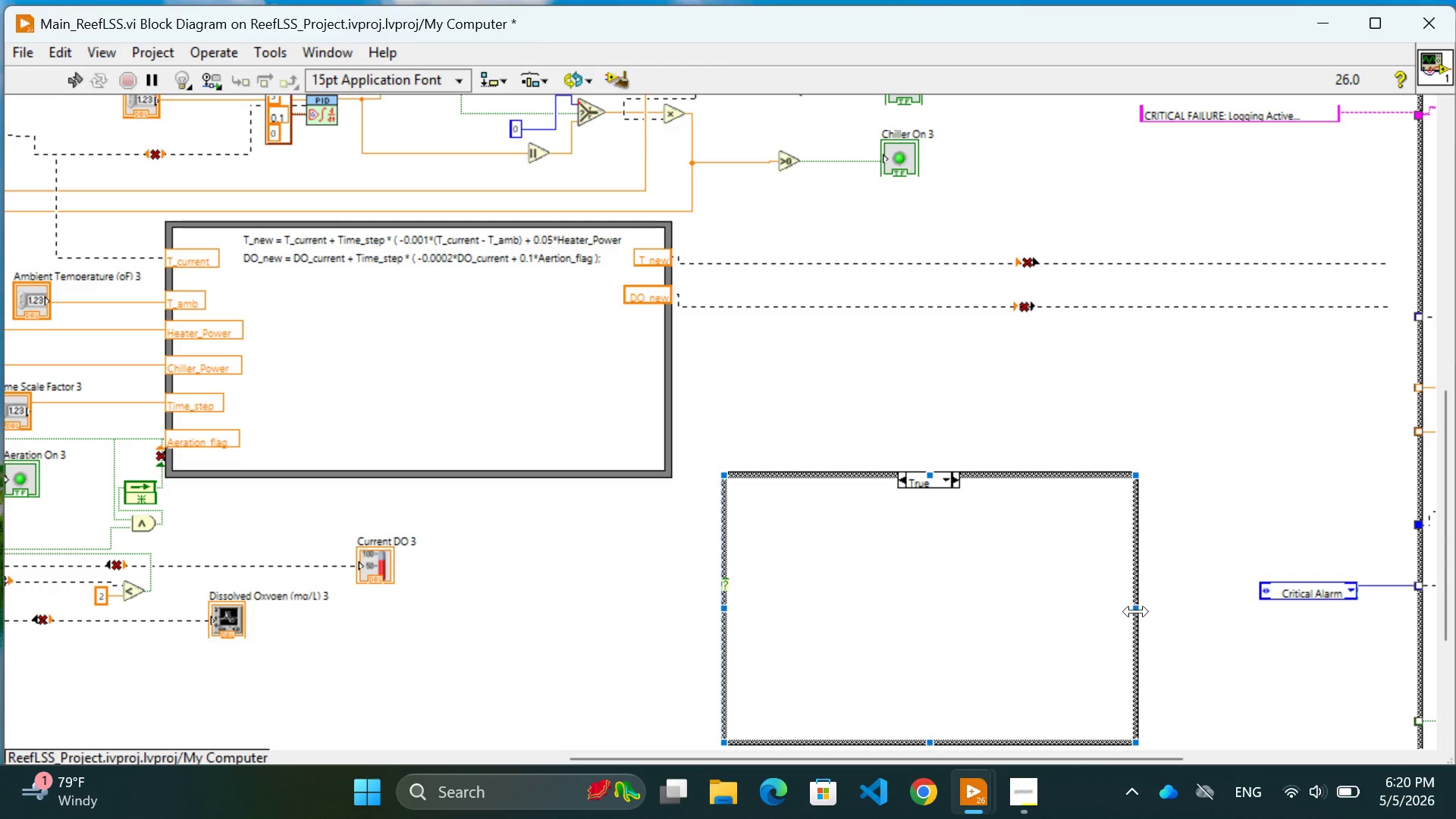 
left_click_drag(start_coordinate=[1136, 611], to_coordinate=[1211, 629])
 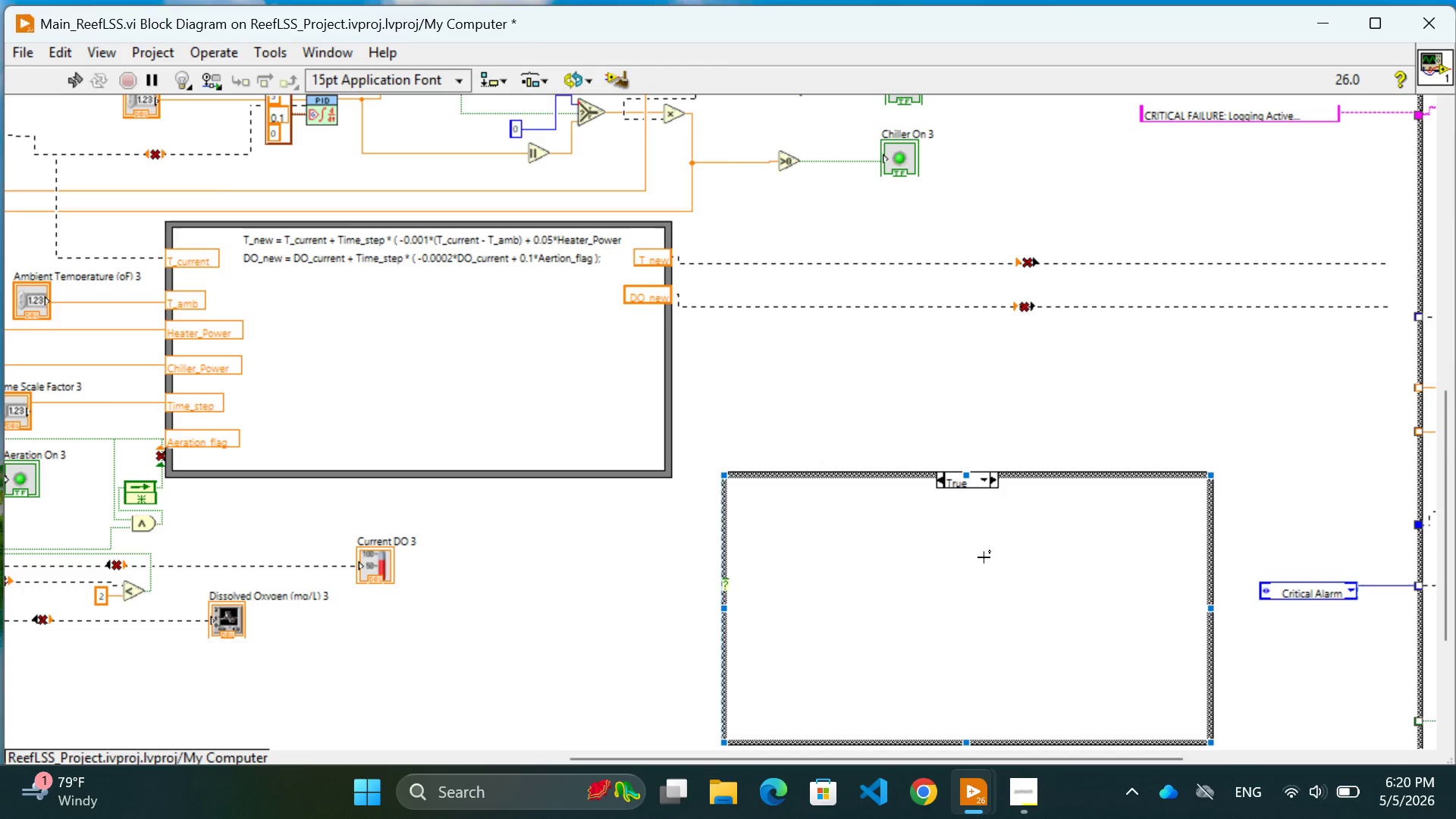 
scroll: coordinate [983, 557], scroll_direction: none, amount: 0.0
 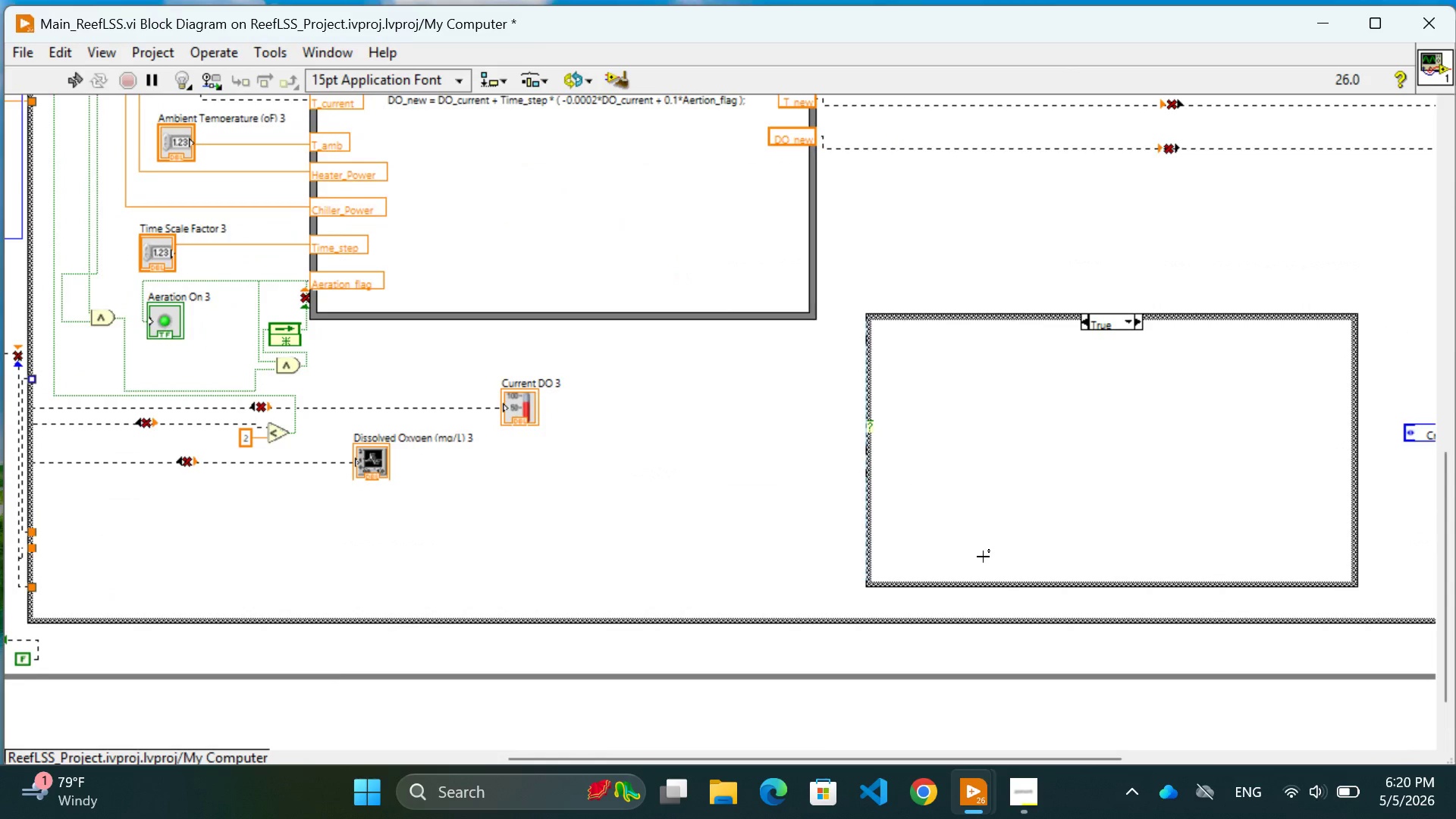 
scroll: coordinate [983, 557], scroll_direction: up, amount: 1.0
 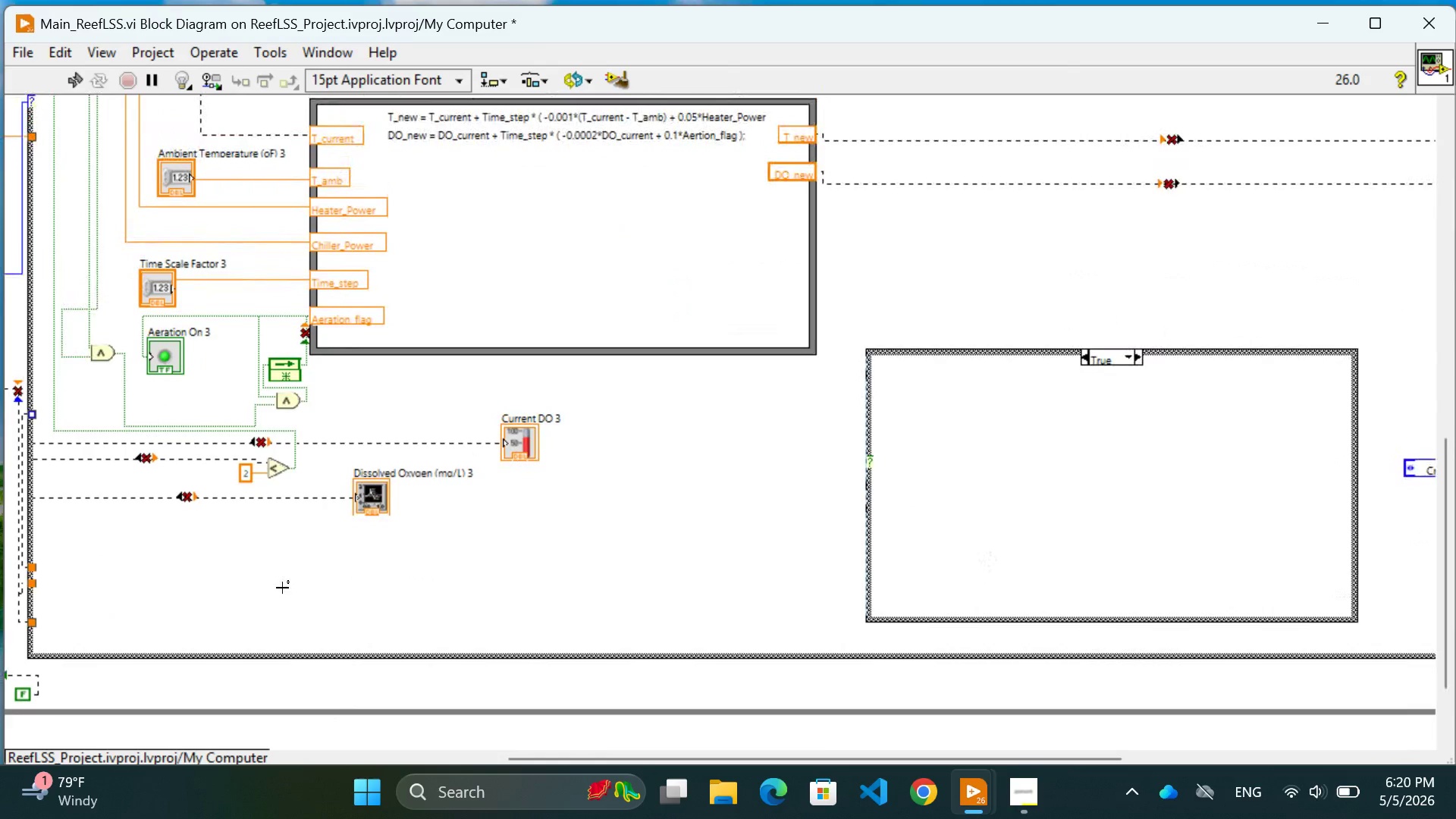 
scroll: coordinate [280, 588], scroll_direction: none, amount: 0.0
 